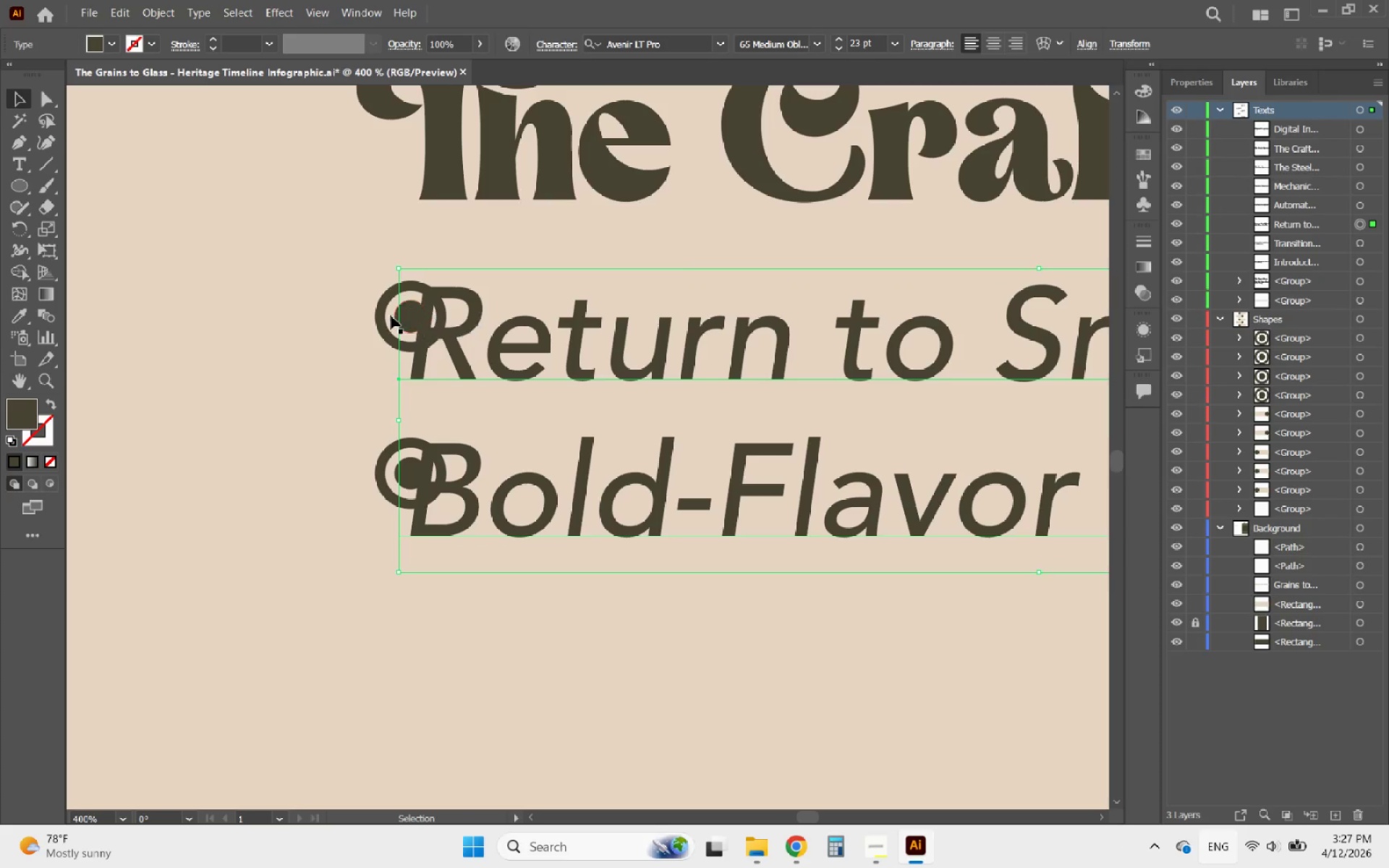 
left_click([391, 315])
 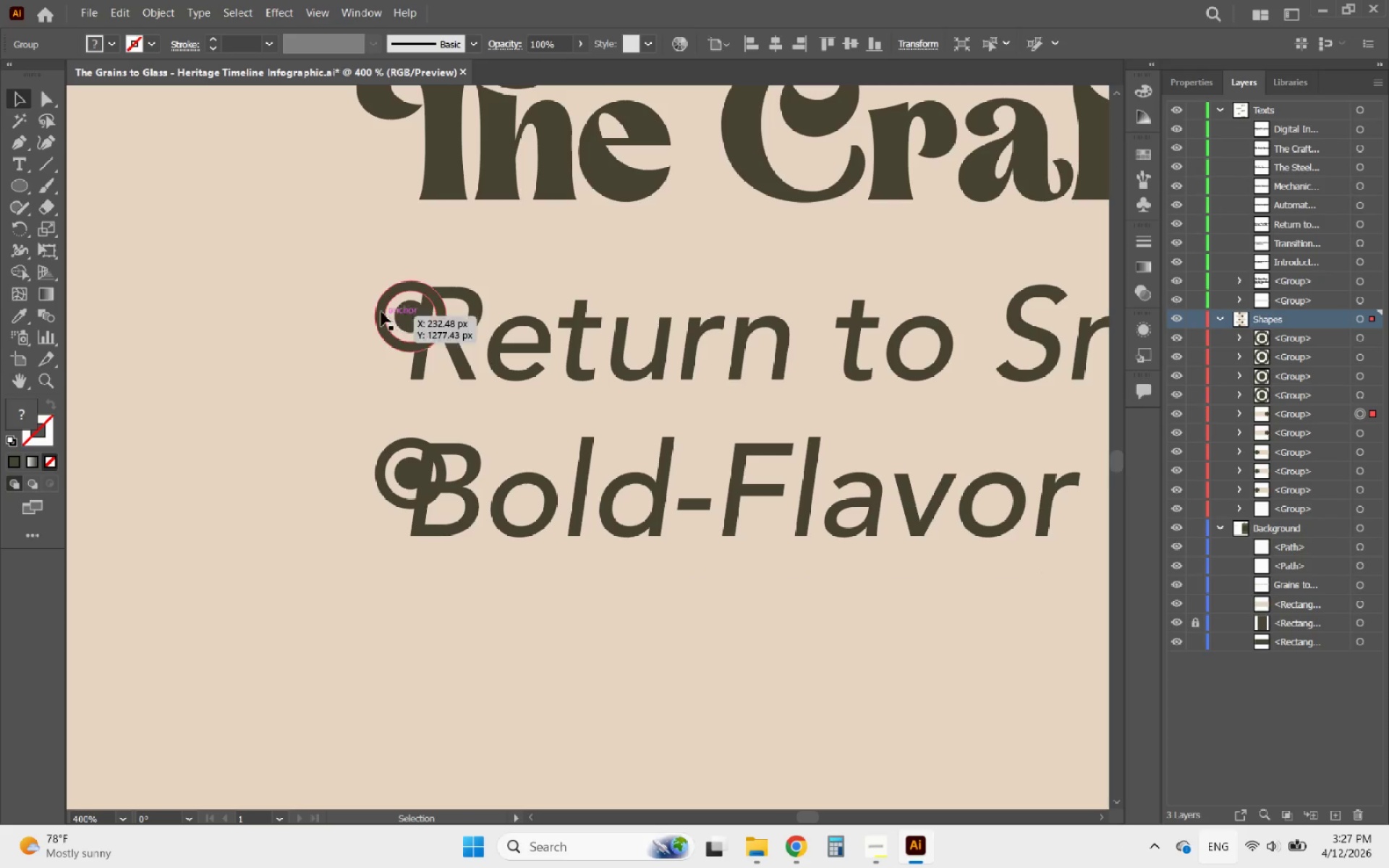 
left_click([379, 310])
 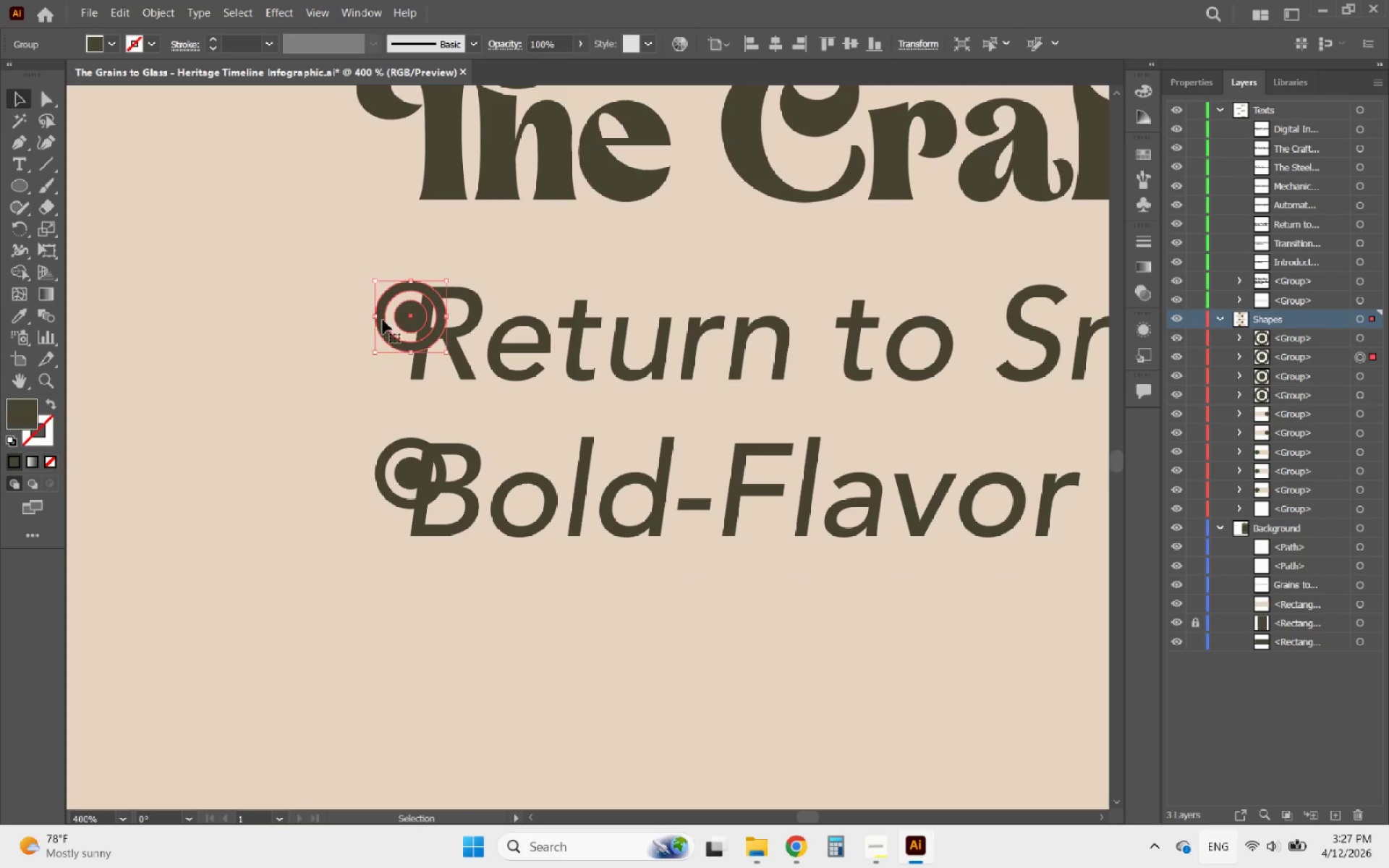 
hold_key(key=ShiftLeft, duration=0.81)
left_click([393, 445])
 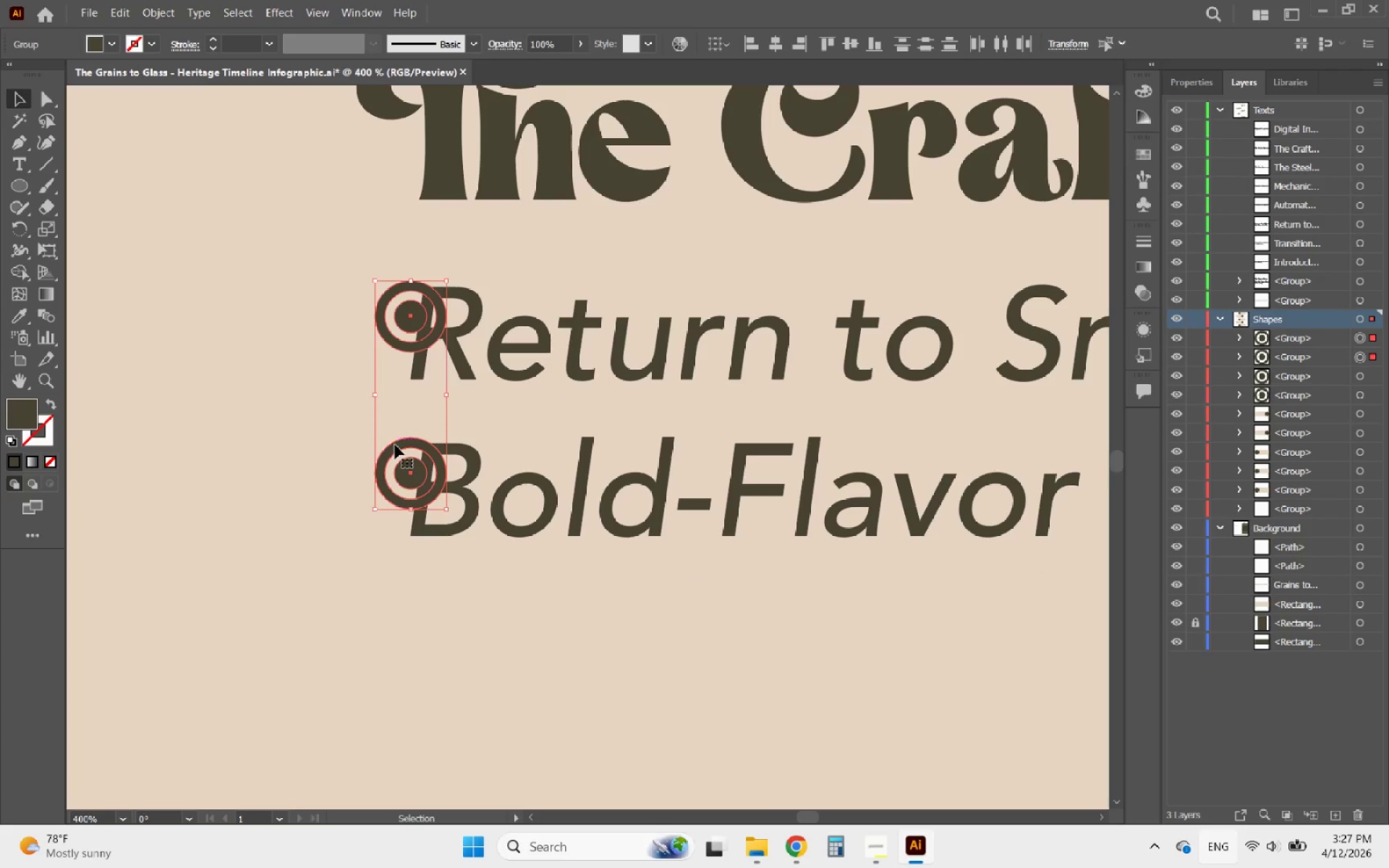 
left_click_drag(start_coordinate=[396, 446], to_coordinate=[395, 465])
 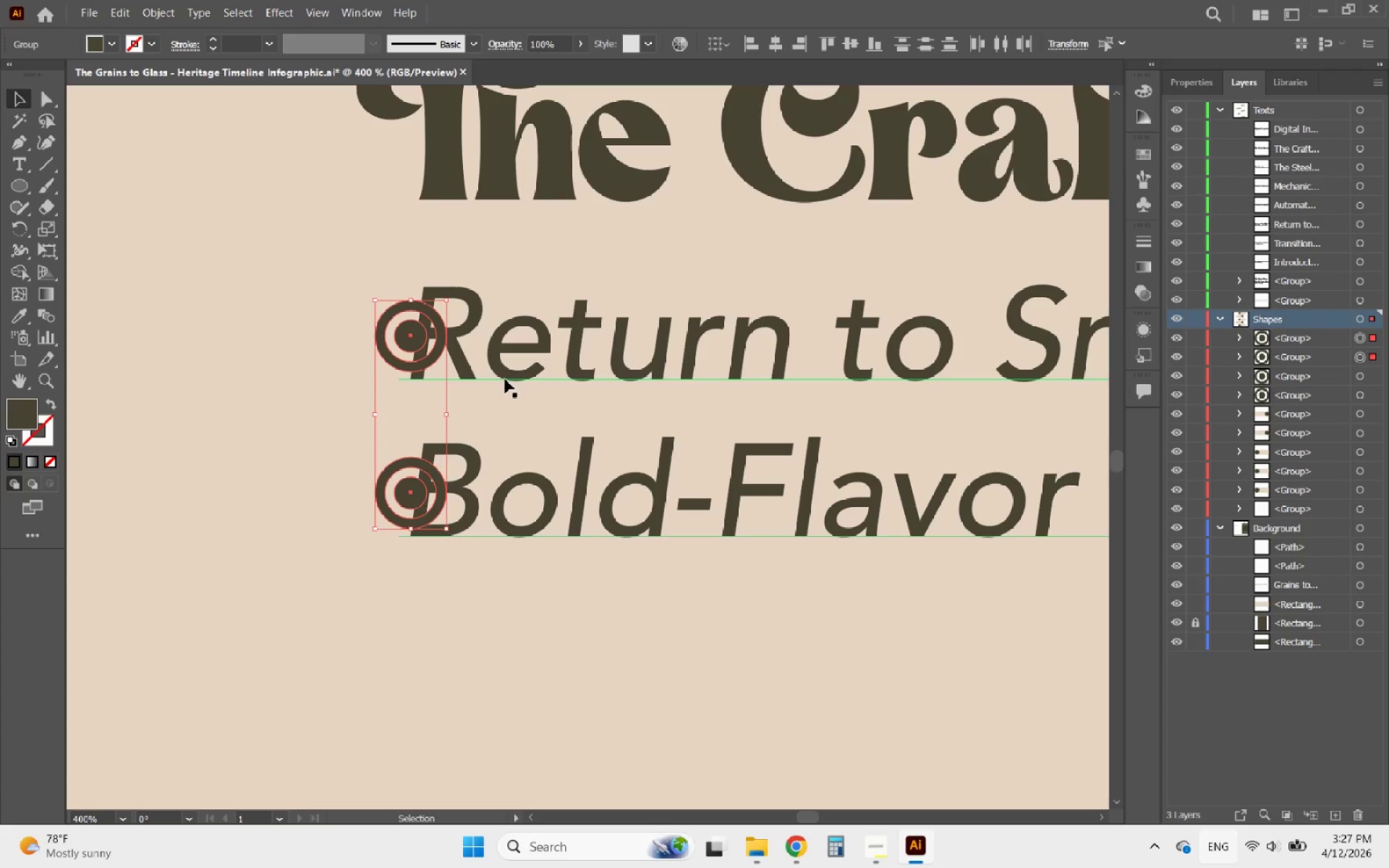 
left_click([505, 379])
 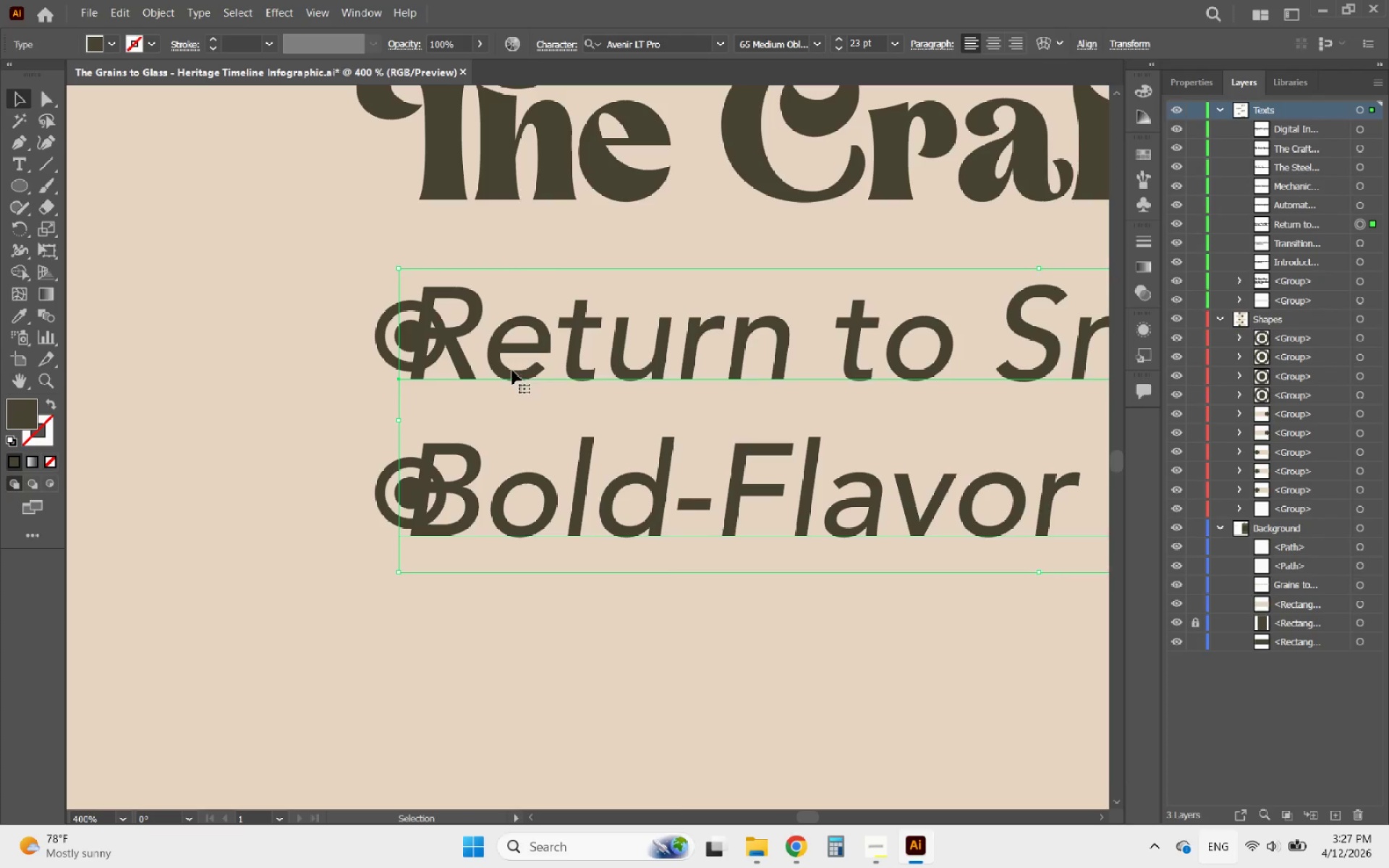 
left_click_drag(start_coordinate=[512, 370], to_coordinate=[602, 386])
 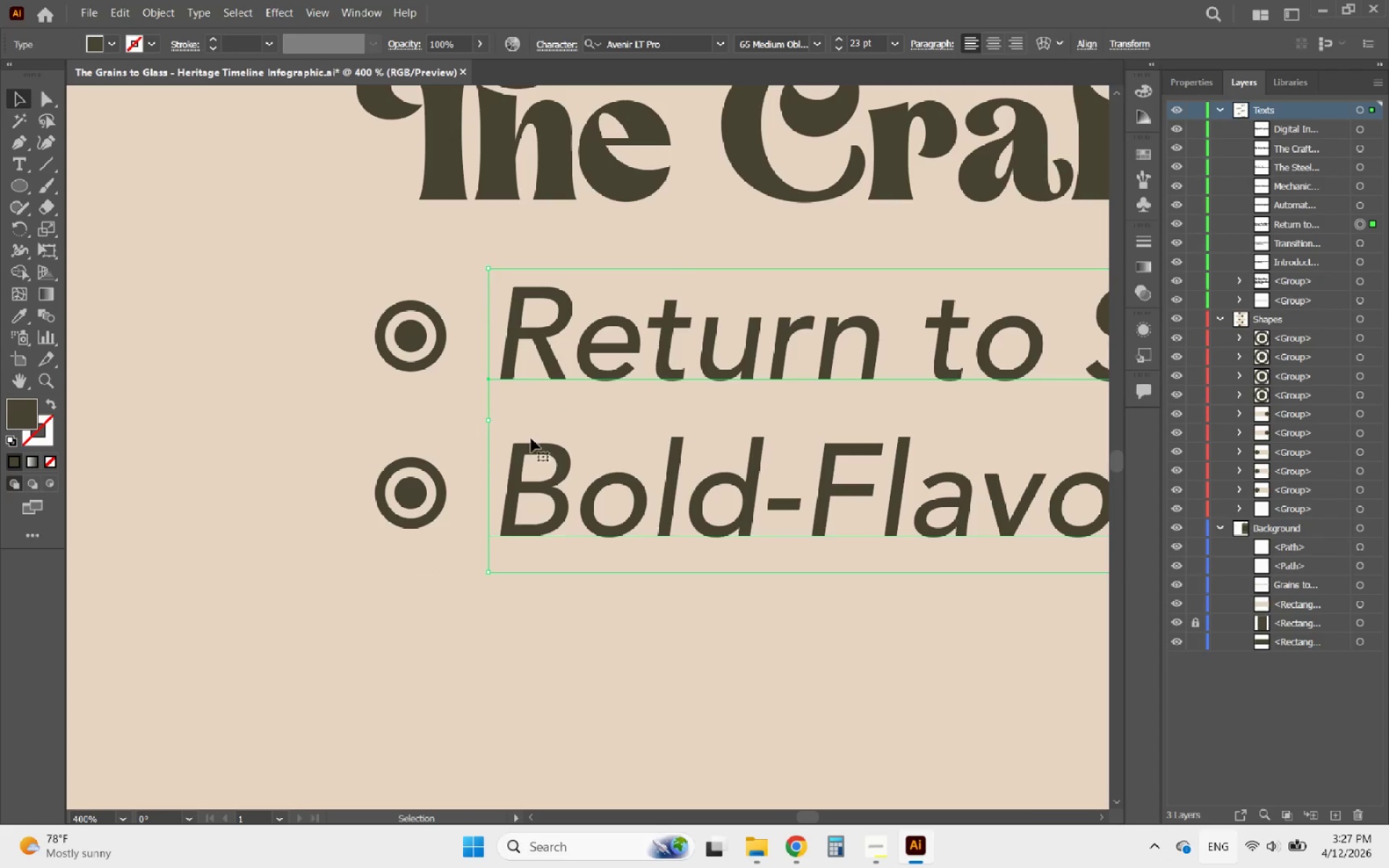 
hold_key(key=ShiftLeft, duration=2.27)
 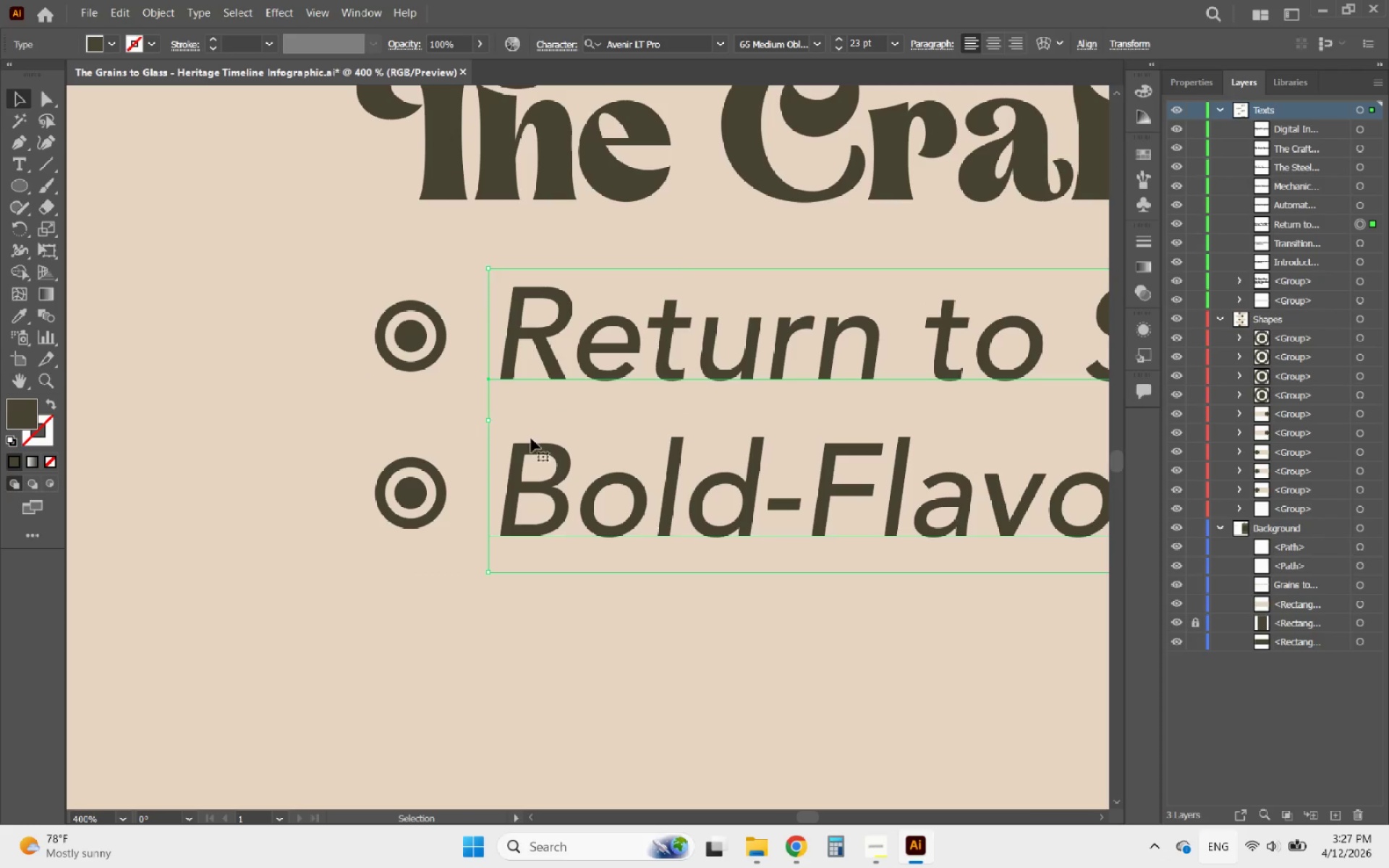 
hold_key(key=AltLeft, duration=0.84)
scroll: coordinate [386, 459], scroll_direction: down, amount: 4.0
 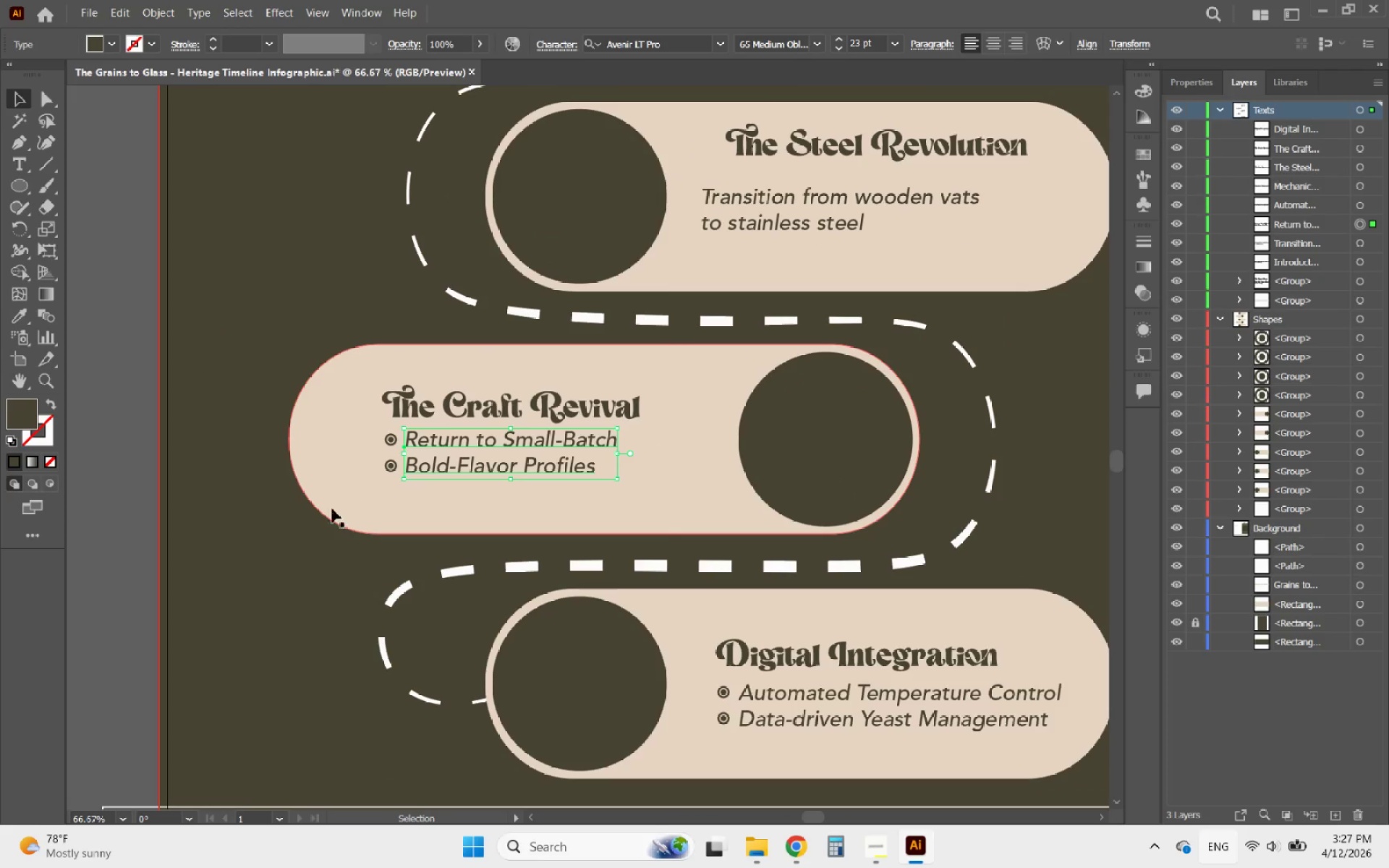 
left_click([320, 510])
 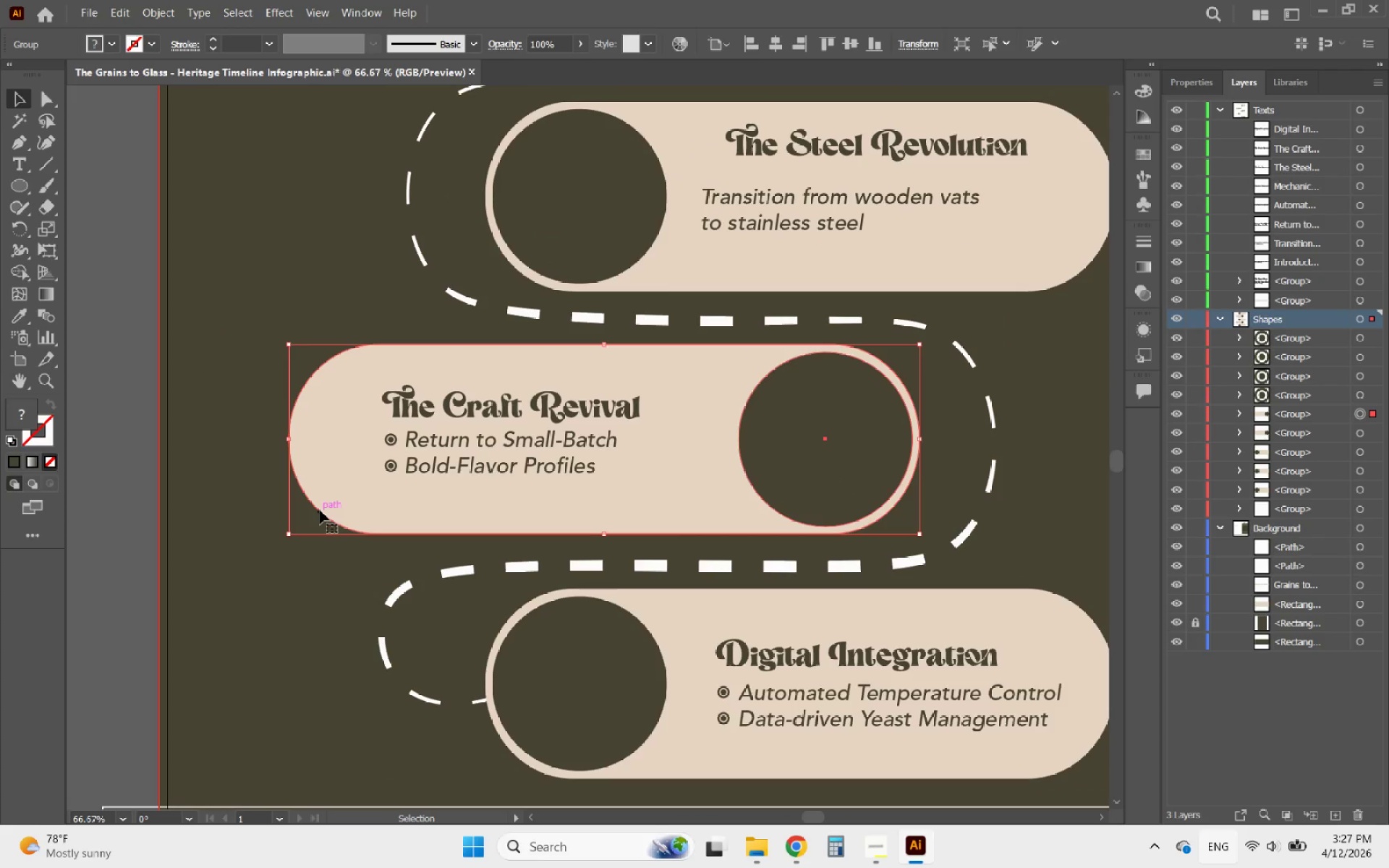 
hold_key(key=AltLeft, duration=0.75)
scroll: coordinate [320, 510], scroll_direction: down, amount: 2.0
 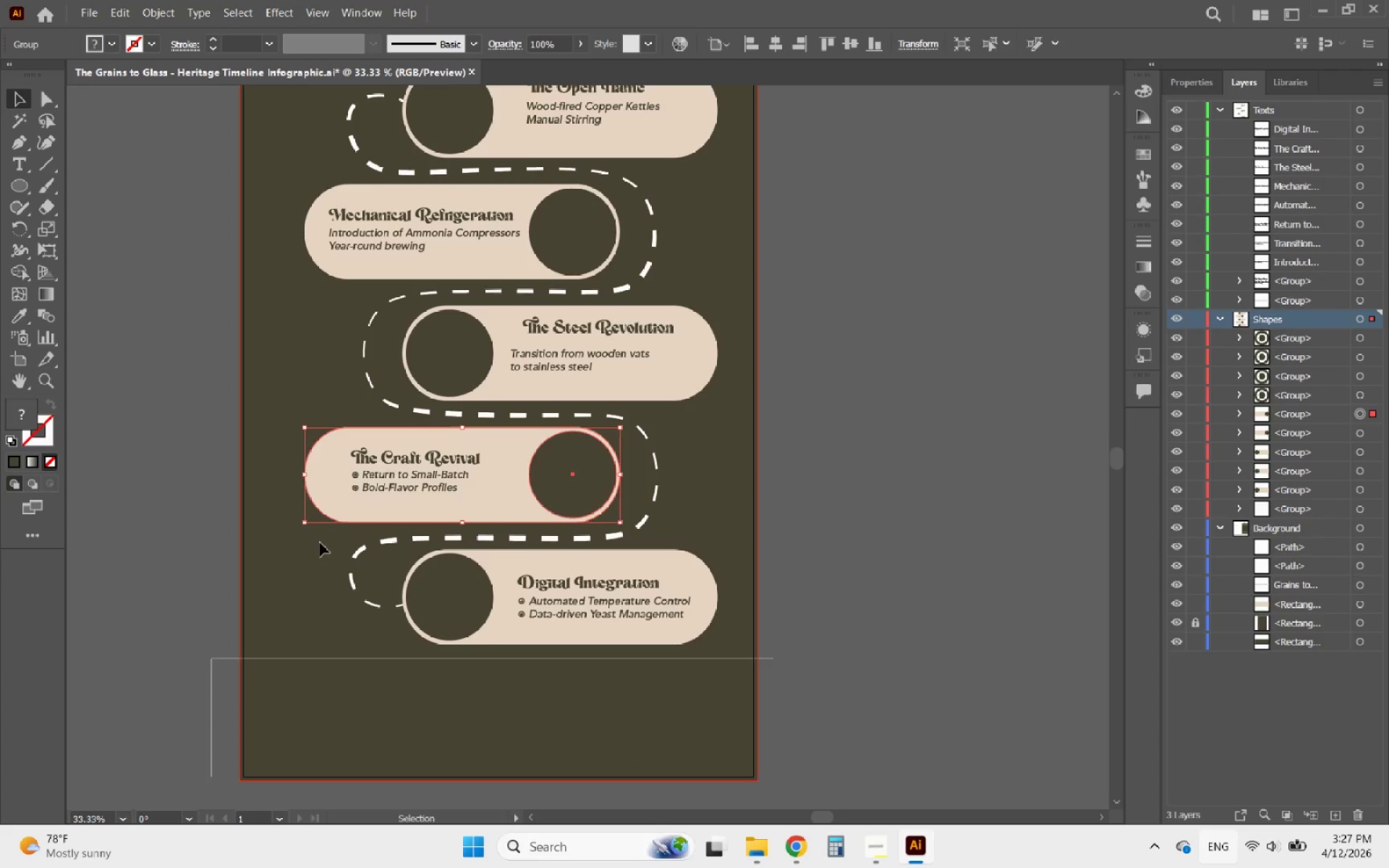 
left_click([304, 550])
 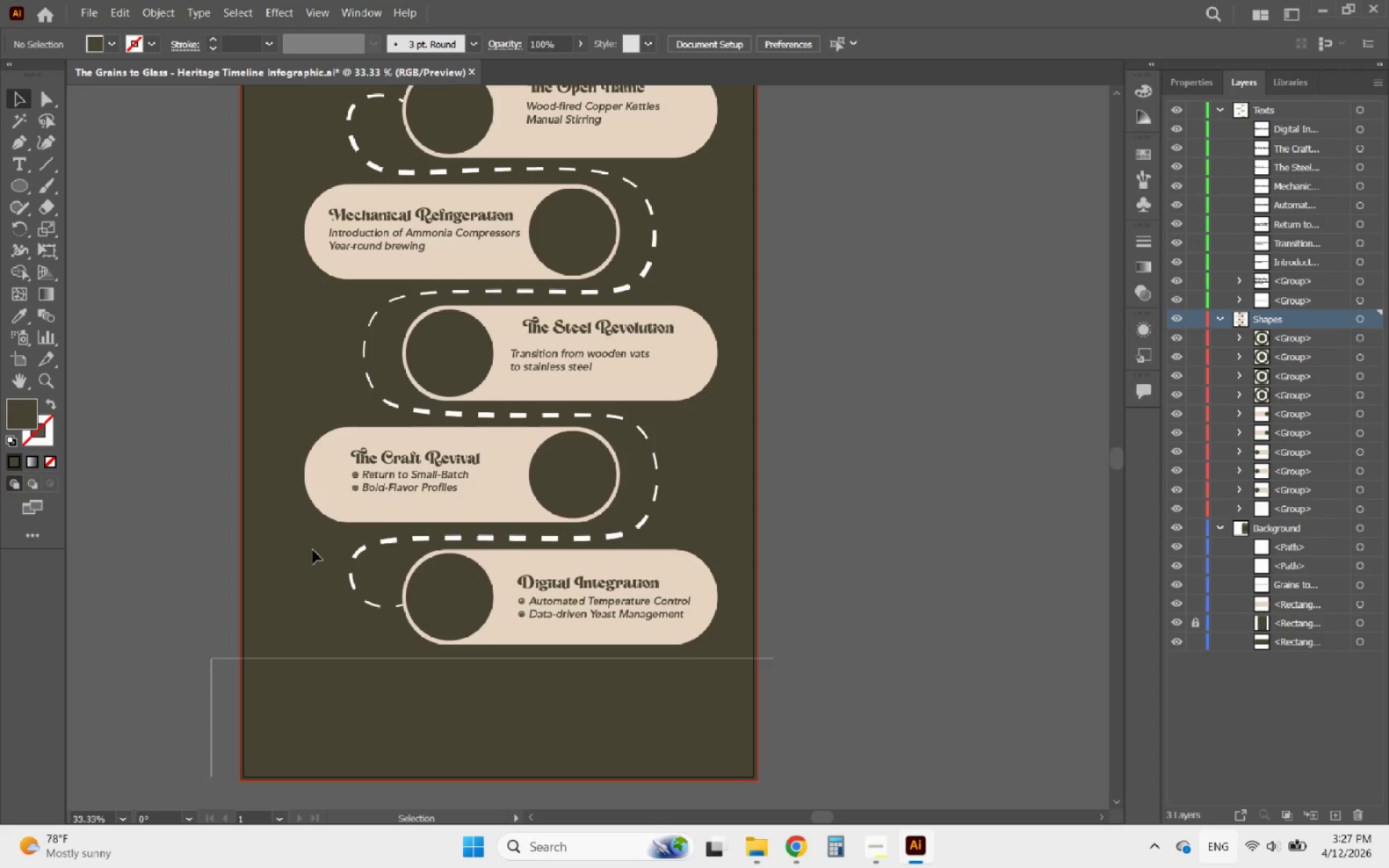 
hold_key(key=AltLeft, duration=0.67)
scroll: coordinate [425, 417], scroll_direction: up, amount: 1.0
 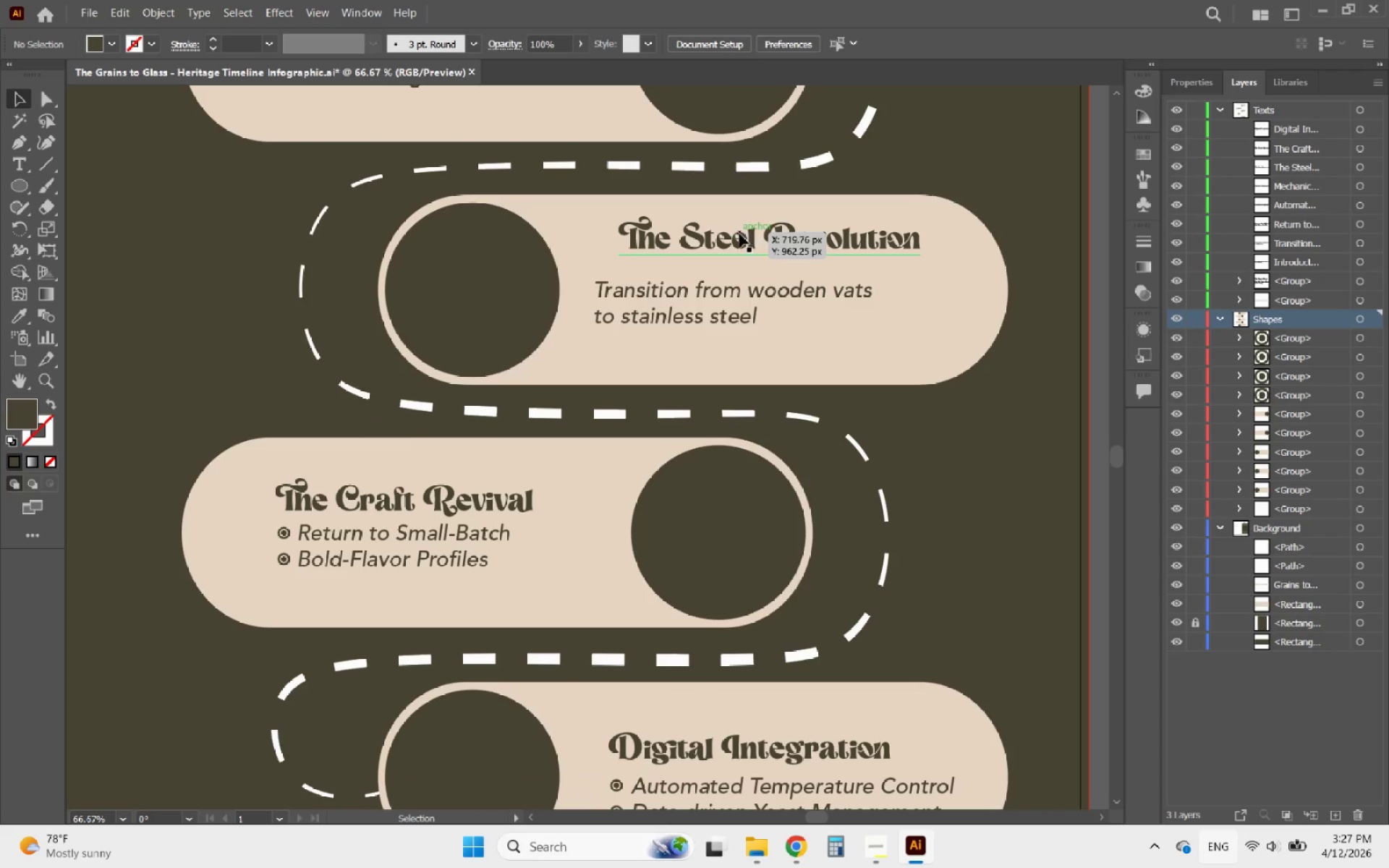 
left_click_drag(start_coordinate=[735, 233], to_coordinate=[721, 252])
 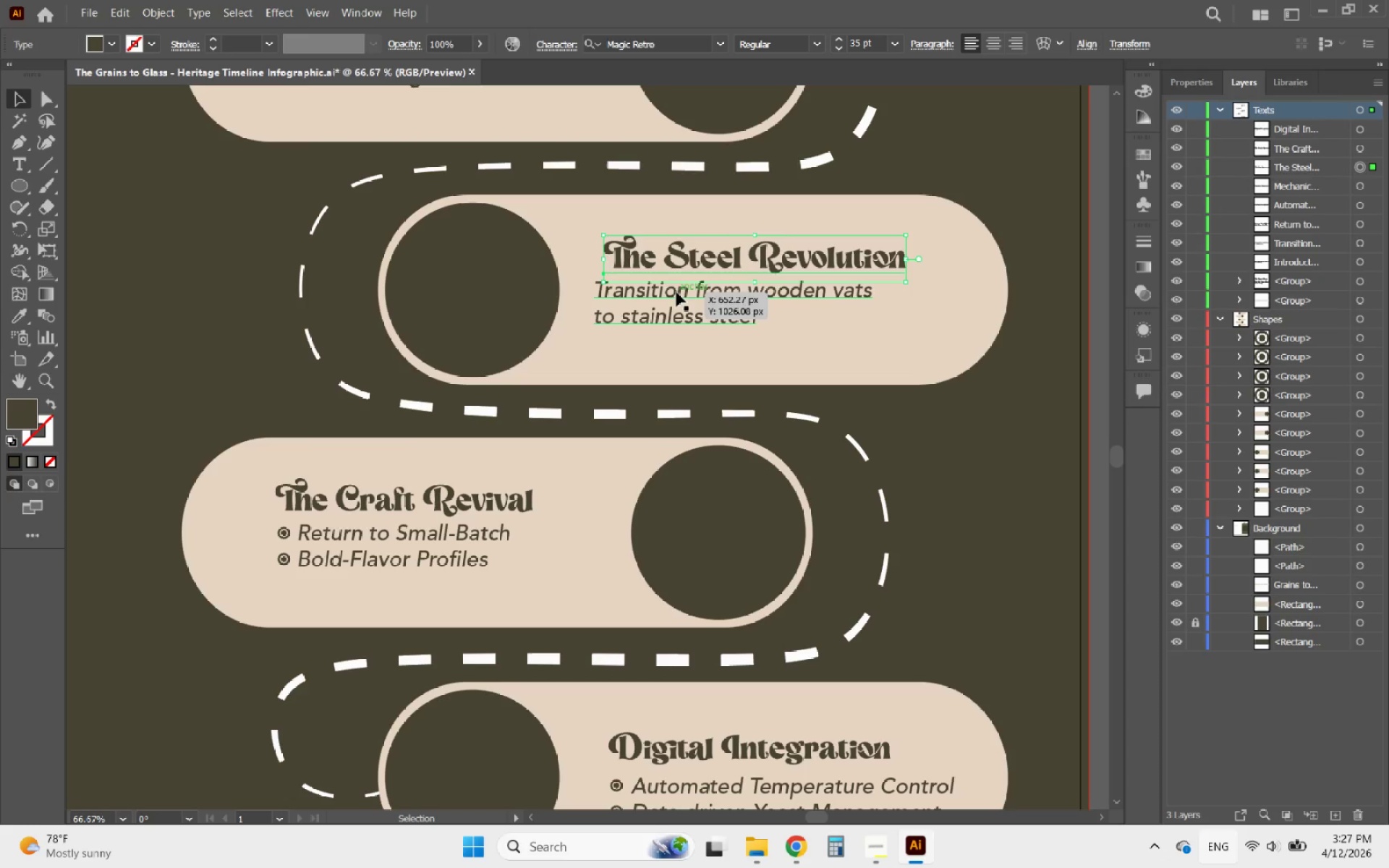 
left_click_drag(start_coordinate=[676, 293], to_coordinate=[713, 291])
 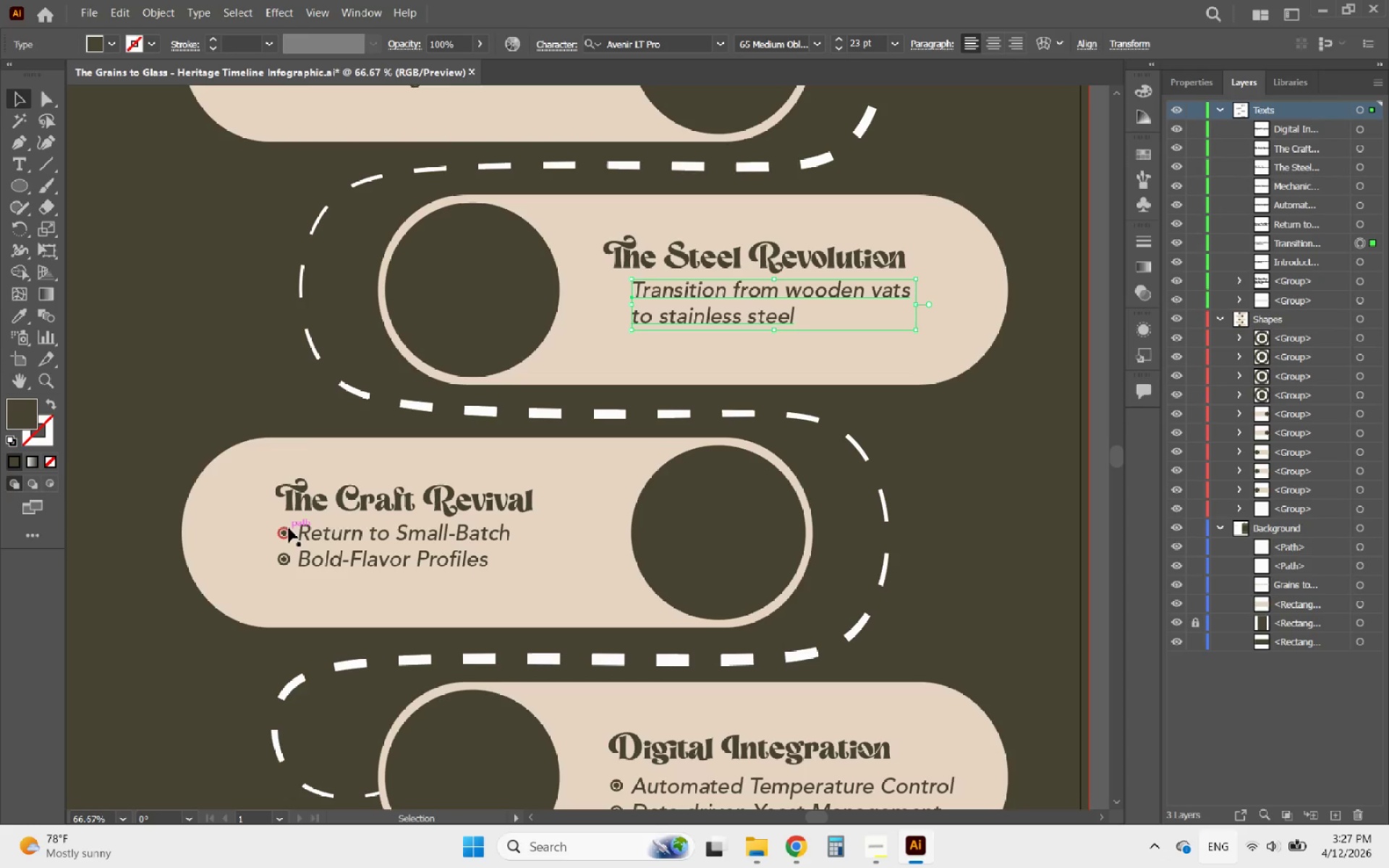 
left_click([286, 529])
 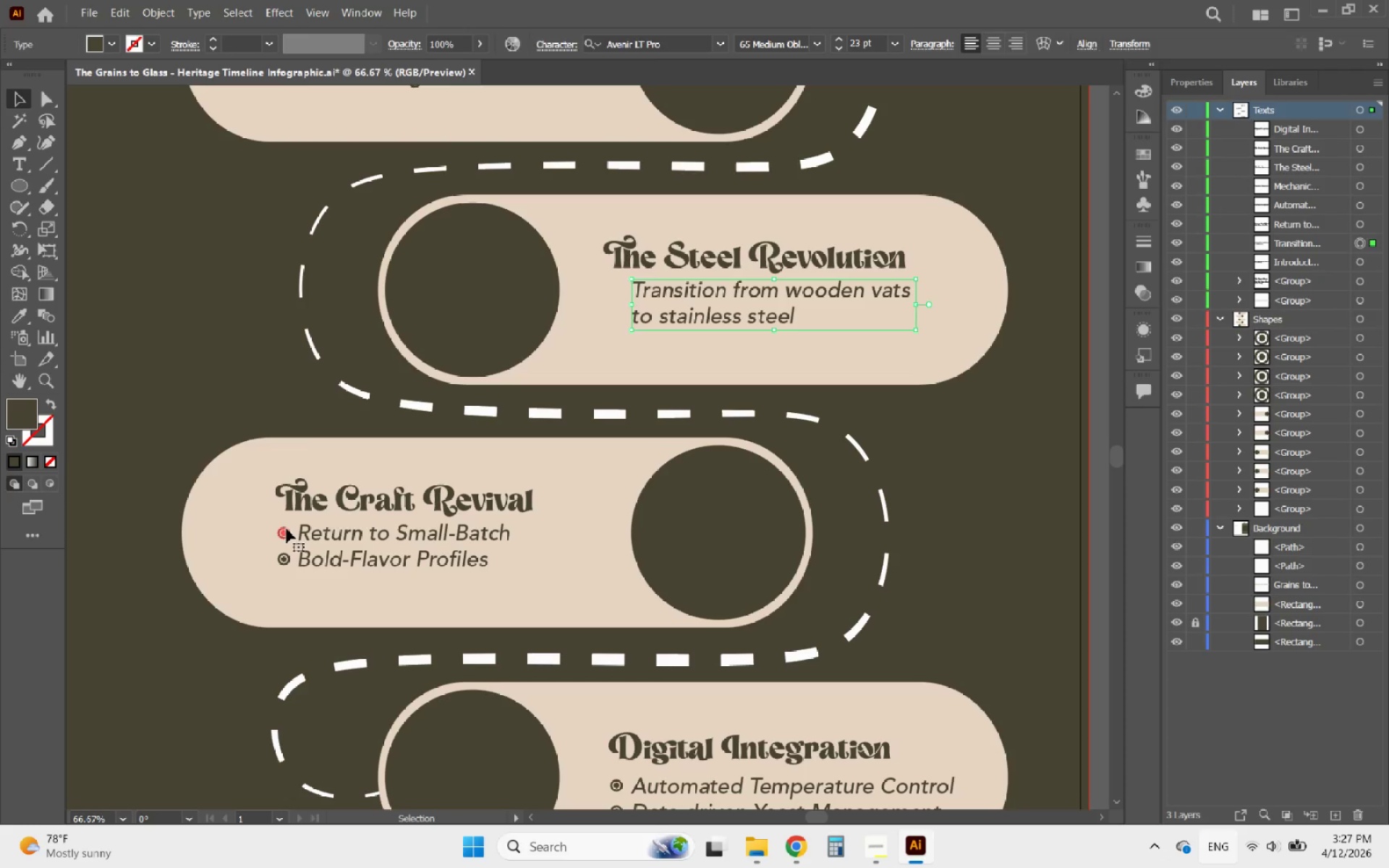 
hold_key(key=ShiftLeft, duration=0.78)
left_click([288, 556])
 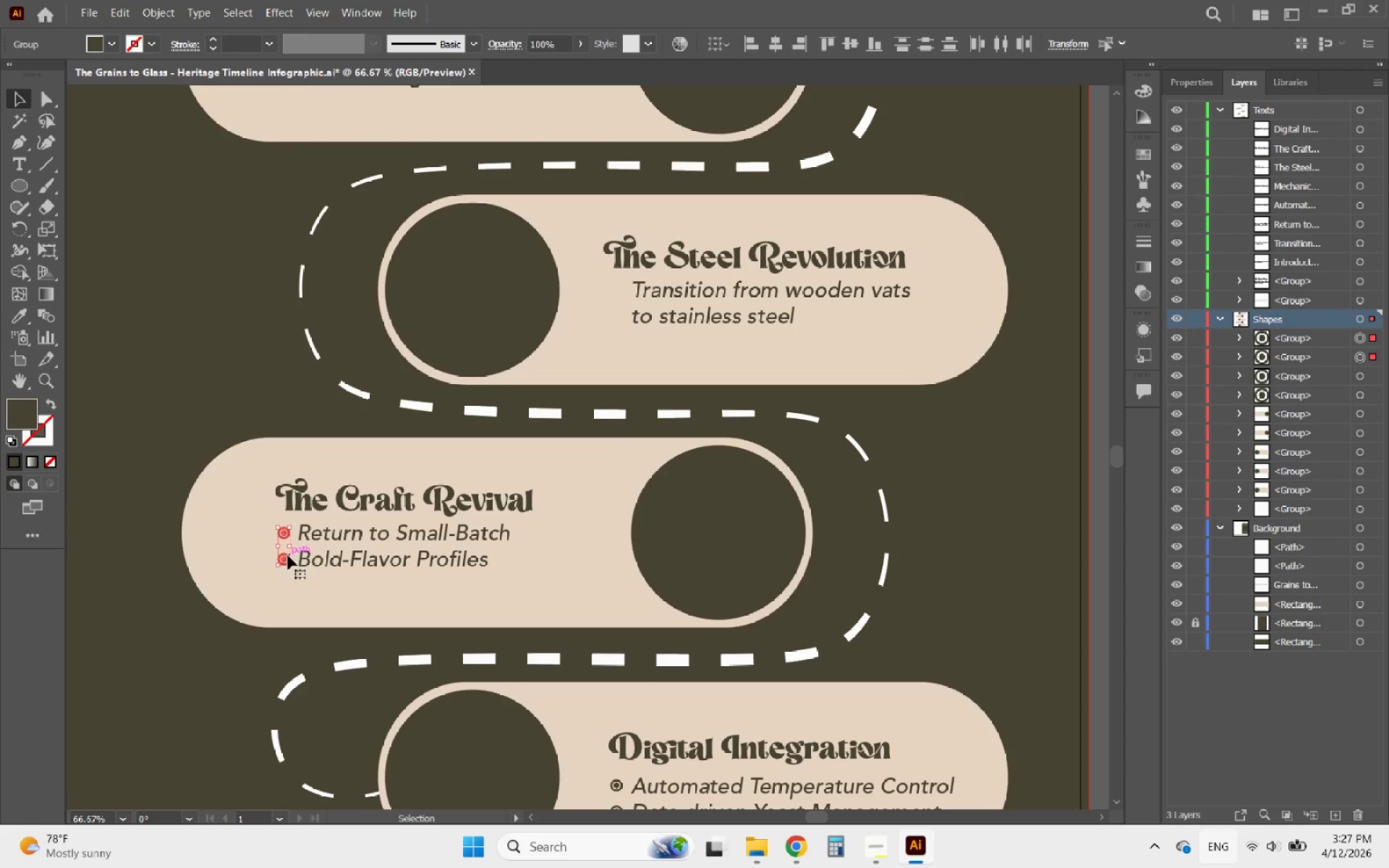 
hold_key(key=AltLeft, duration=3.61)
left_click_drag(start_coordinate=[288, 556], to_coordinate=[624, 312])
 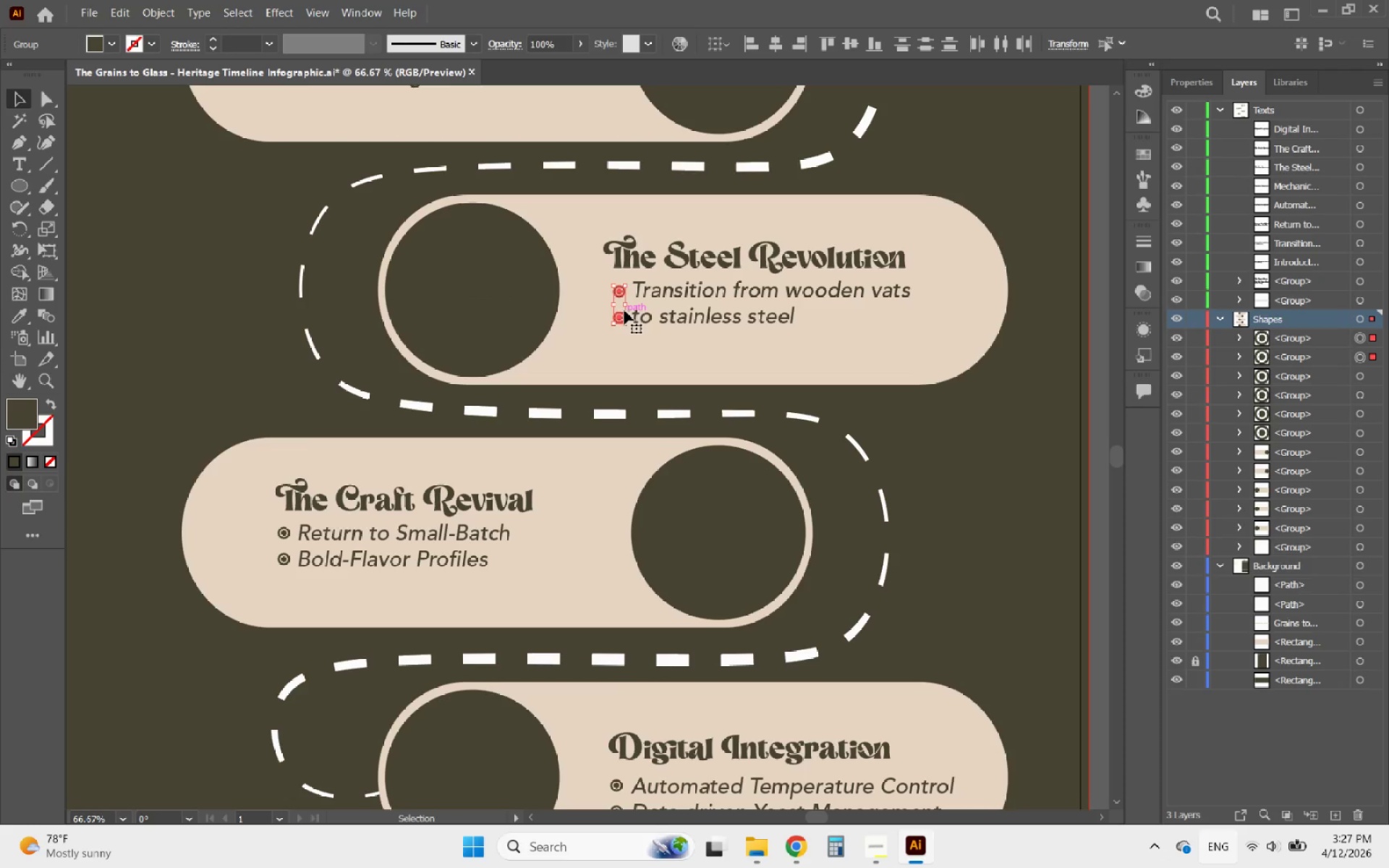 
hold_key(key=AltLeft, duration=0.58)
scroll: coordinate [655, 281], scroll_direction: up, amount: 5.0
 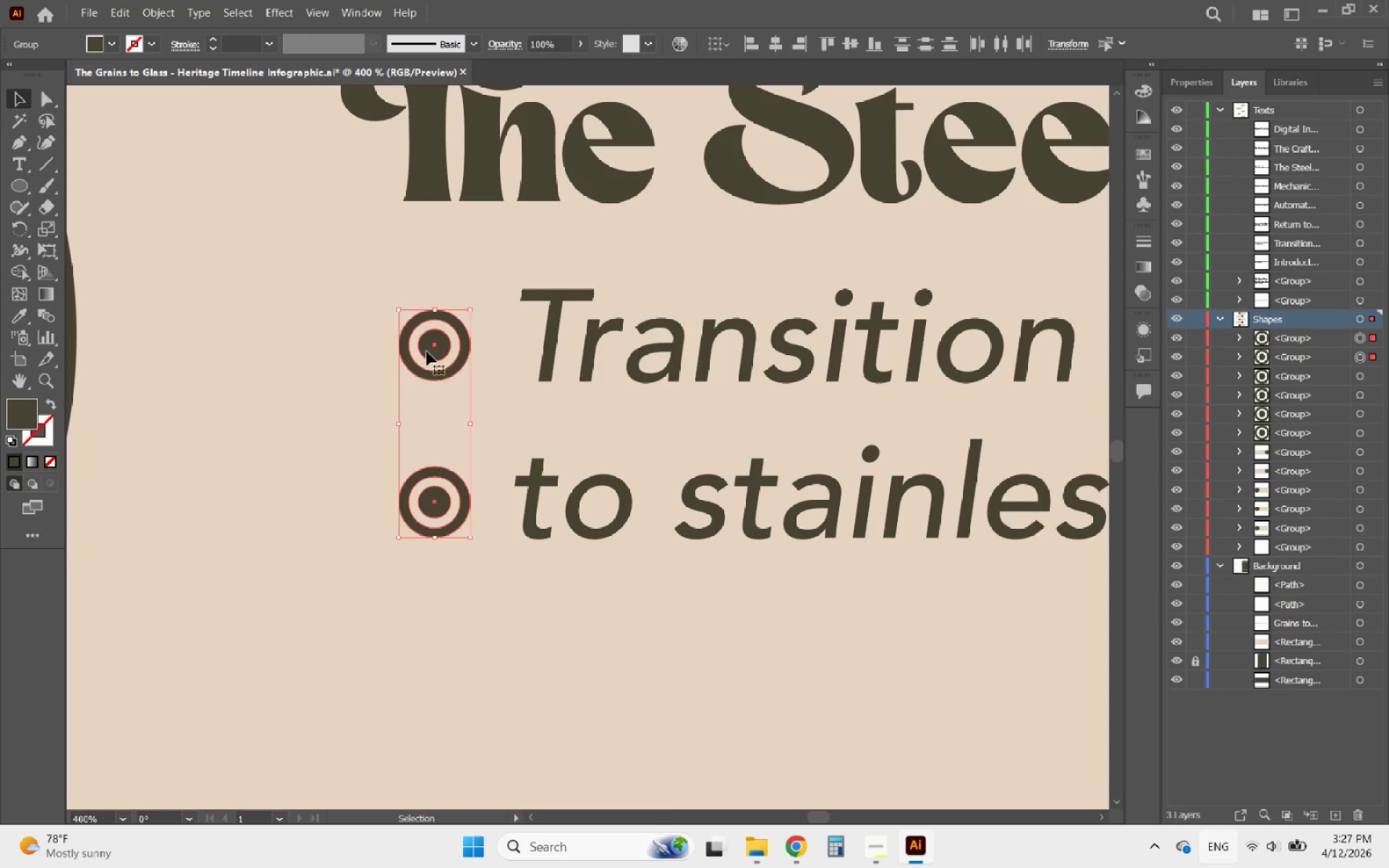 
left_click_drag(start_coordinate=[430, 352], to_coordinate=[399, 346])
 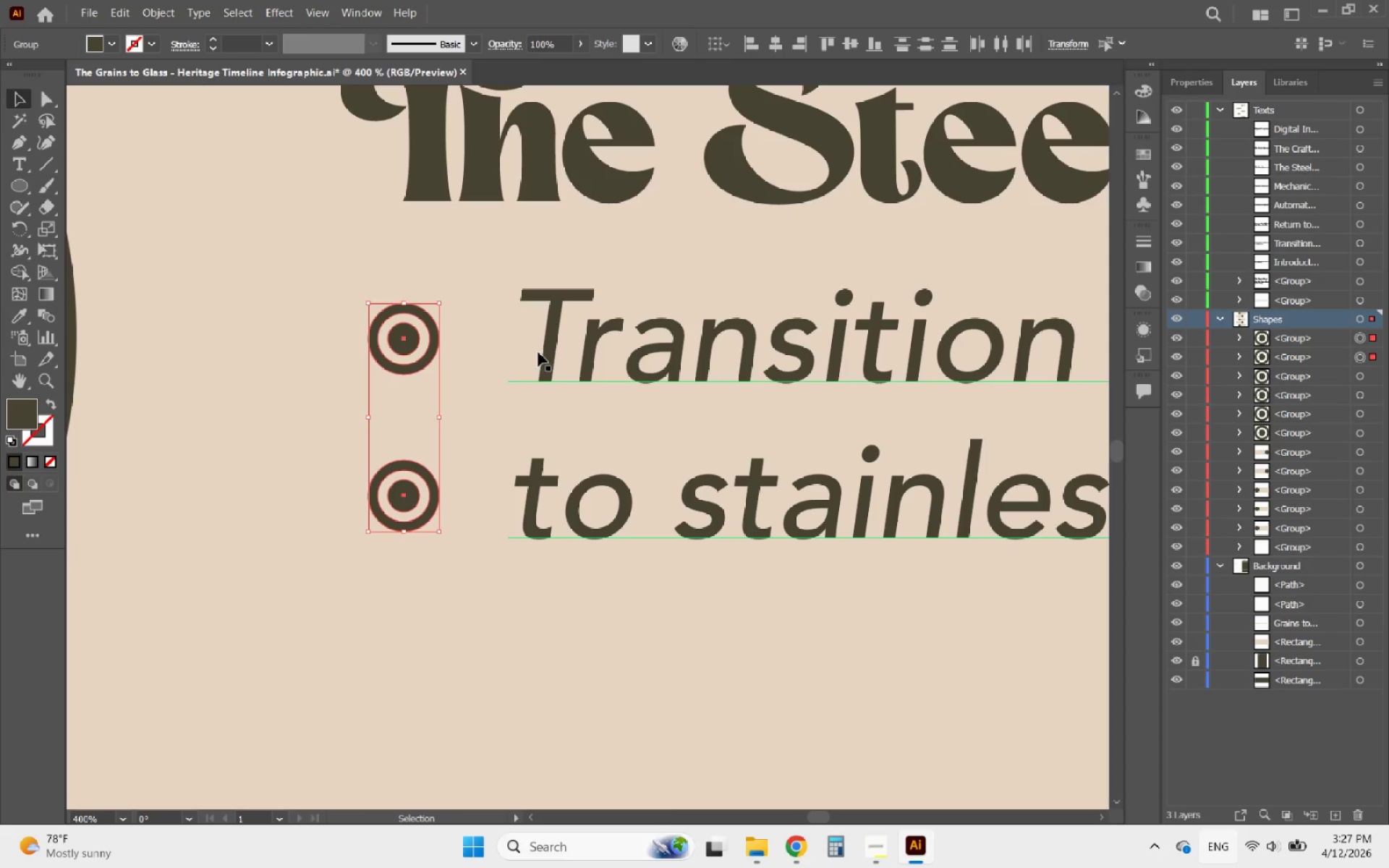 
left_click_drag(start_coordinate=[538, 352], to_coordinate=[517, 354])
 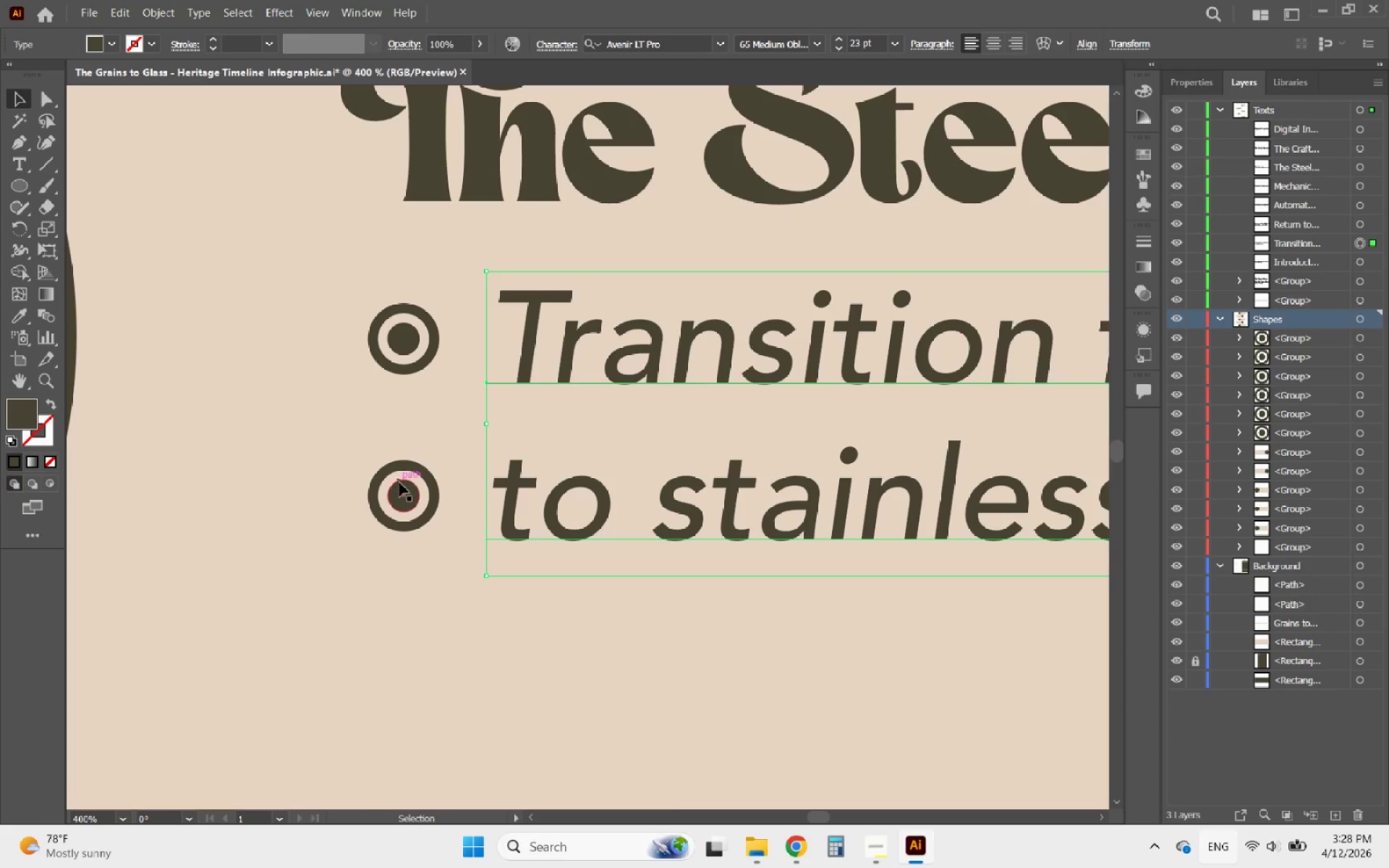 
left_click([399, 483])
 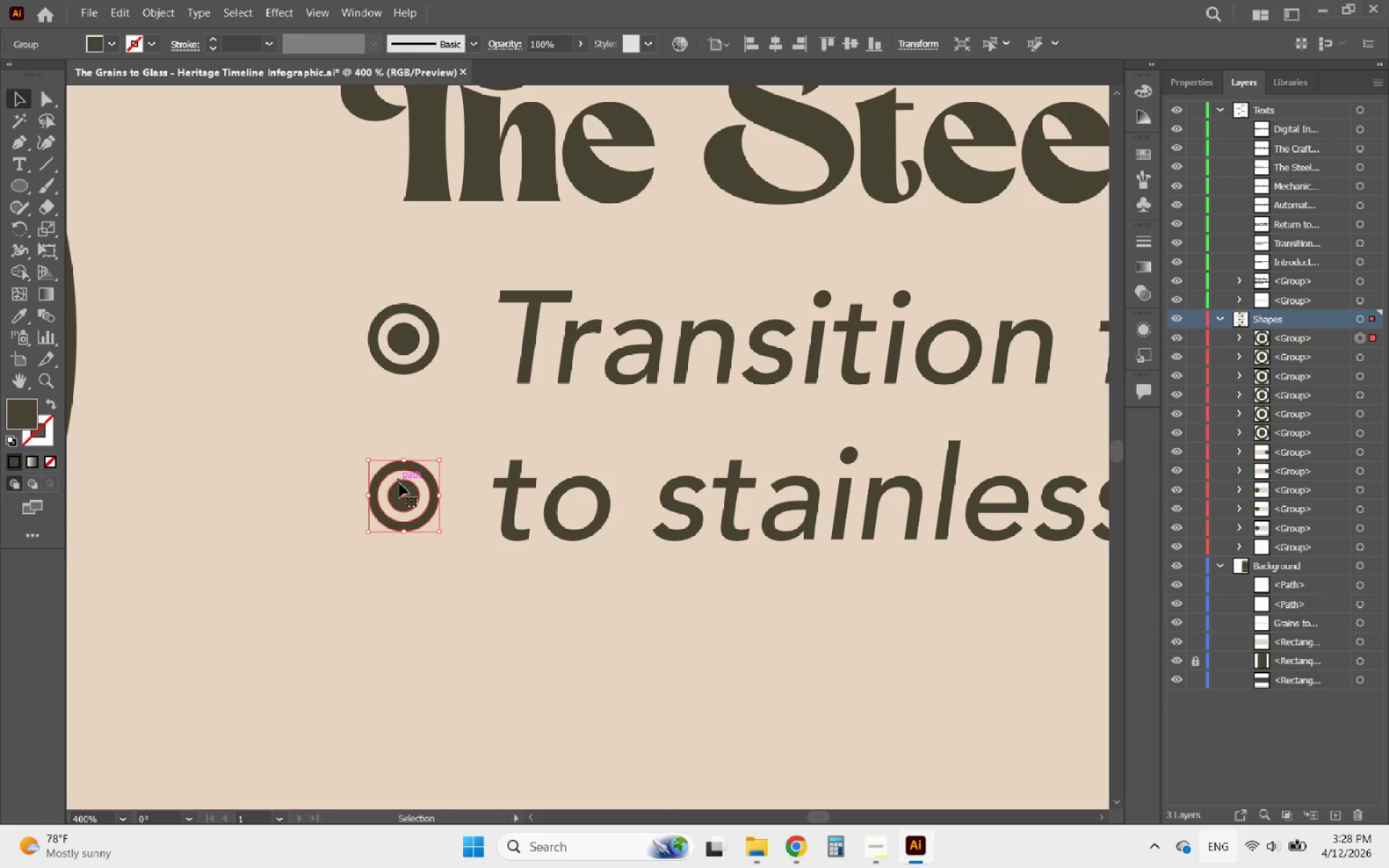 
key(Delete)
 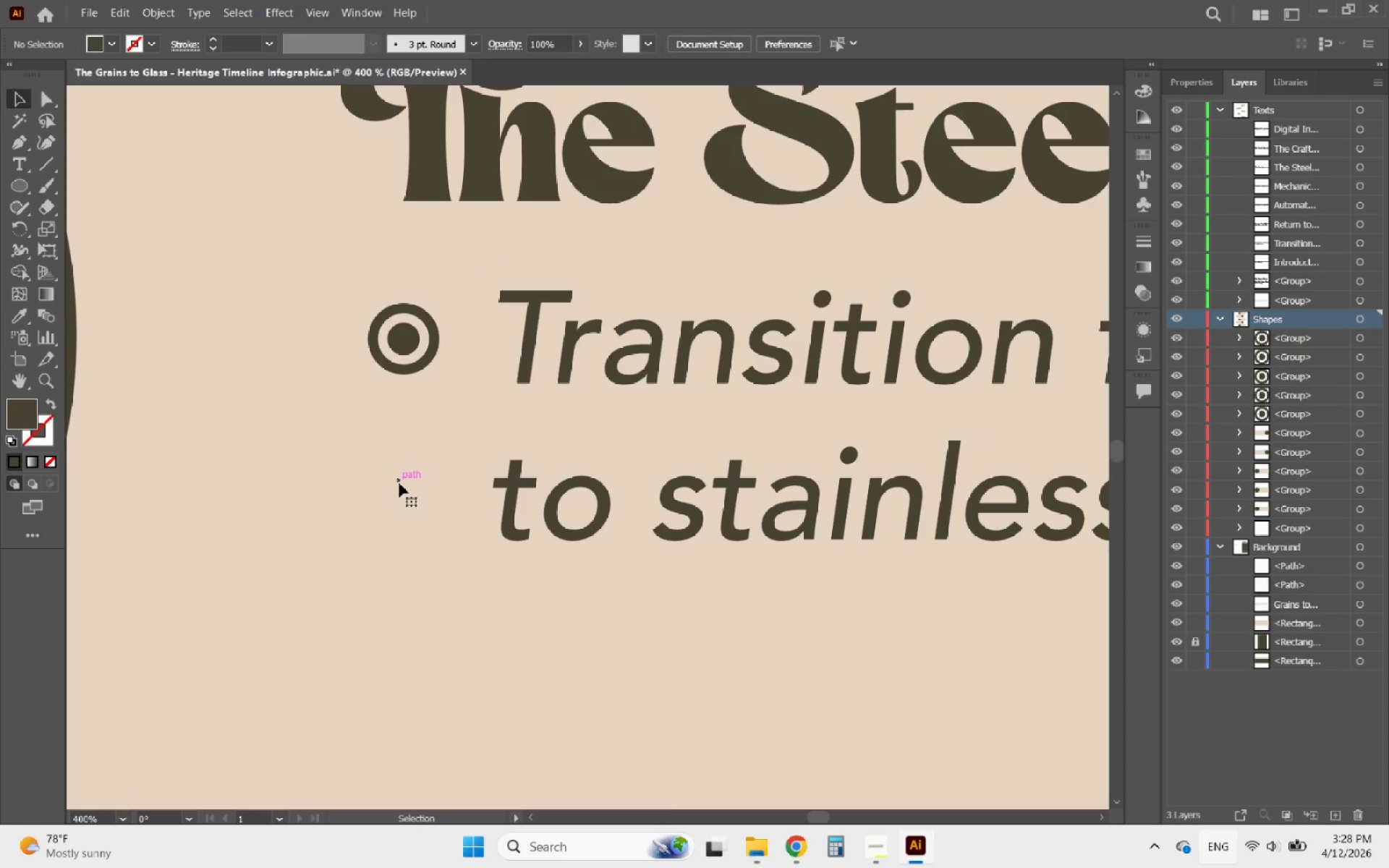 
hold_key(key=AltLeft, duration=1.26)
scroll: coordinate [598, 501], scroll_direction: down, amount: 5.0
 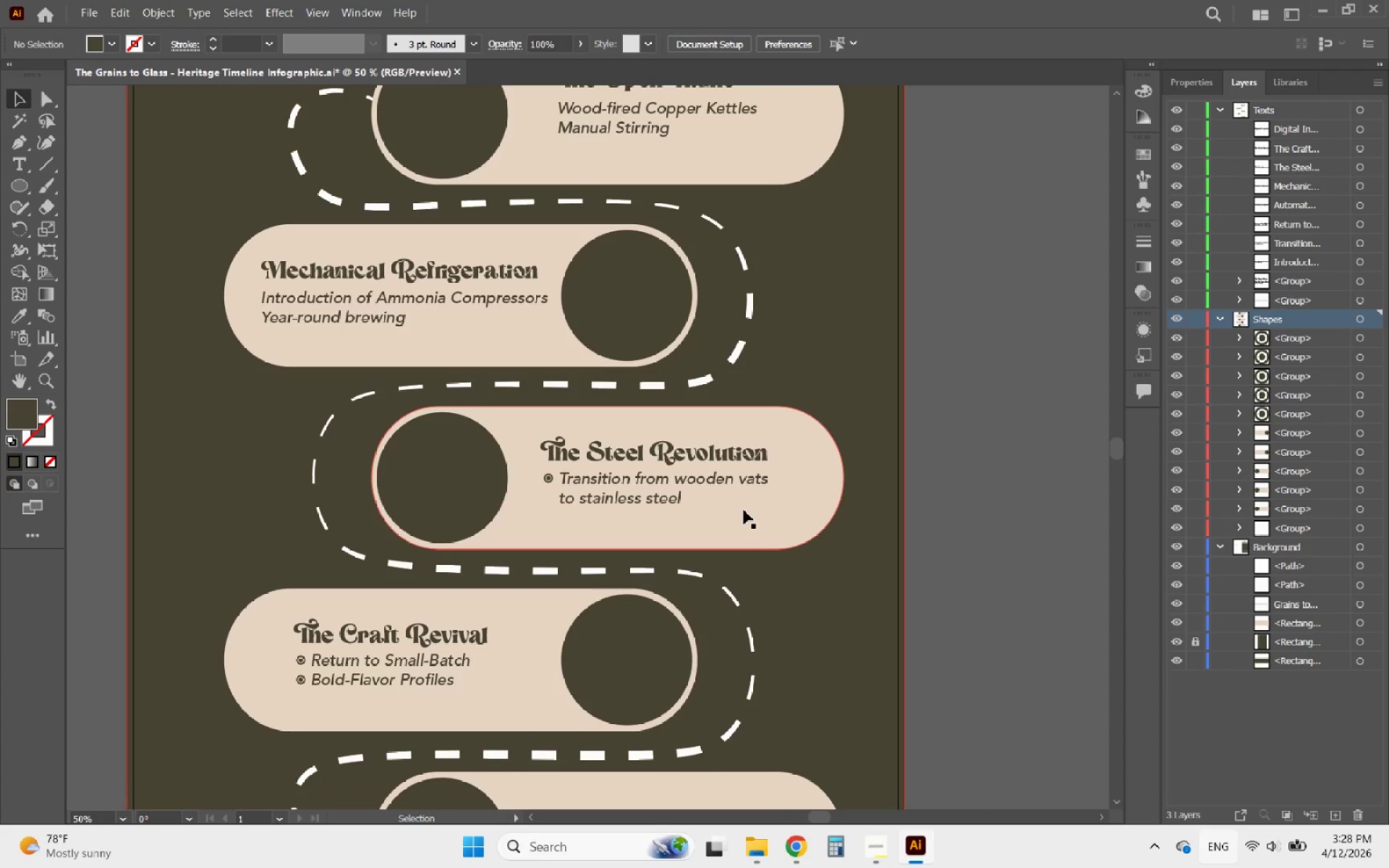 
hold_key(key=AltLeft, duration=0.72)
scroll: coordinate [569, 483], scroll_direction: up, amount: 4.0
 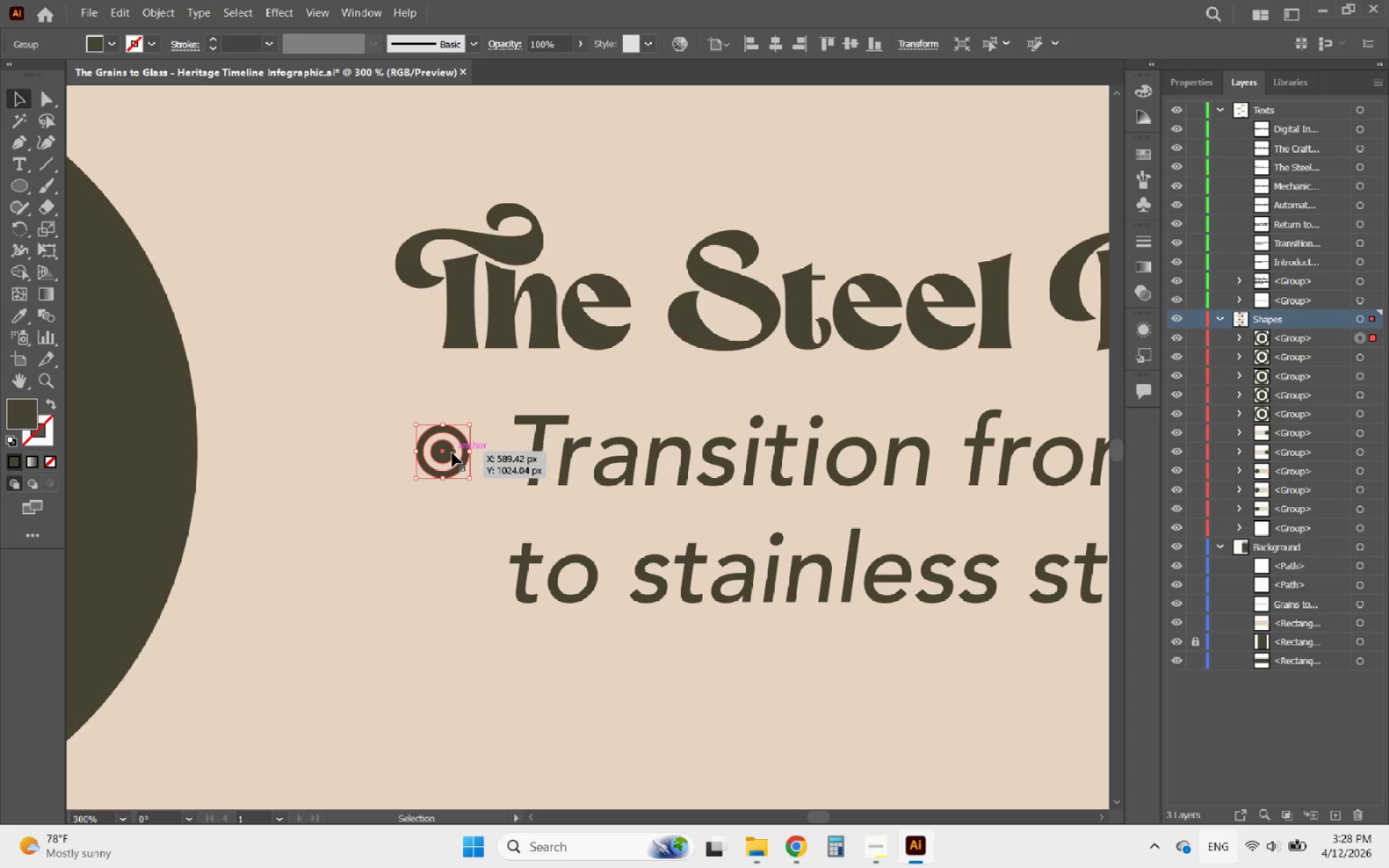 
key(ArrowDown)
 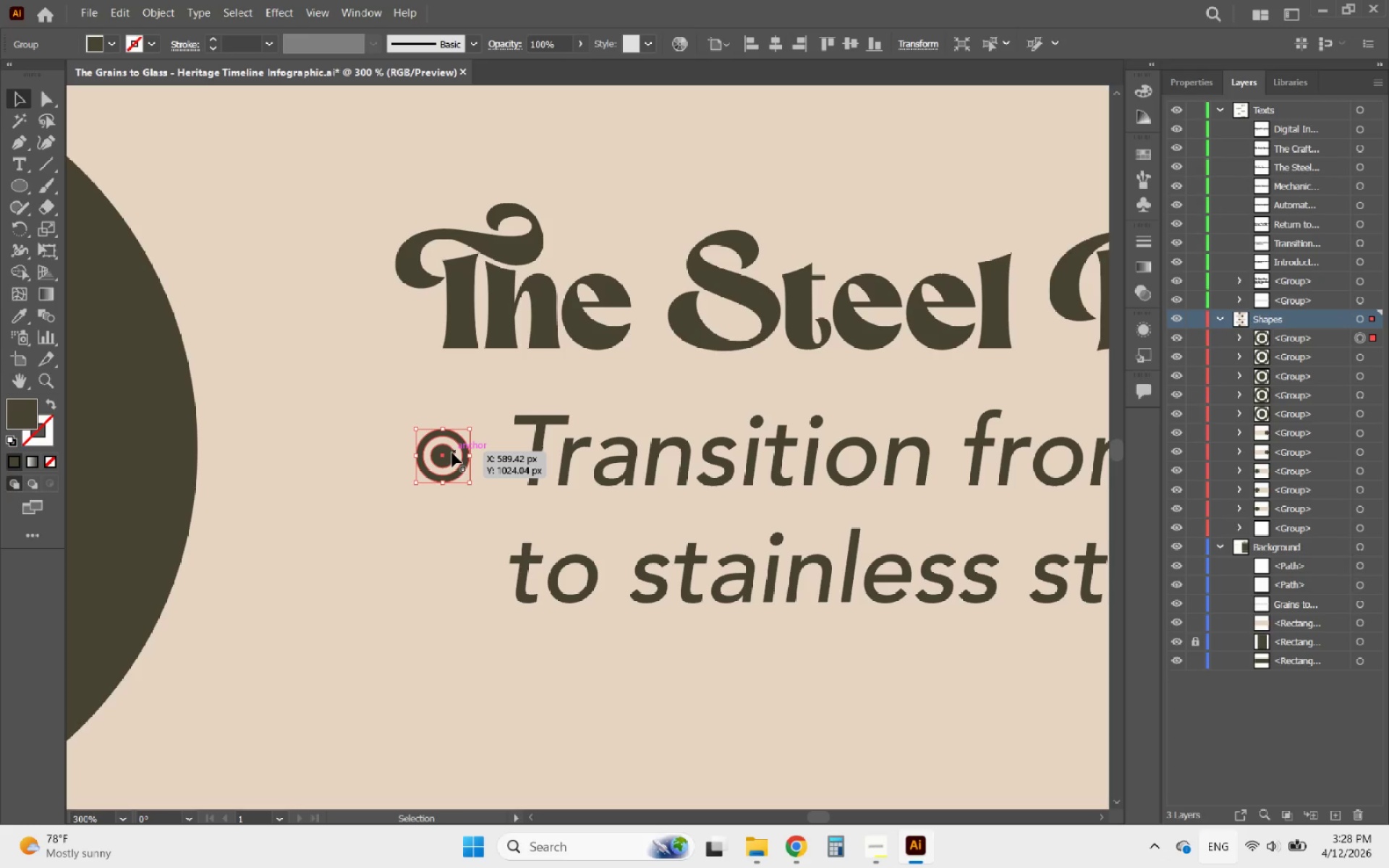 
key(ArrowUp)
 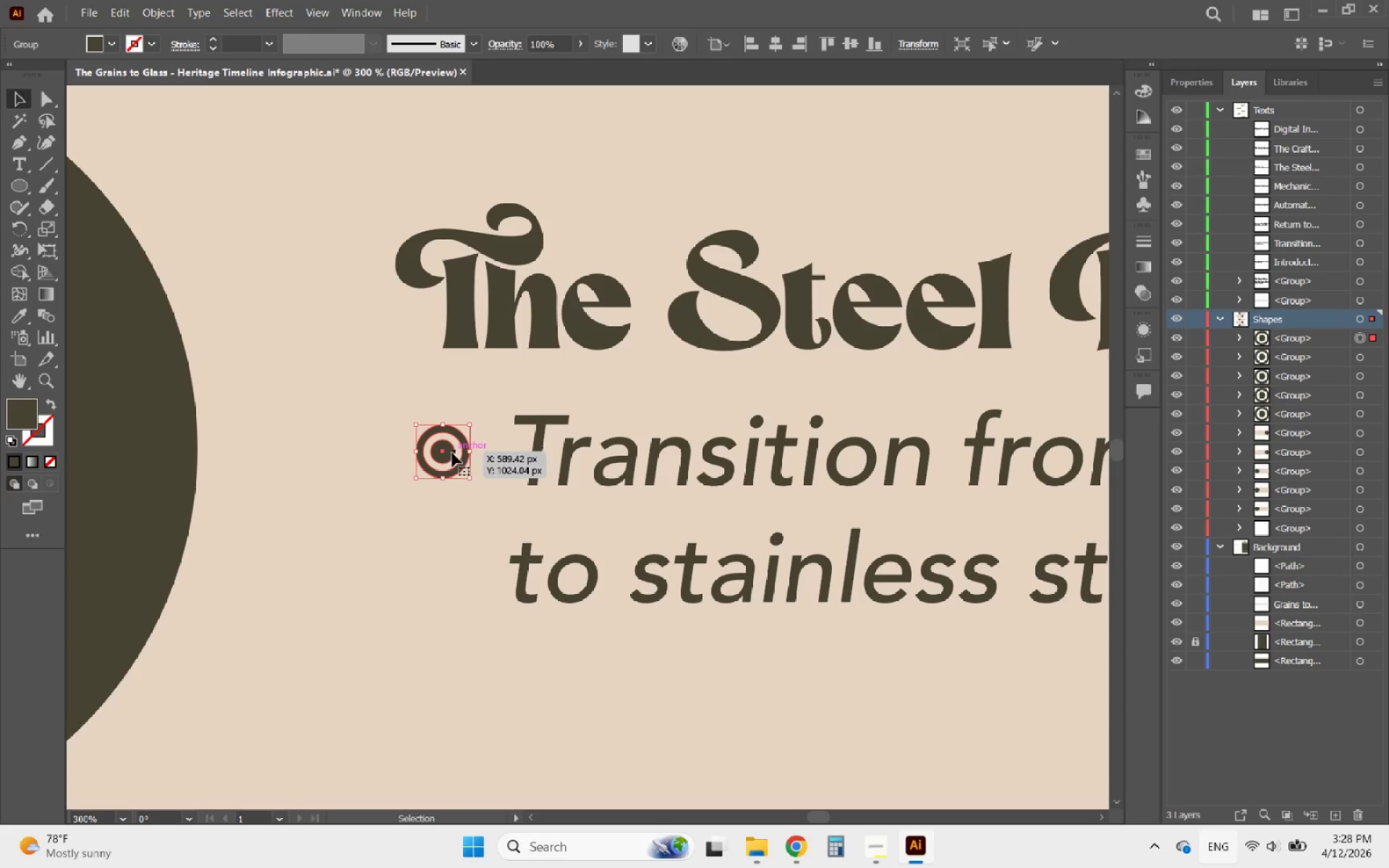 
hold_key(key=AltLeft, duration=0.69)
scroll: coordinate [546, 449], scroll_direction: down, amount: 3.0
 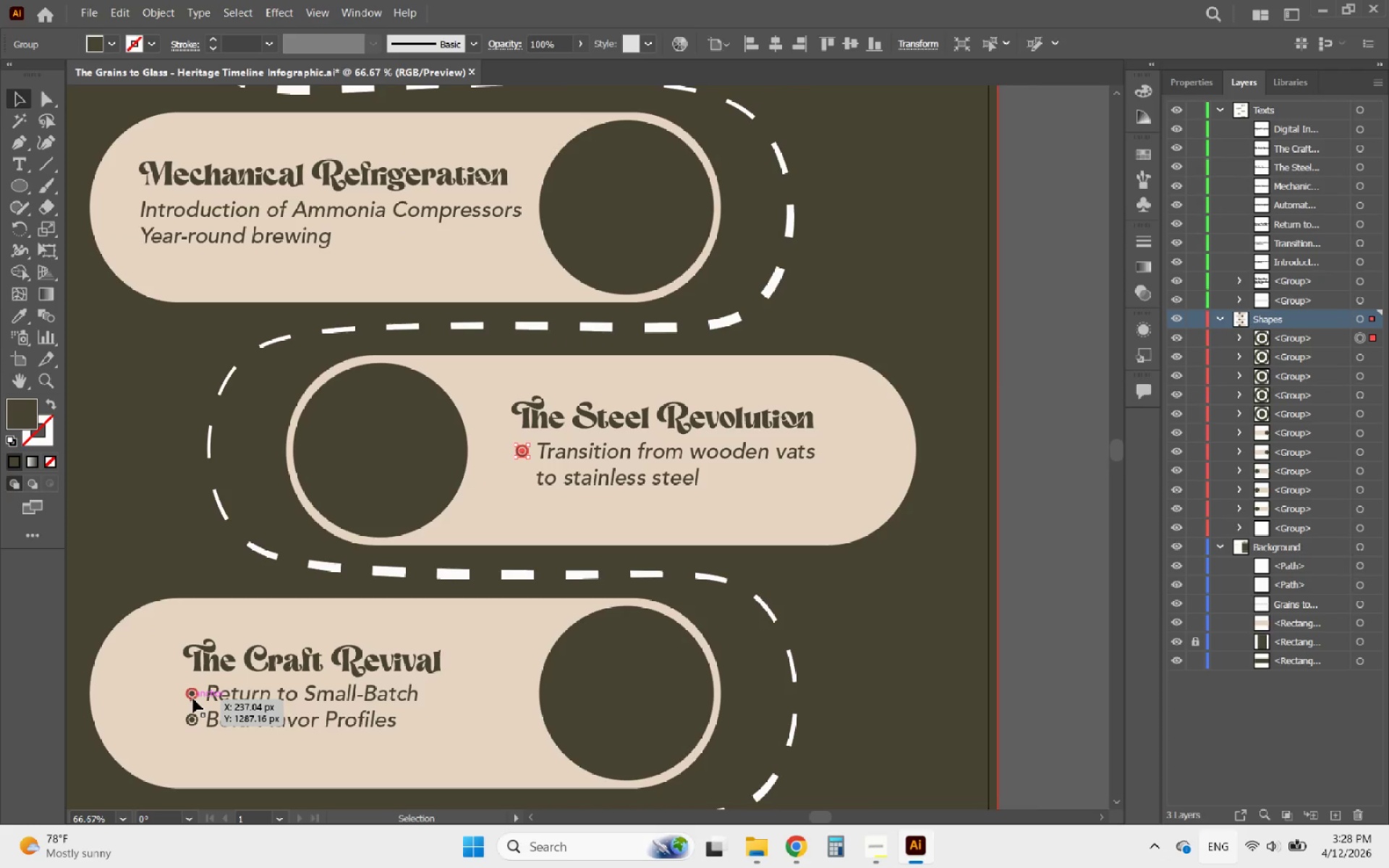 
left_click([193, 699])
 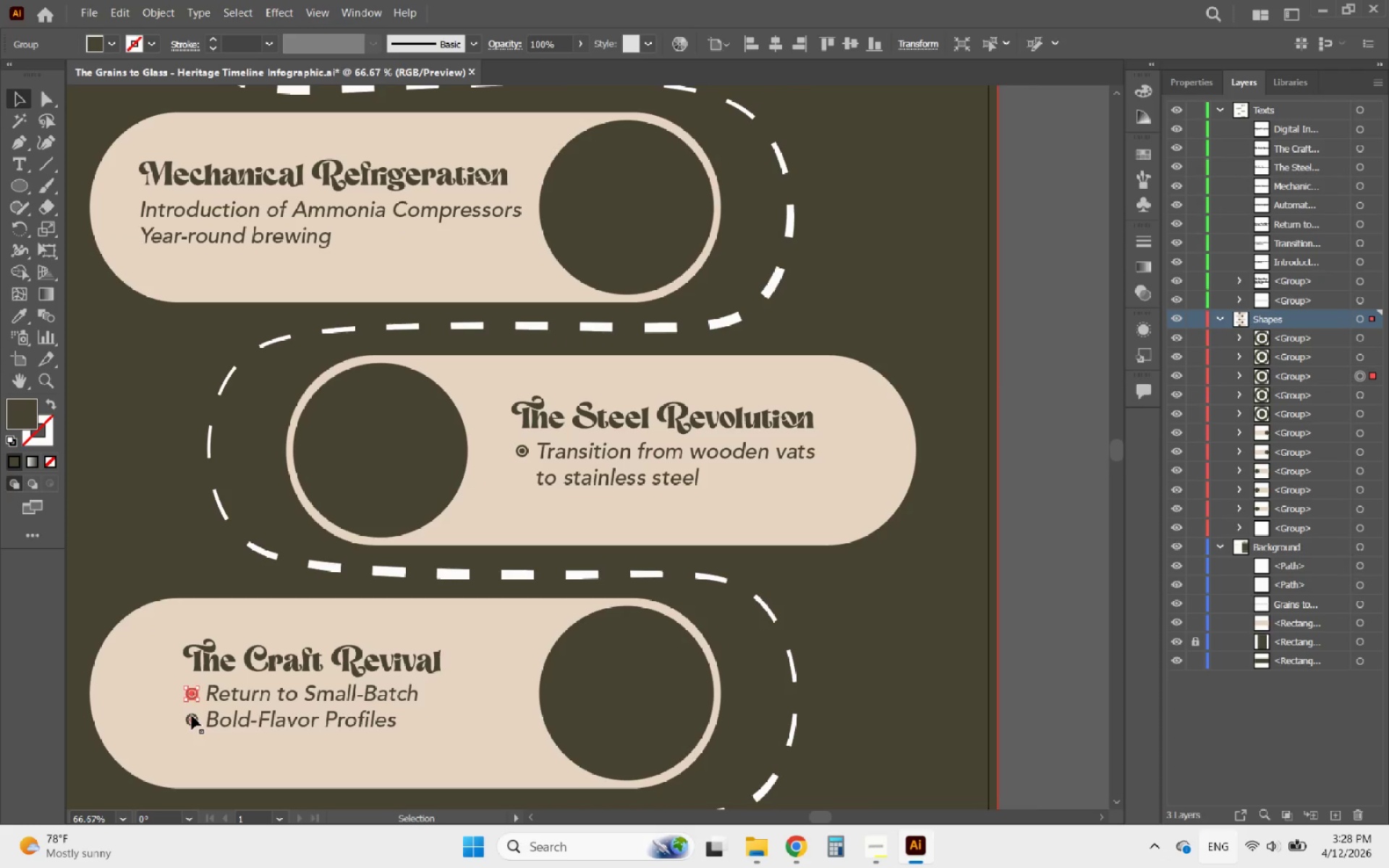 
hold_key(key=ShiftLeft, duration=0.45)
left_click([192, 715])
 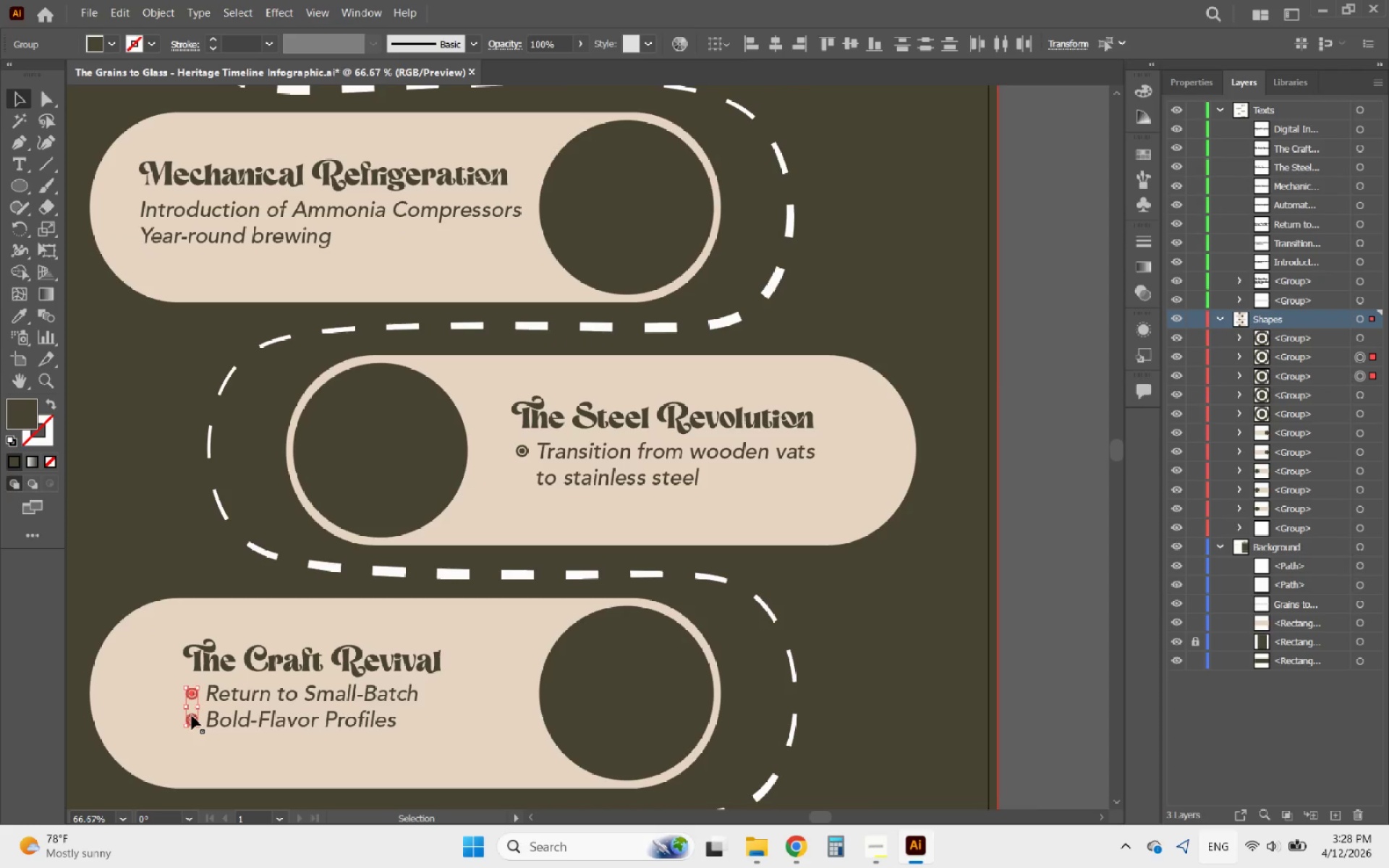 
hold_key(key=AltLeft, duration=8.42)
left_click_drag(start_coordinate=[192, 715], to_coordinate=[144, 233])
 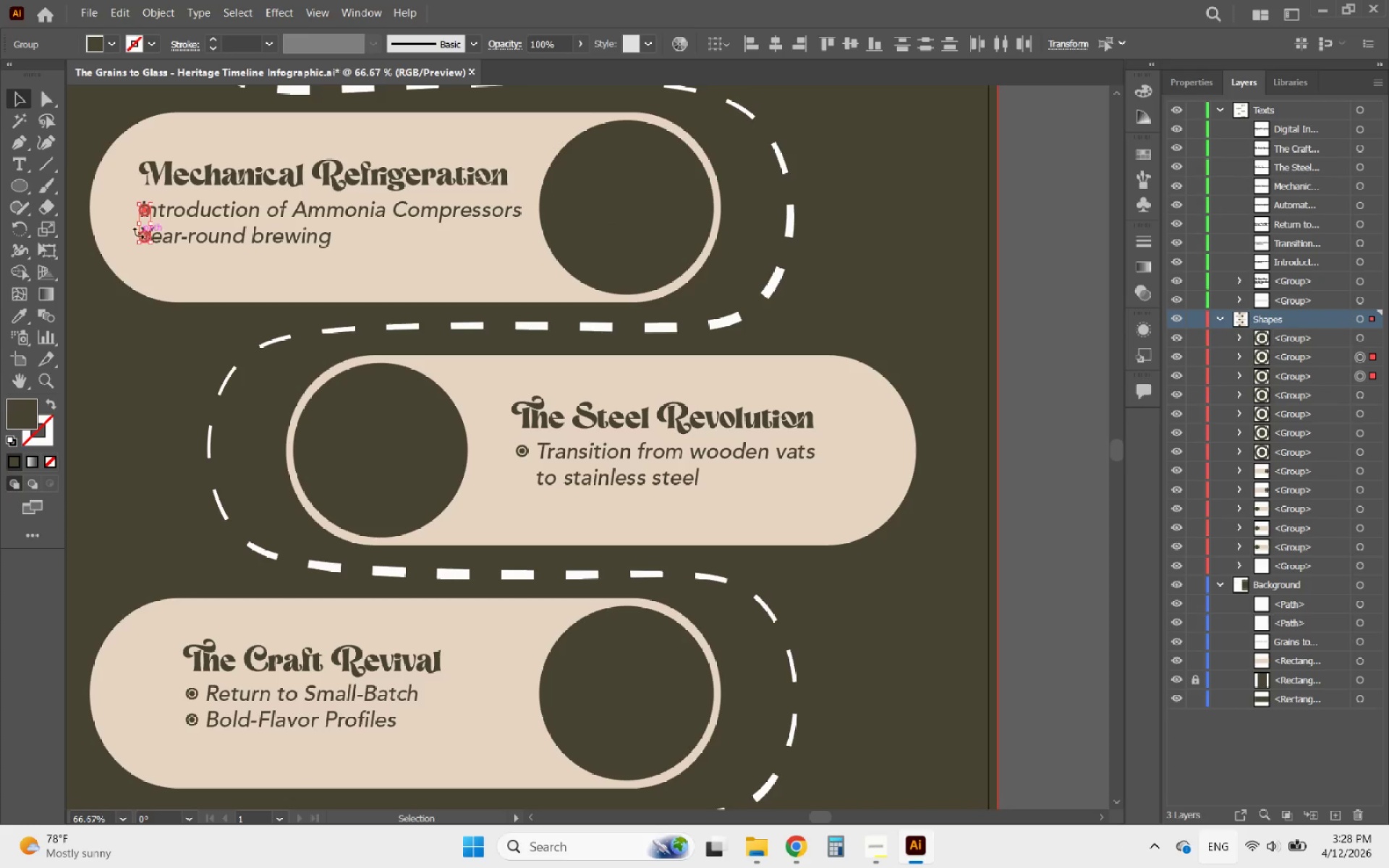 
hold_key(key=AltLeft, duration=0.58)
scroll: coordinate [115, 208], scroll_direction: up, amount: 3.0
 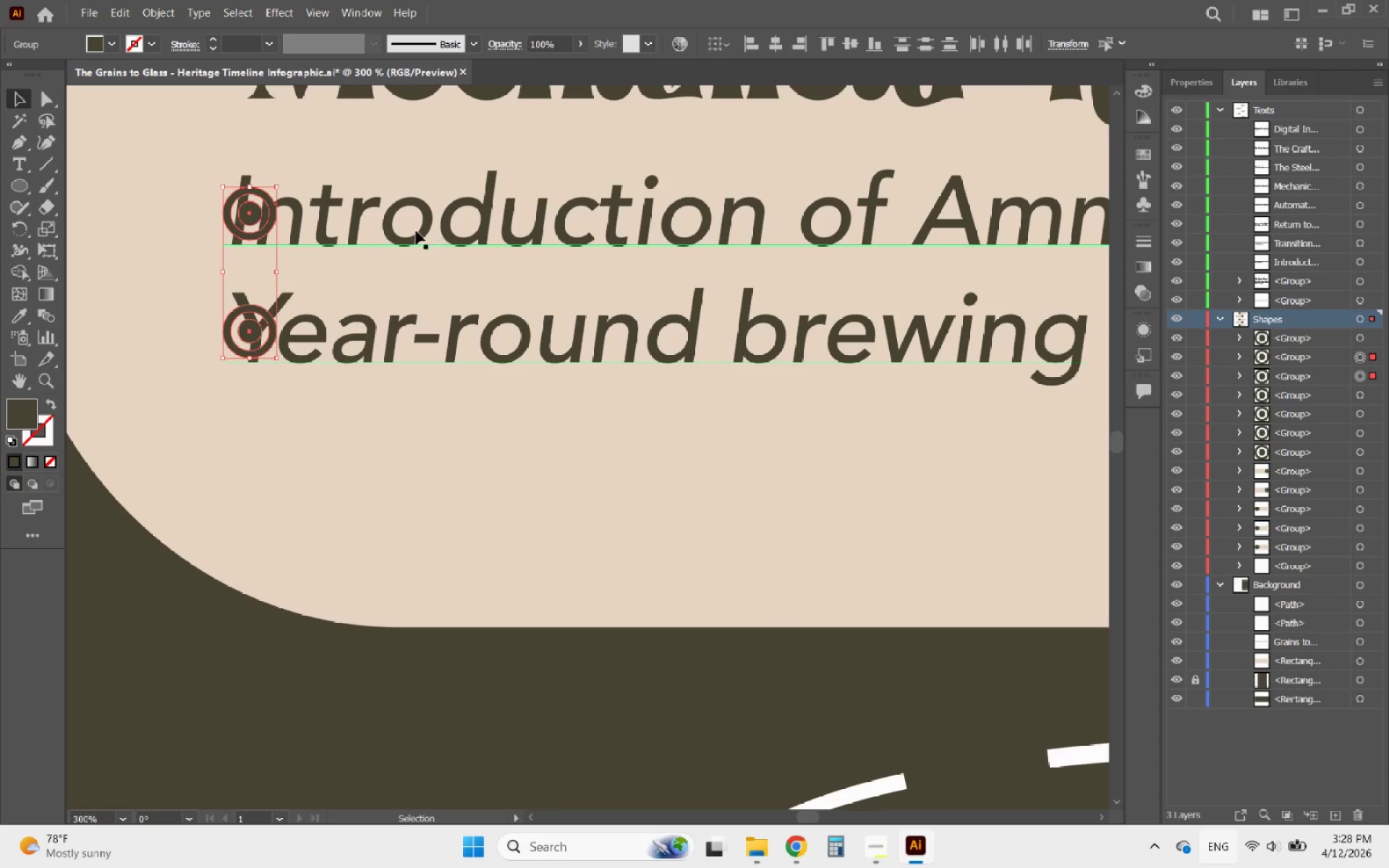 
left_click([409, 231])
 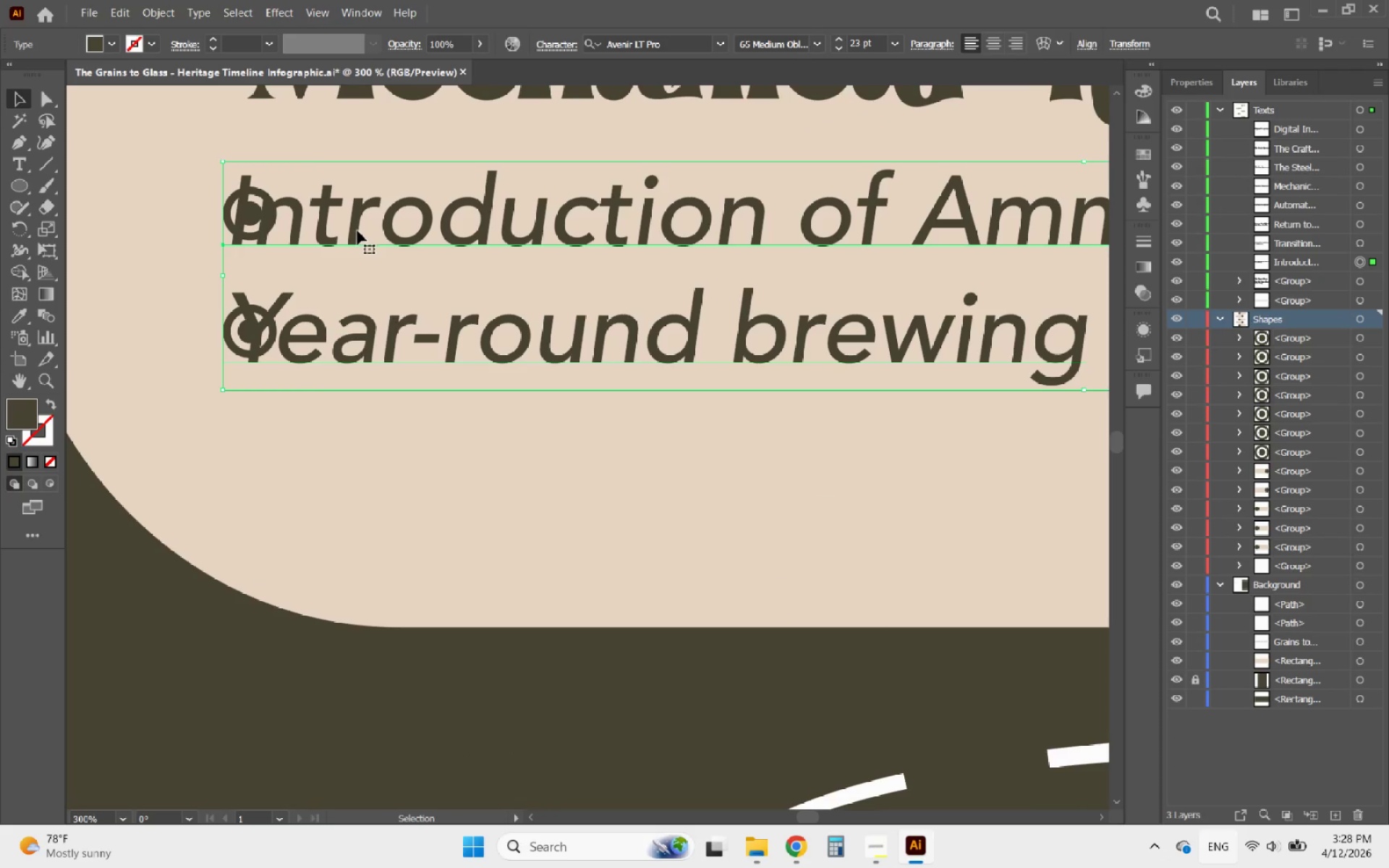 
left_click_drag(start_coordinate=[357, 231], to_coordinate=[445, 225])
 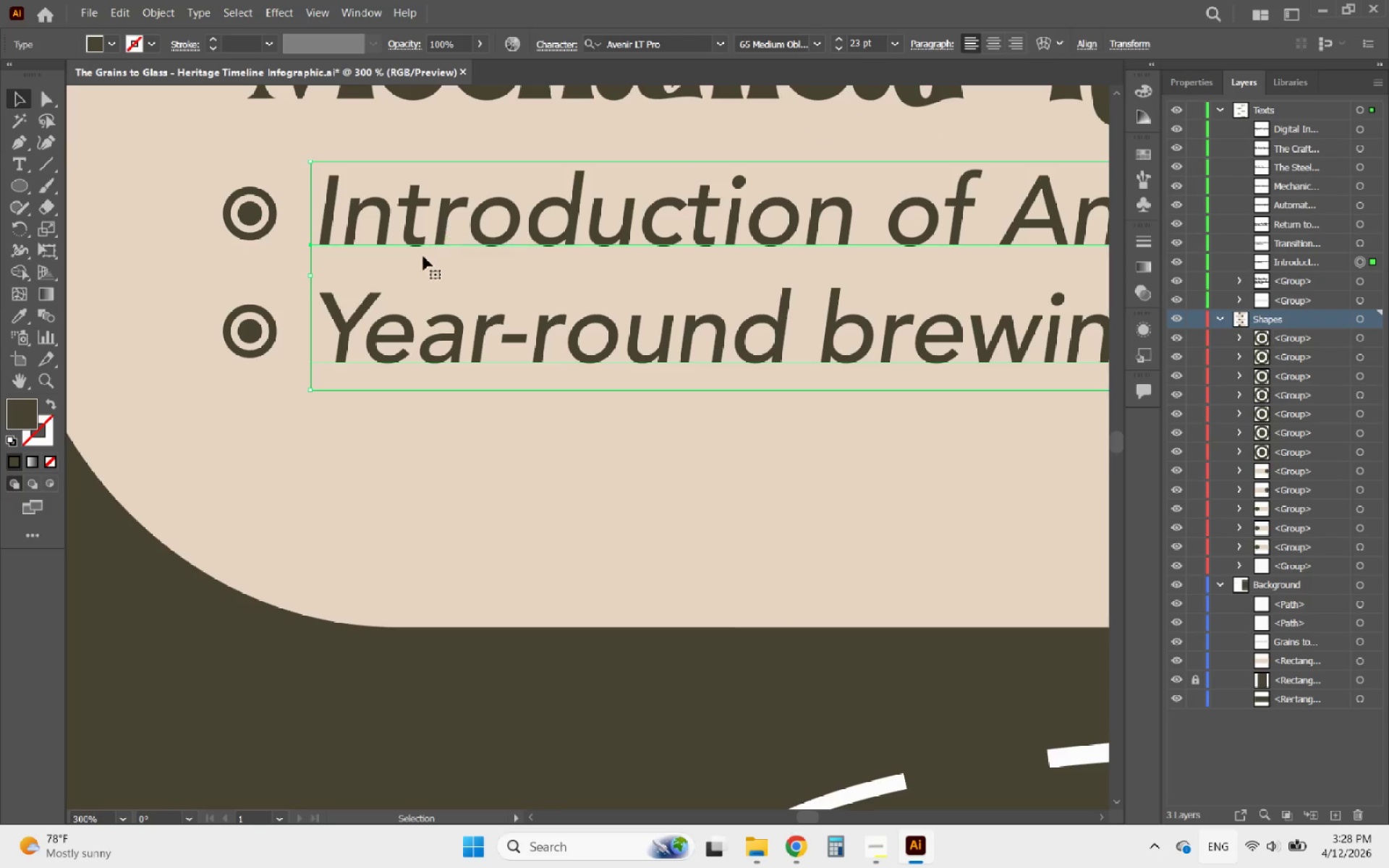 
hold_key(key=ShiftLeft, duration=1.58)
 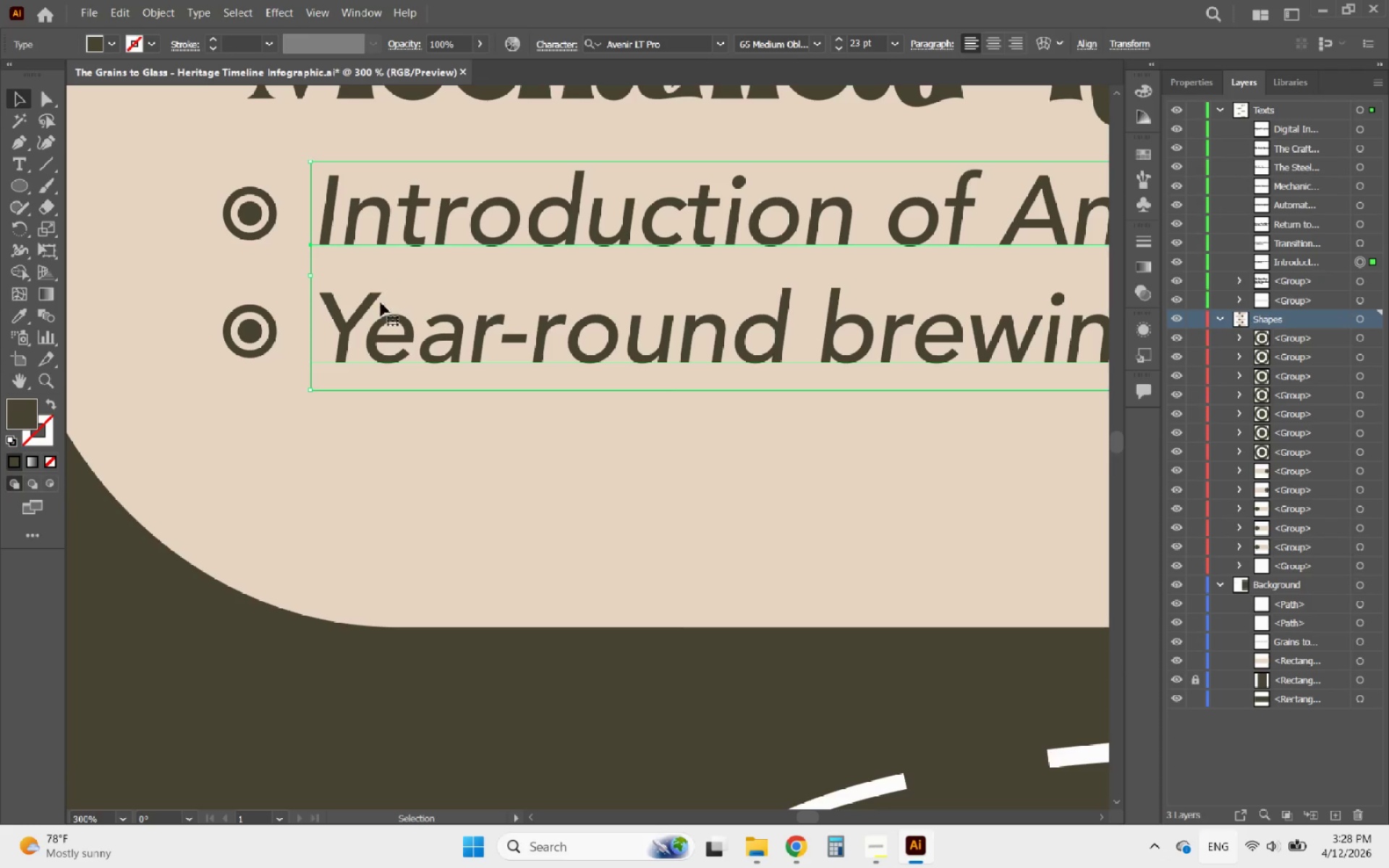 
hold_key(key=AltLeft, duration=1.23)
scroll: coordinate [378, 310], scroll_direction: down, amount: 1.0
 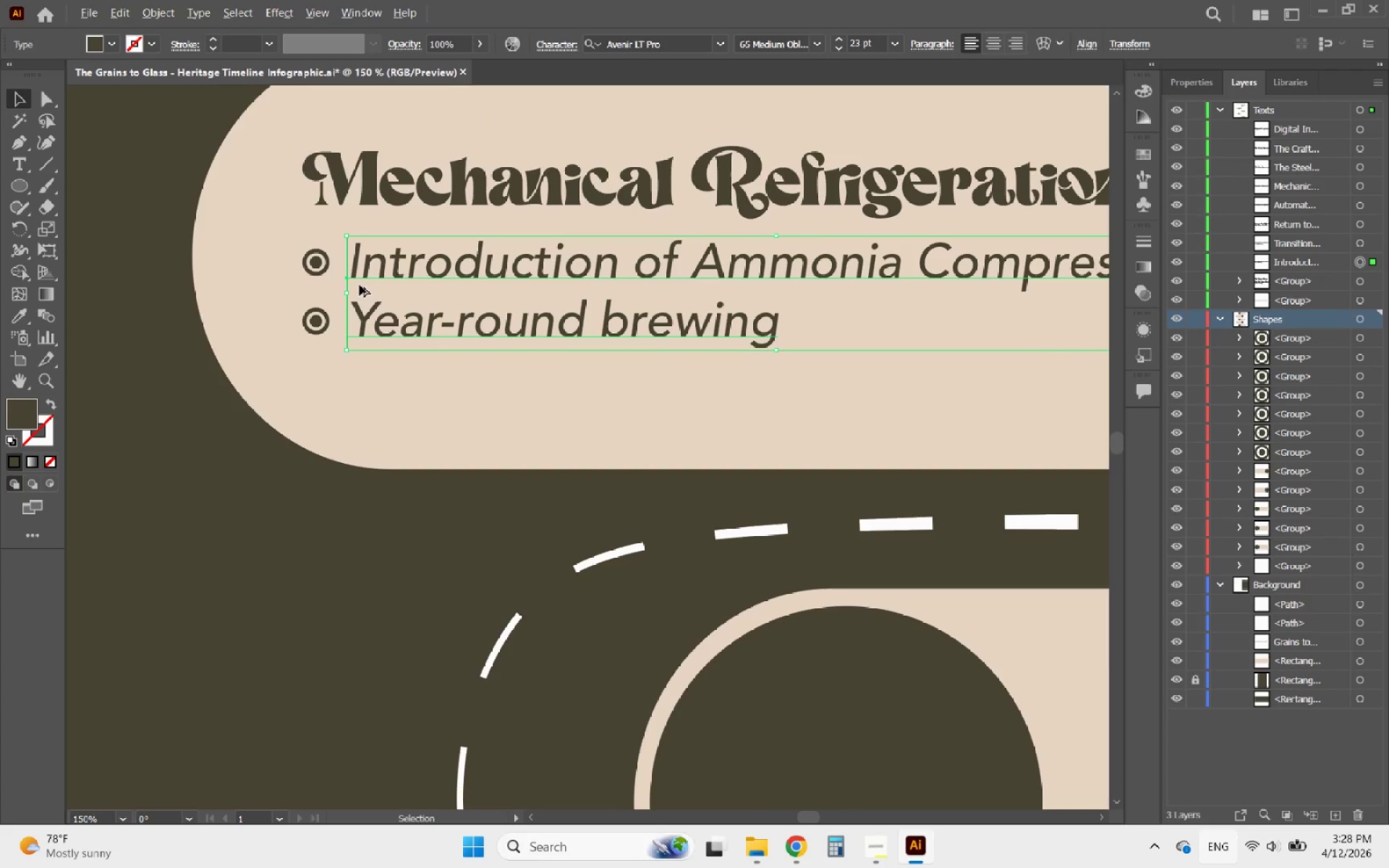 
scroll: coordinate [341, 269], scroll_direction: none, amount: 0.0
 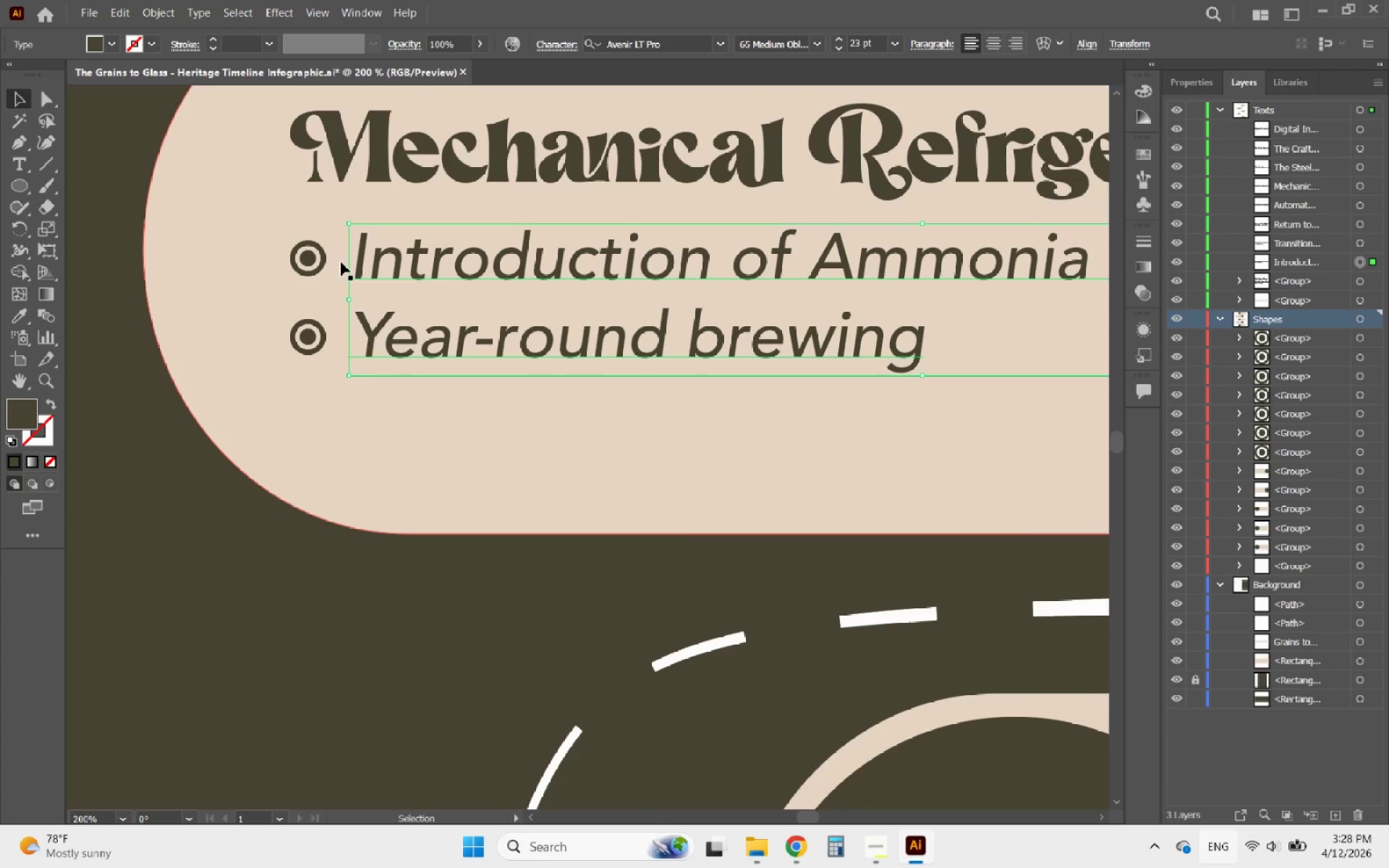 
key(ArrowRight)
 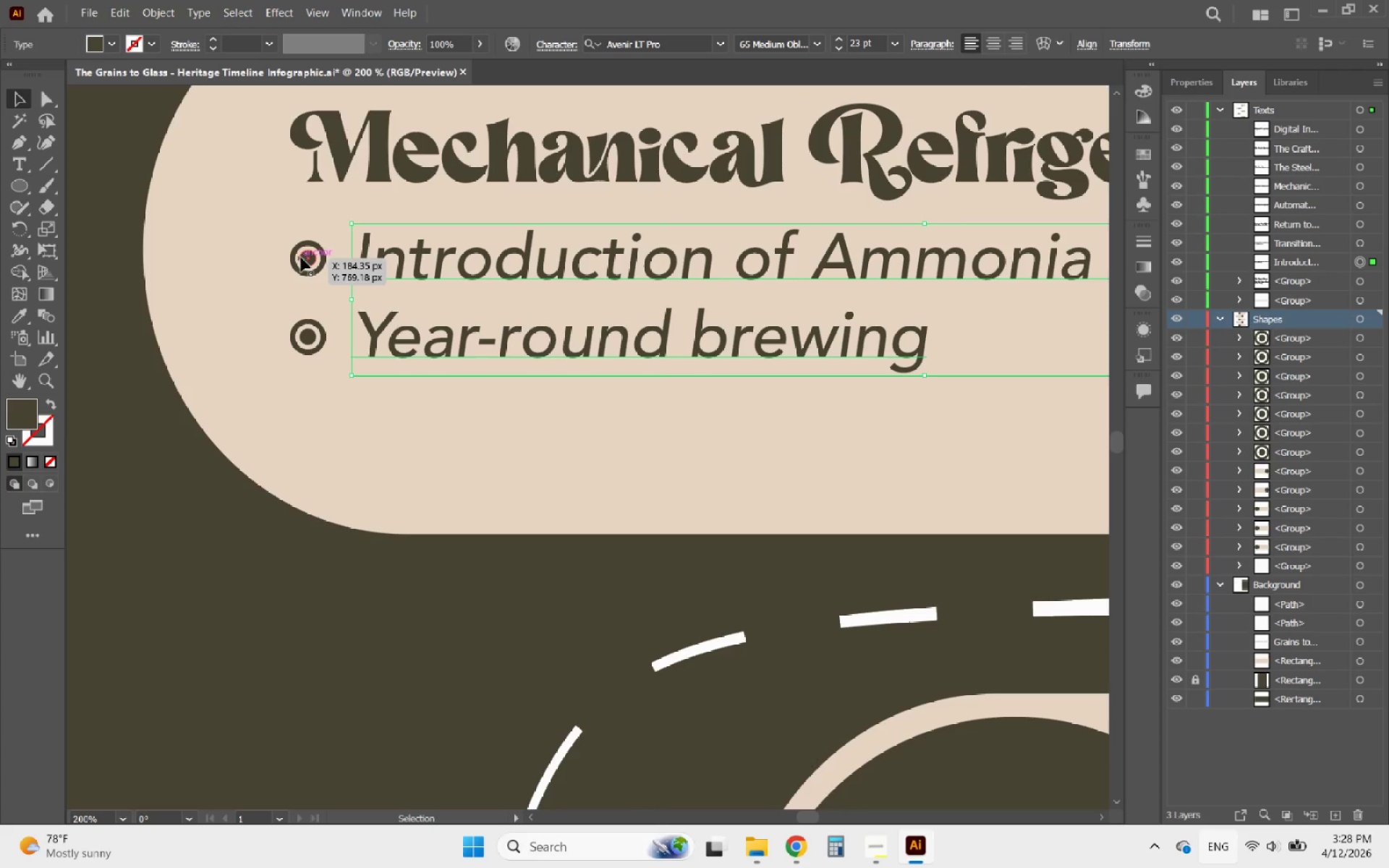 
left_click([301, 258])
 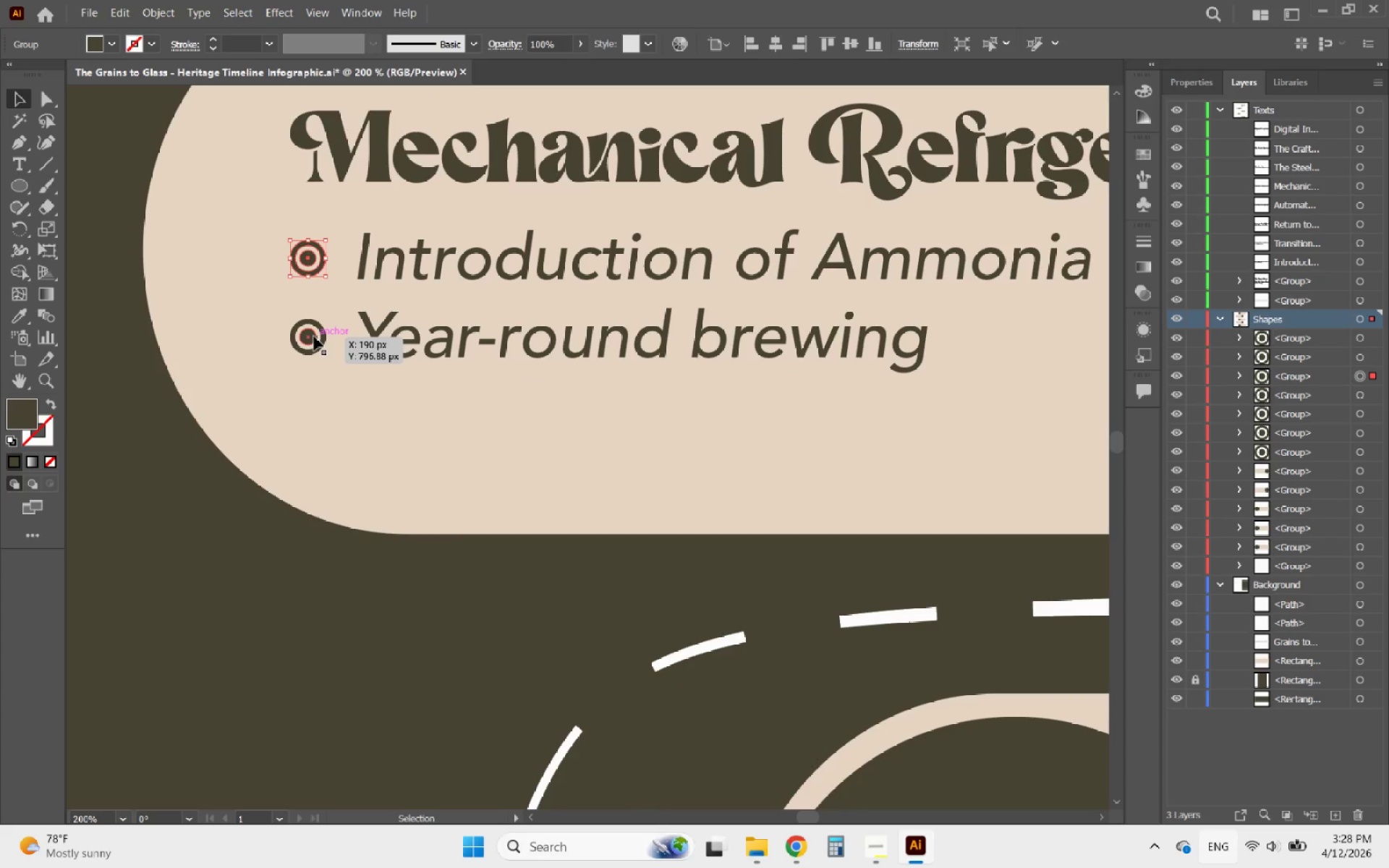 
hold_key(key=ShiftLeft, duration=0.42)
left_click([313, 336])
 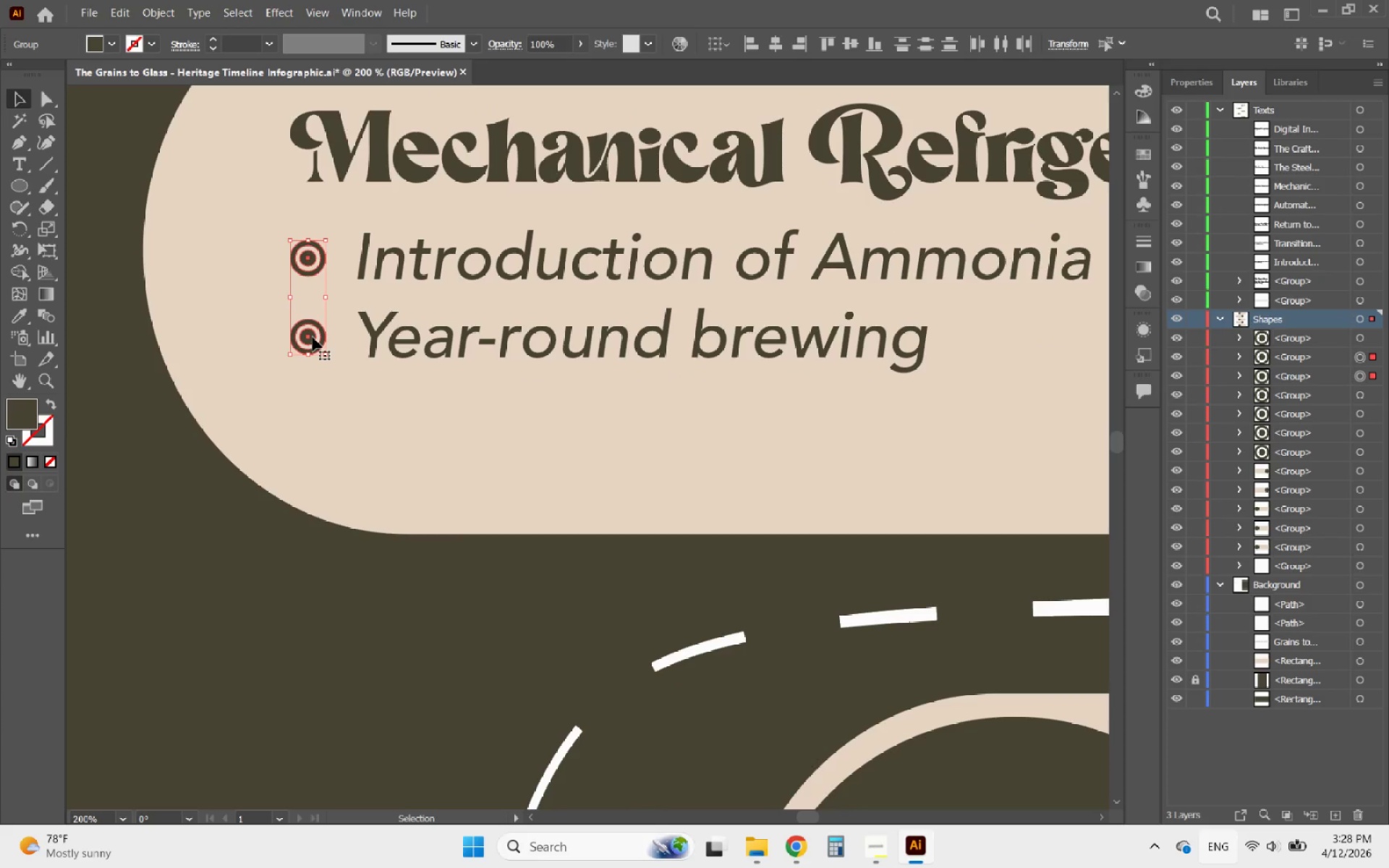 
key(ArrowRight)
 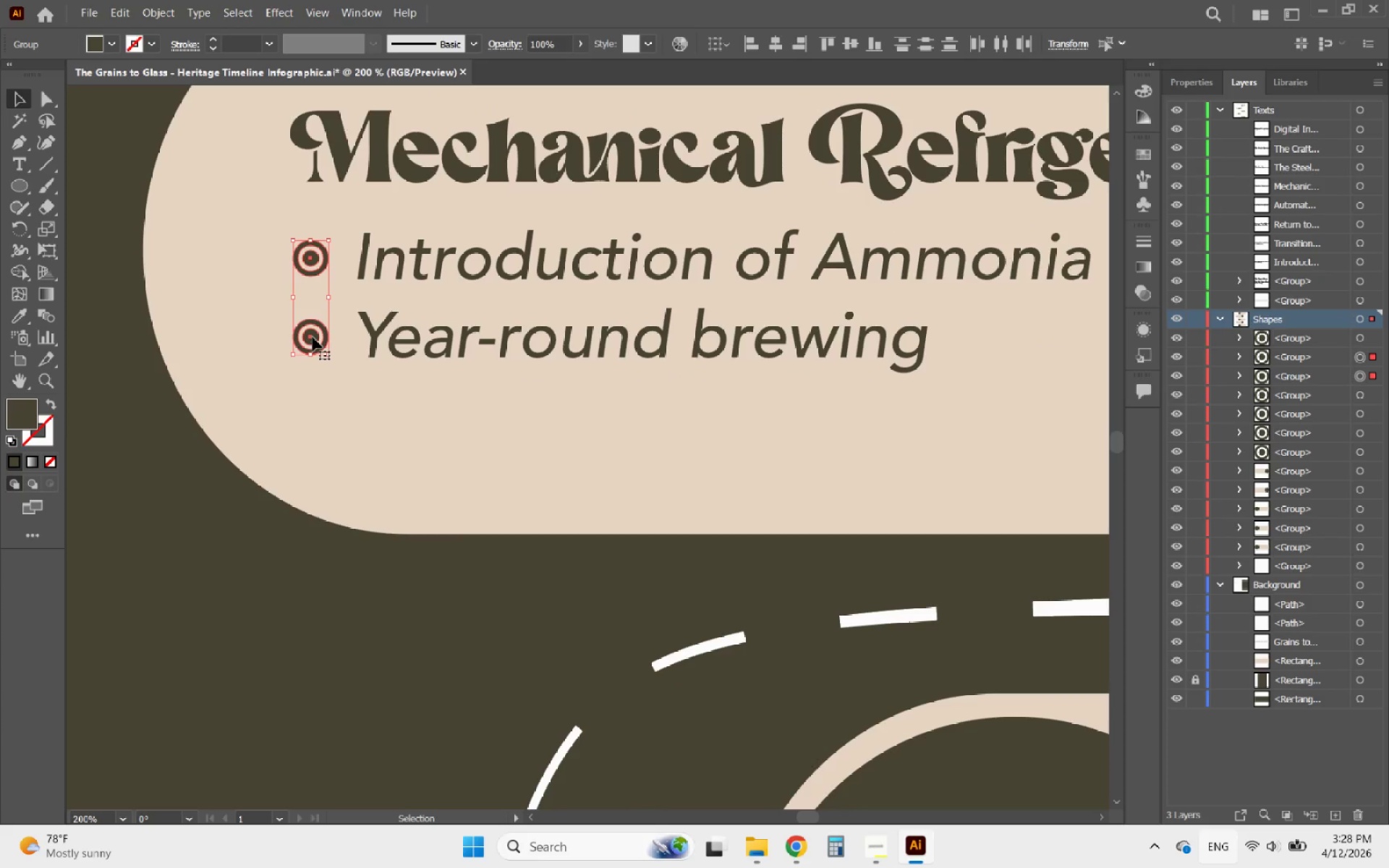 
key(ArrowRight)
 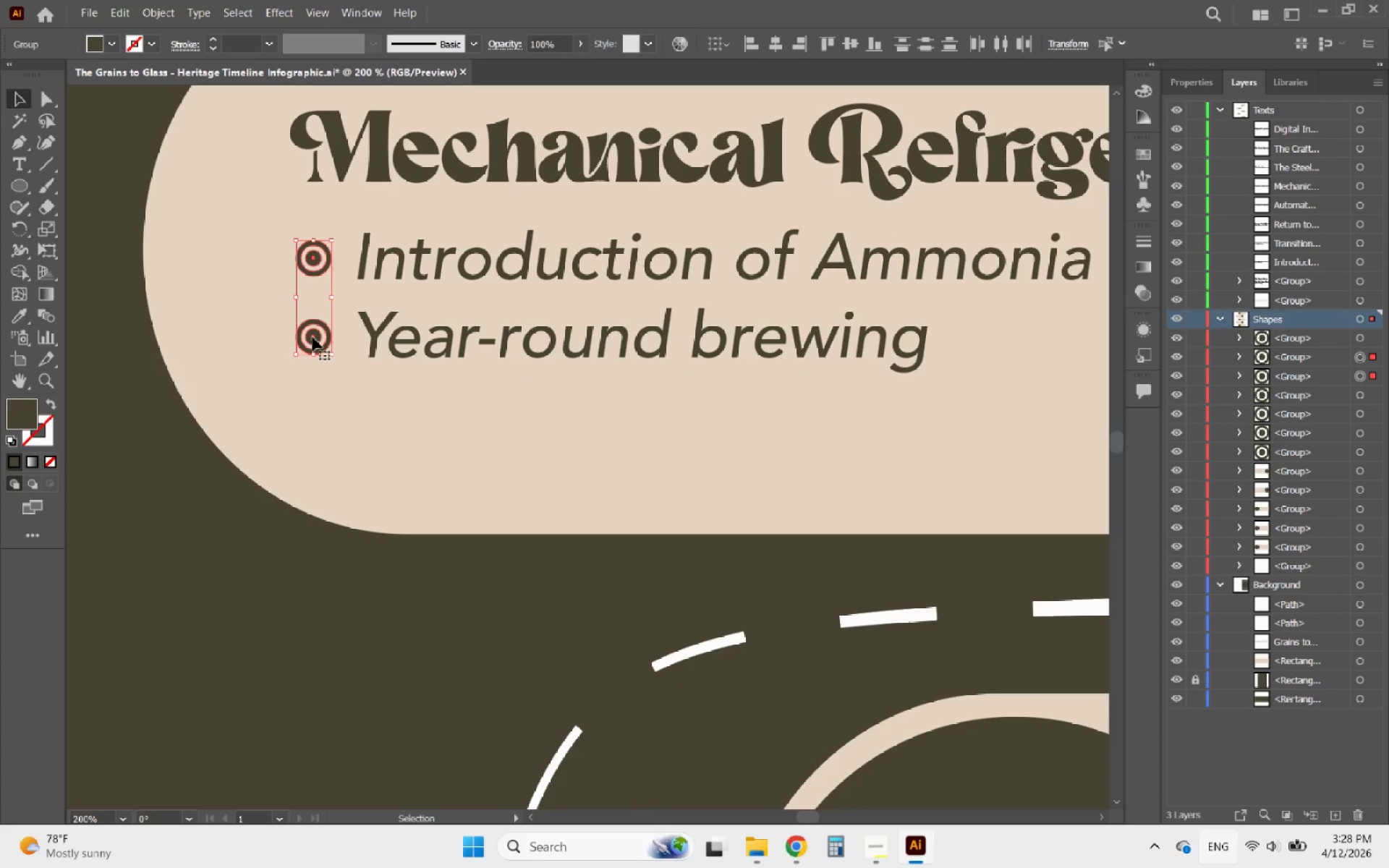 
left_click([388, 352])
 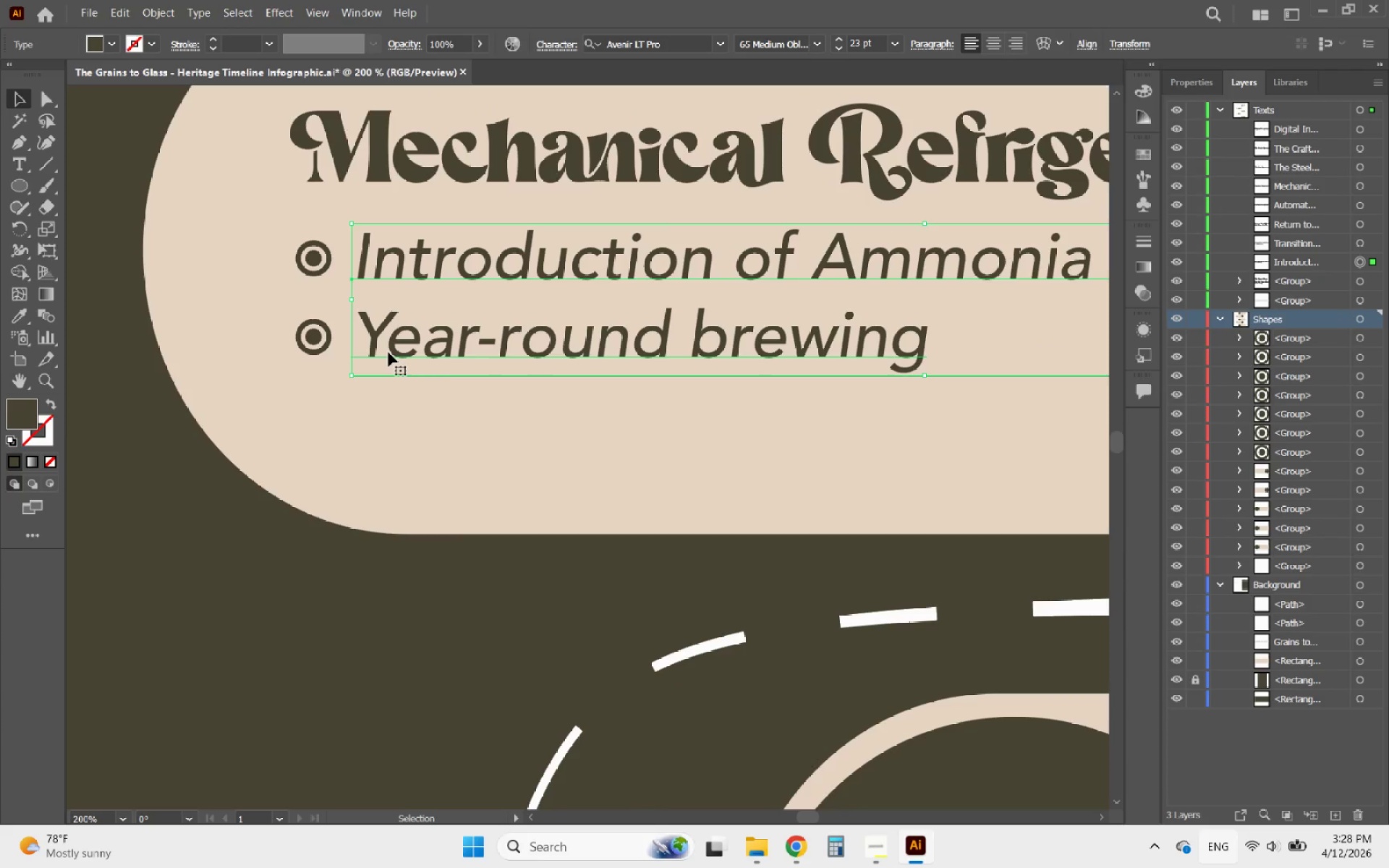 
key(ArrowRight)
 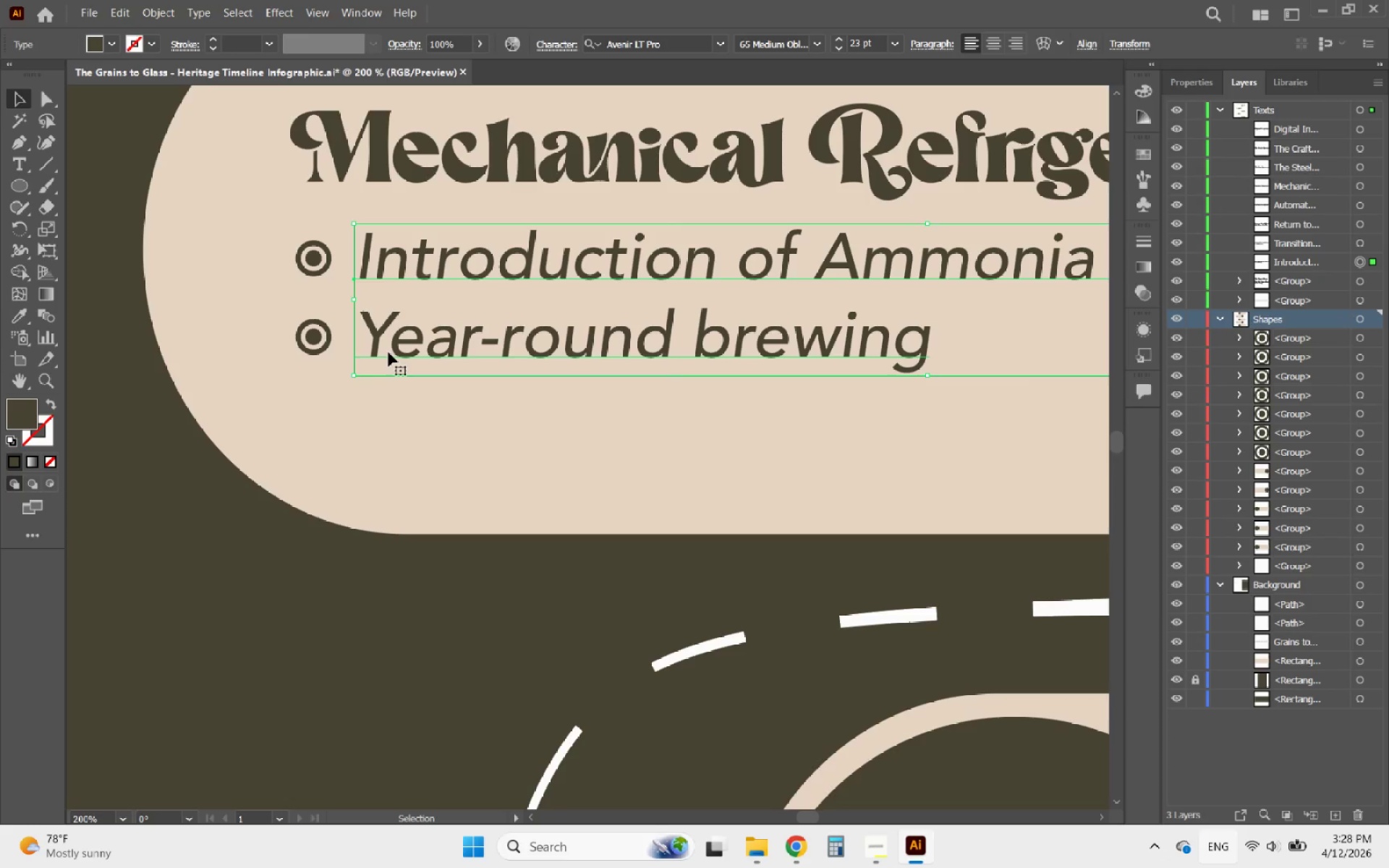 
hold_key(key=AltLeft, duration=0.64)
scroll: coordinate [388, 352], scroll_direction: down, amount: 4.0
 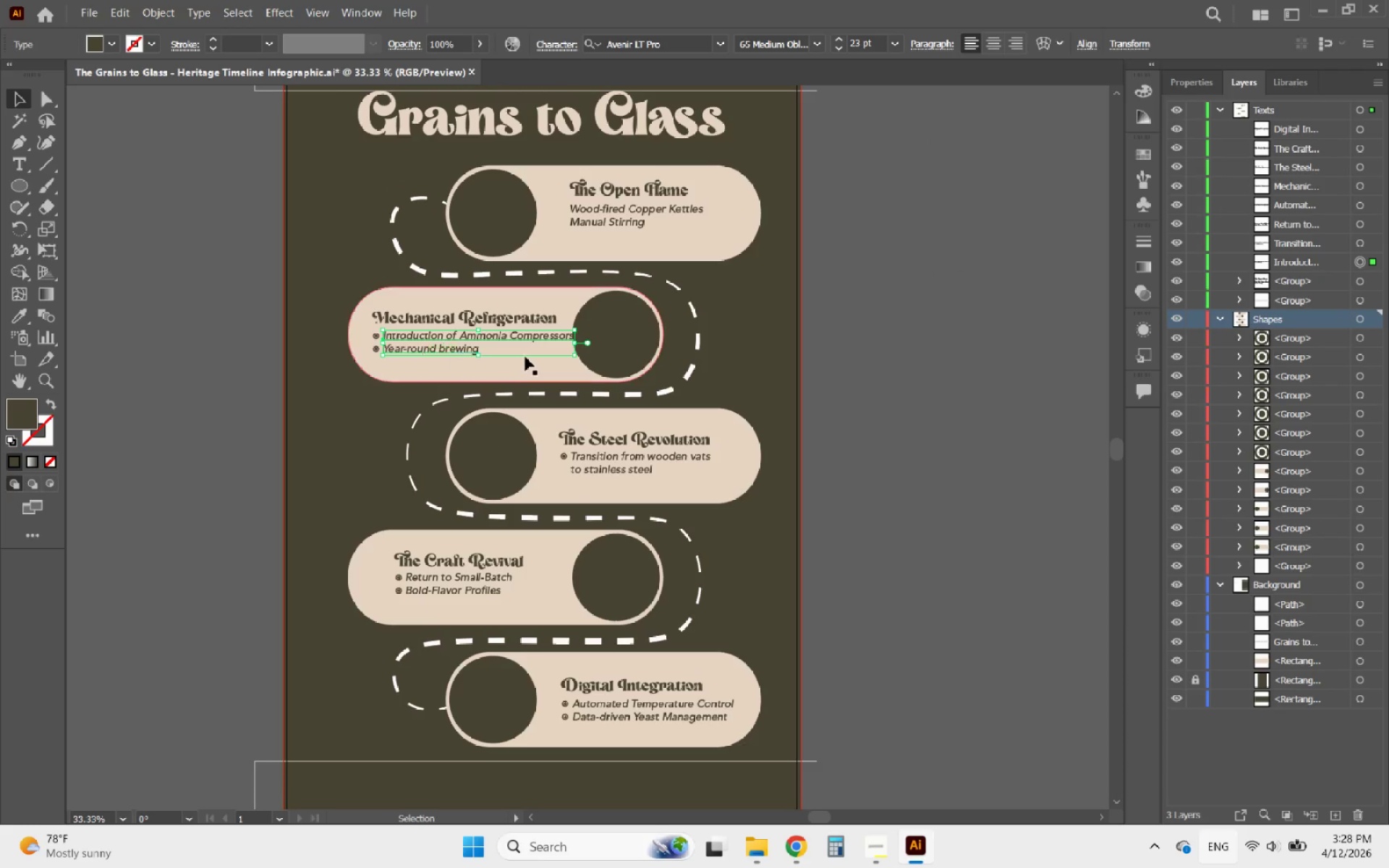 
hold_key(key=AltLeft, duration=0.64)
scroll: coordinate [545, 300], scroll_direction: none, amount: 0.0
 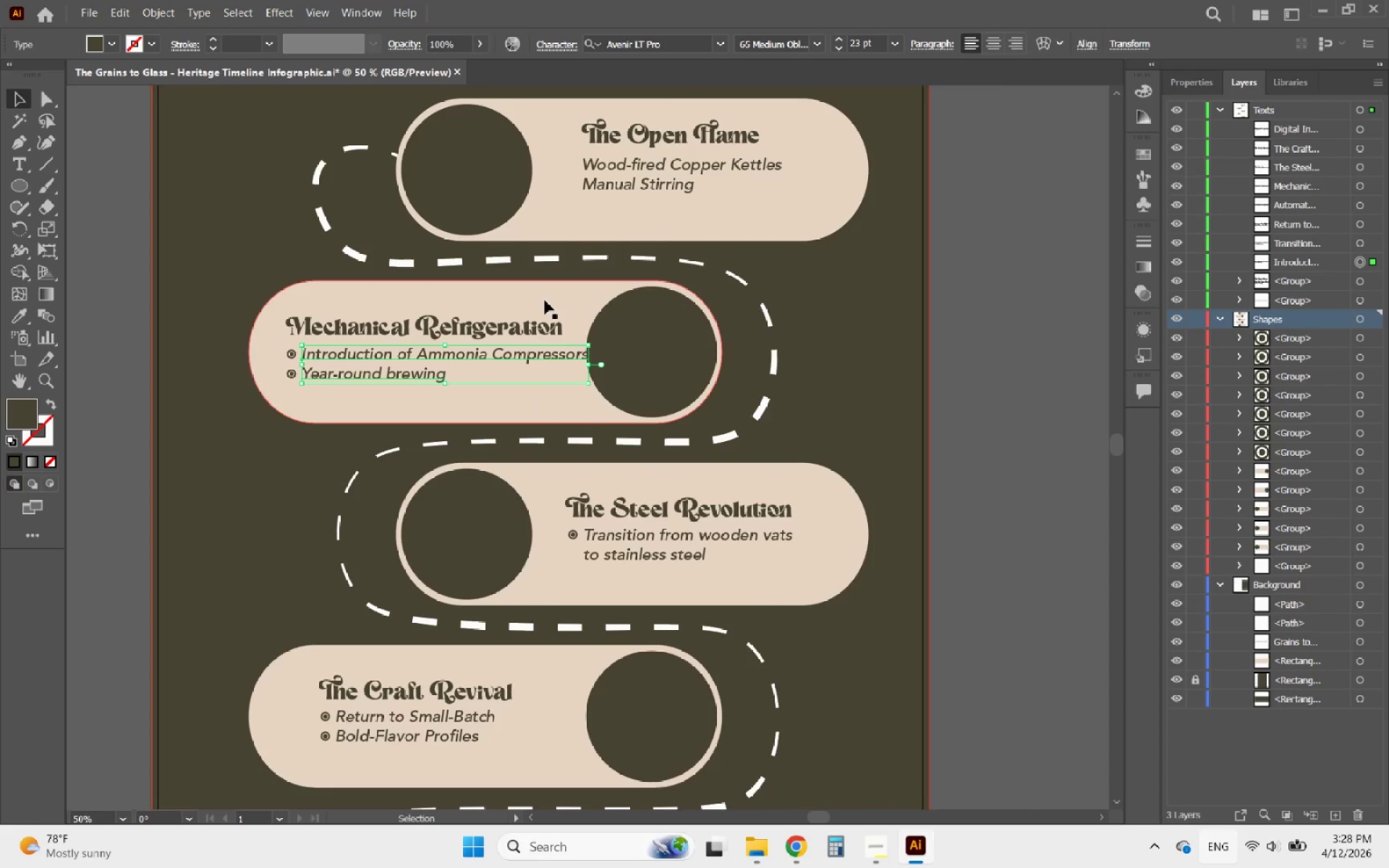 
left_click([545, 300])
 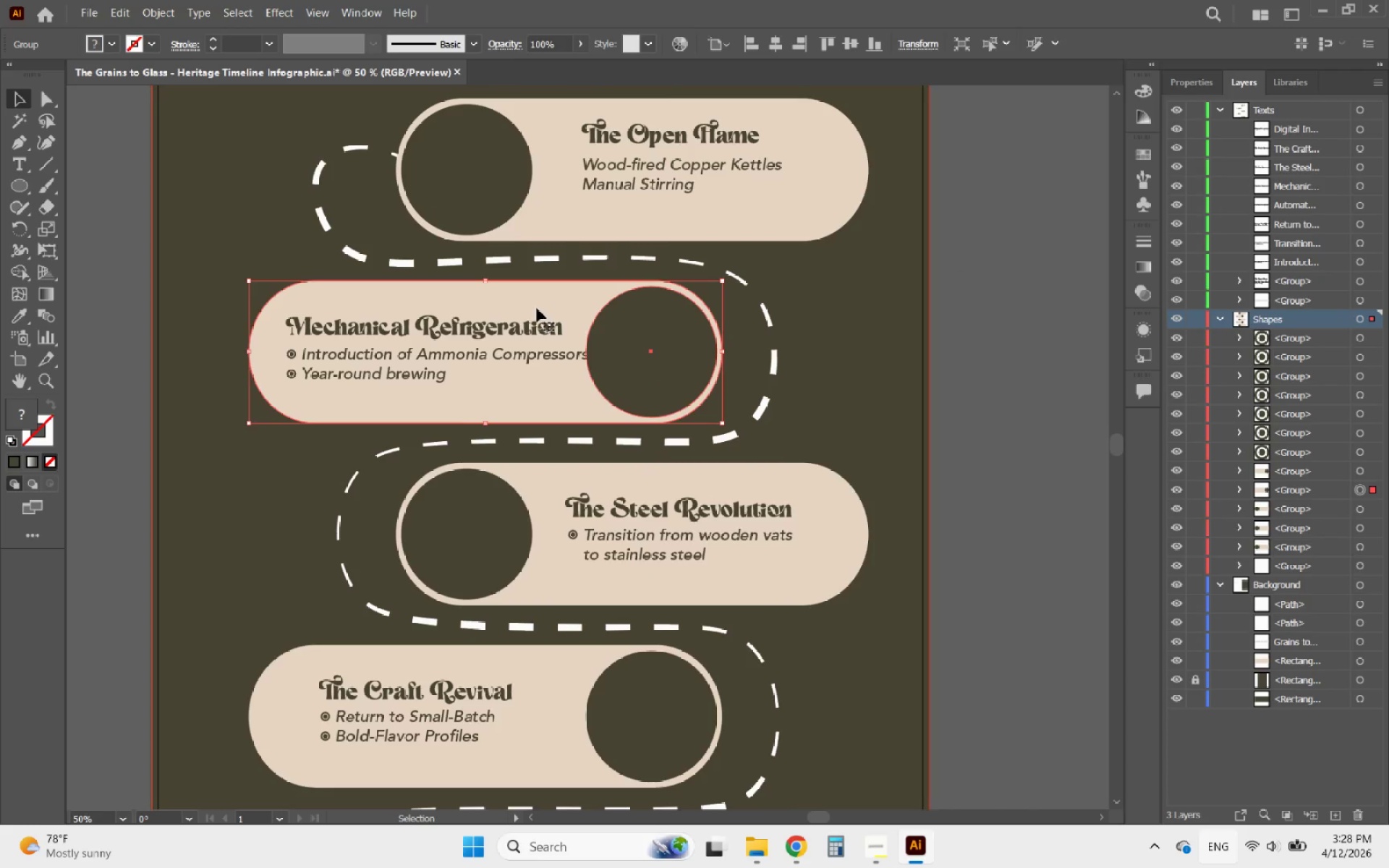 
hold_key(key=AltLeft, duration=0.61)
scroll: coordinate [564, 295], scroll_direction: none, amount: 0.0
 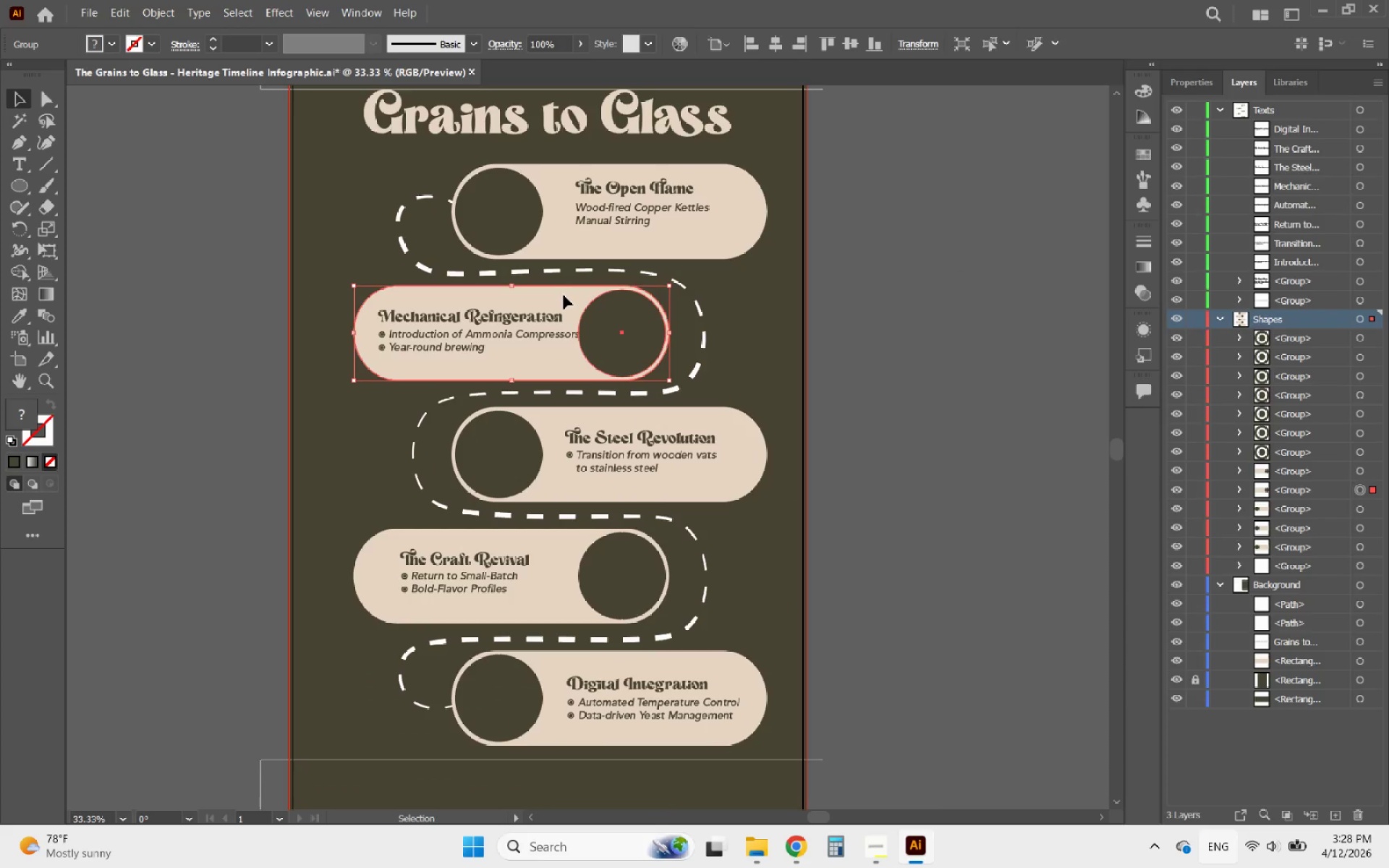 
double_click([564, 295])
 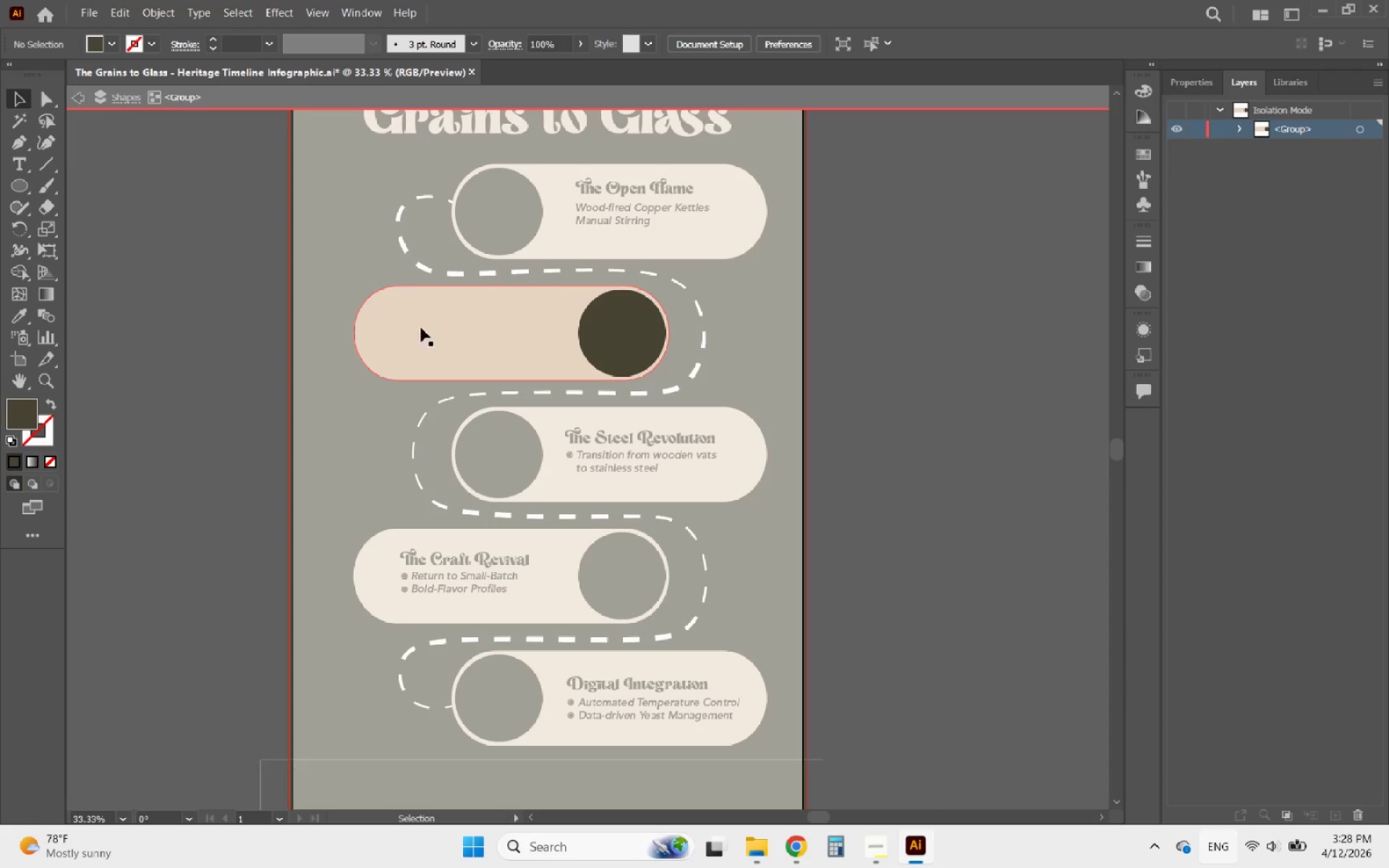 
left_click([378, 328])
 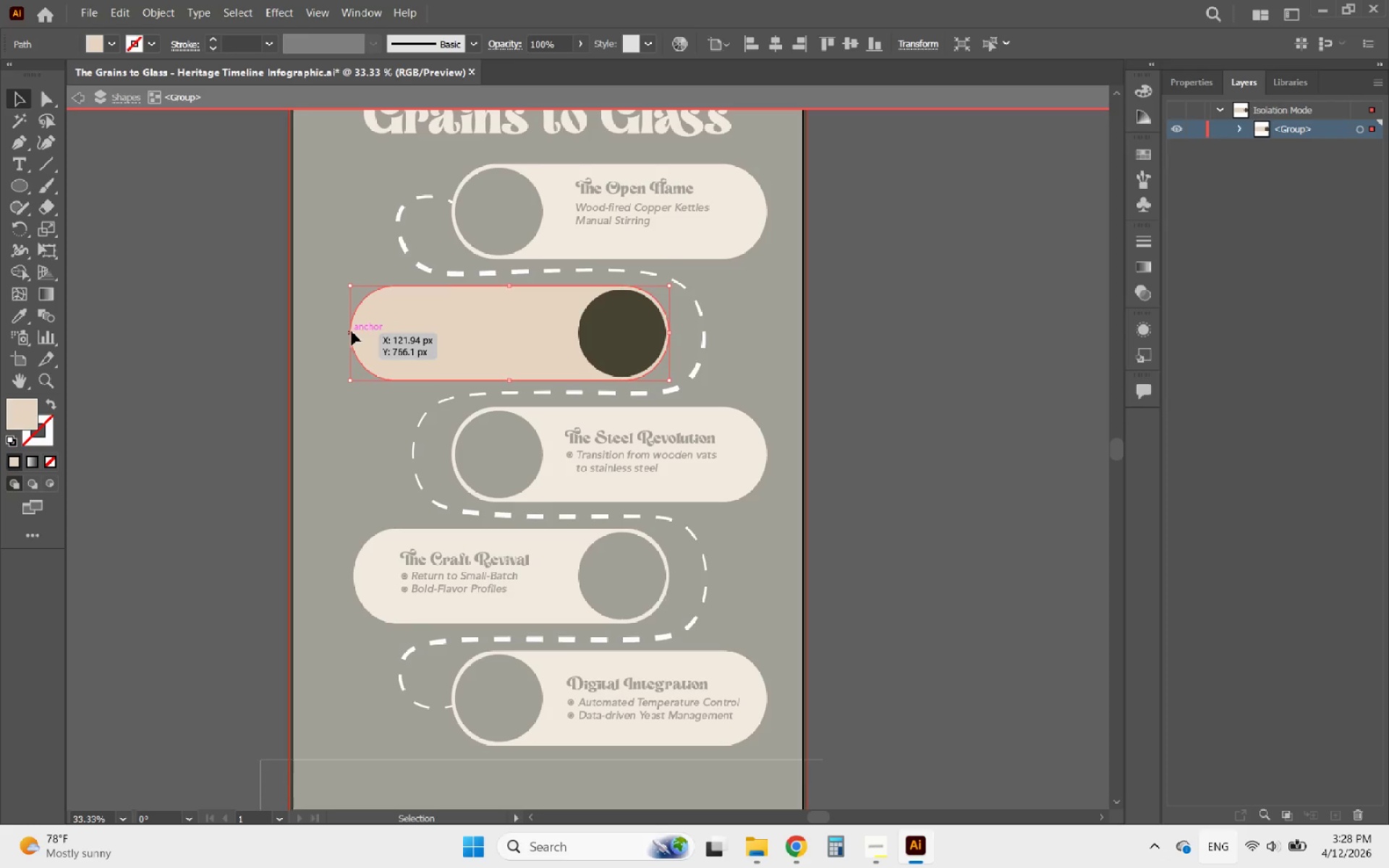 
wait(6.7)
 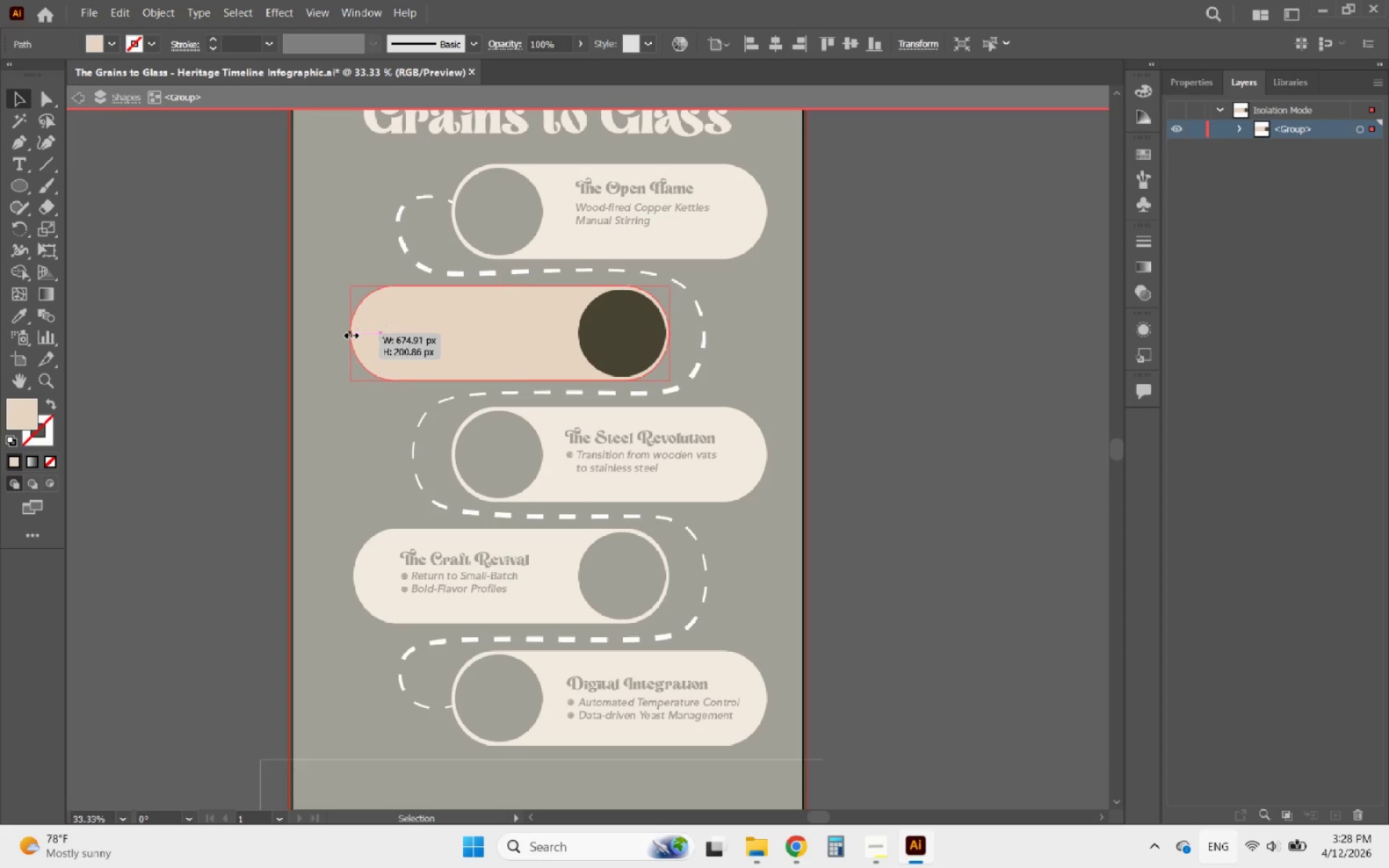 
left_click_drag(start_coordinate=[352, 334], to_coordinate=[341, 333])
 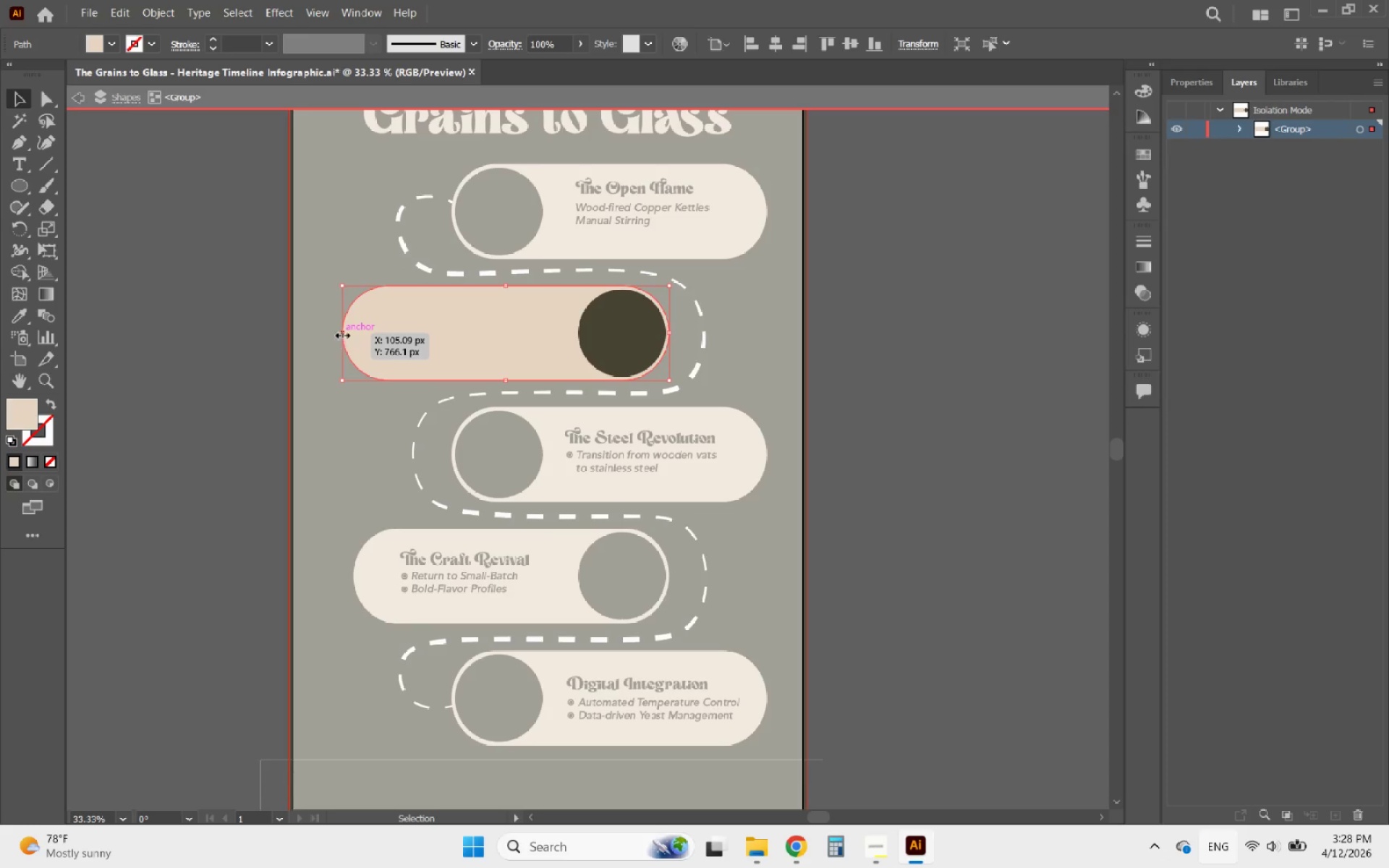 
key(Control+C)
 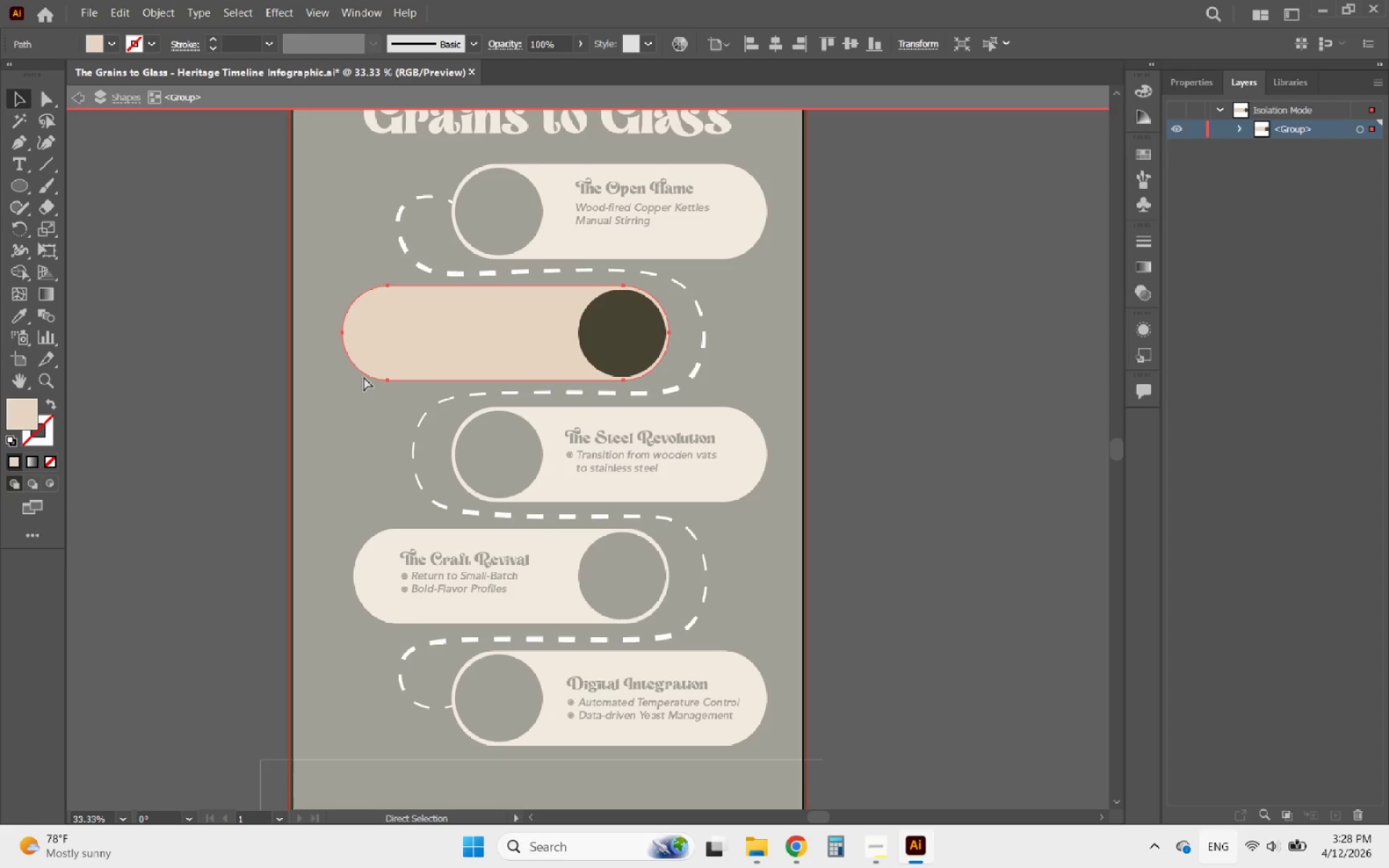 
key(Control+C)
 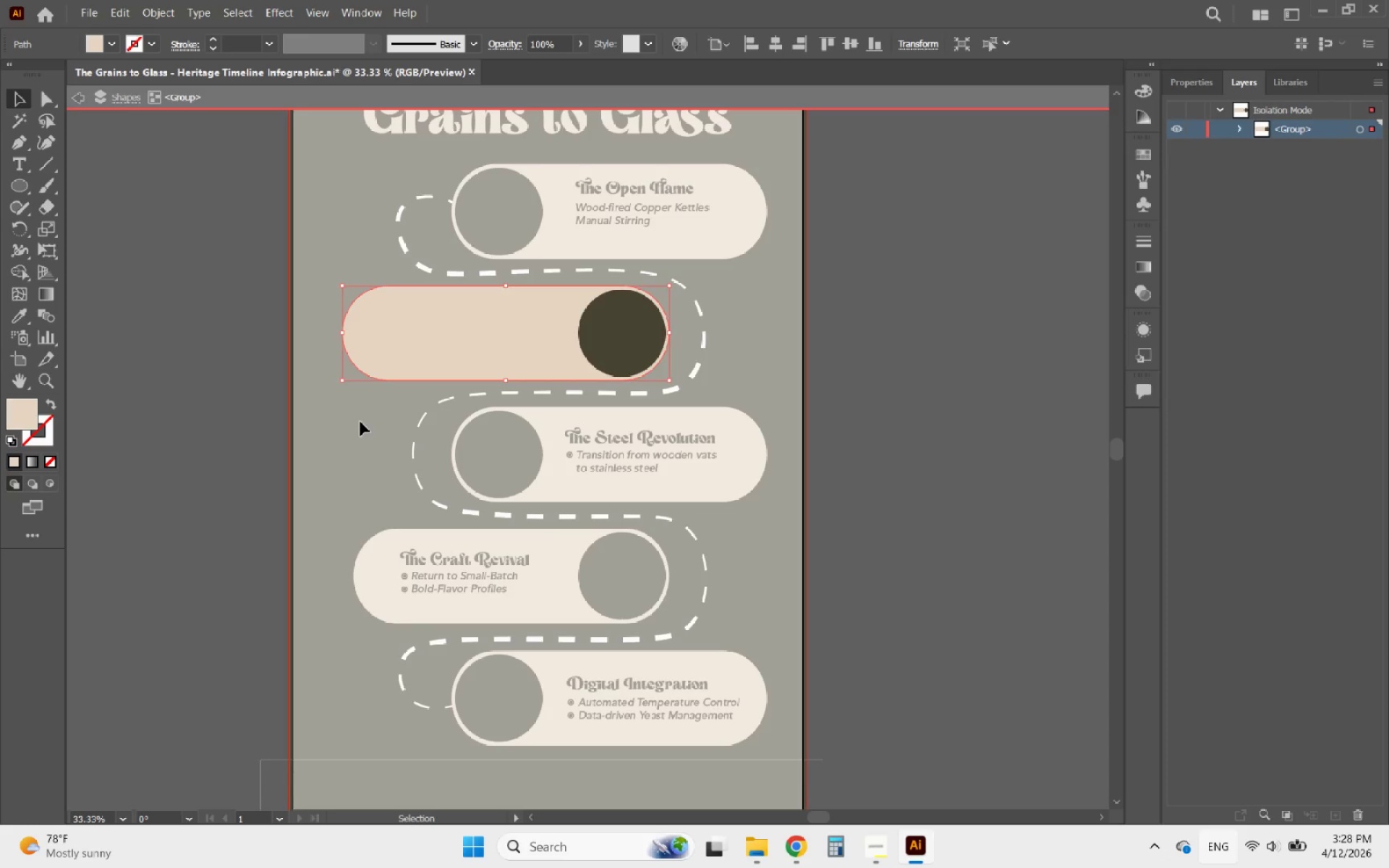 
double_click([360, 422])
 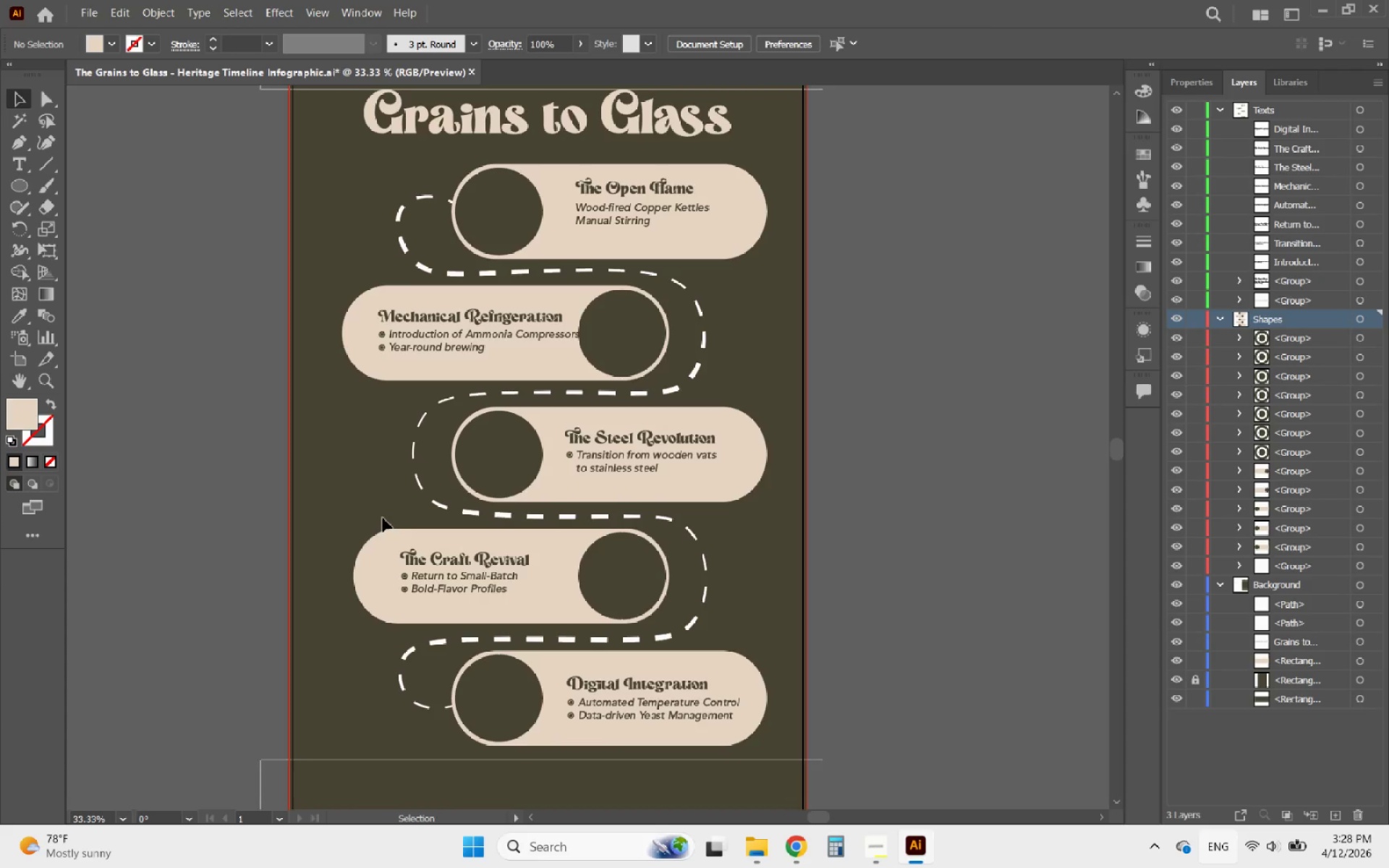 
left_click([387, 548])
 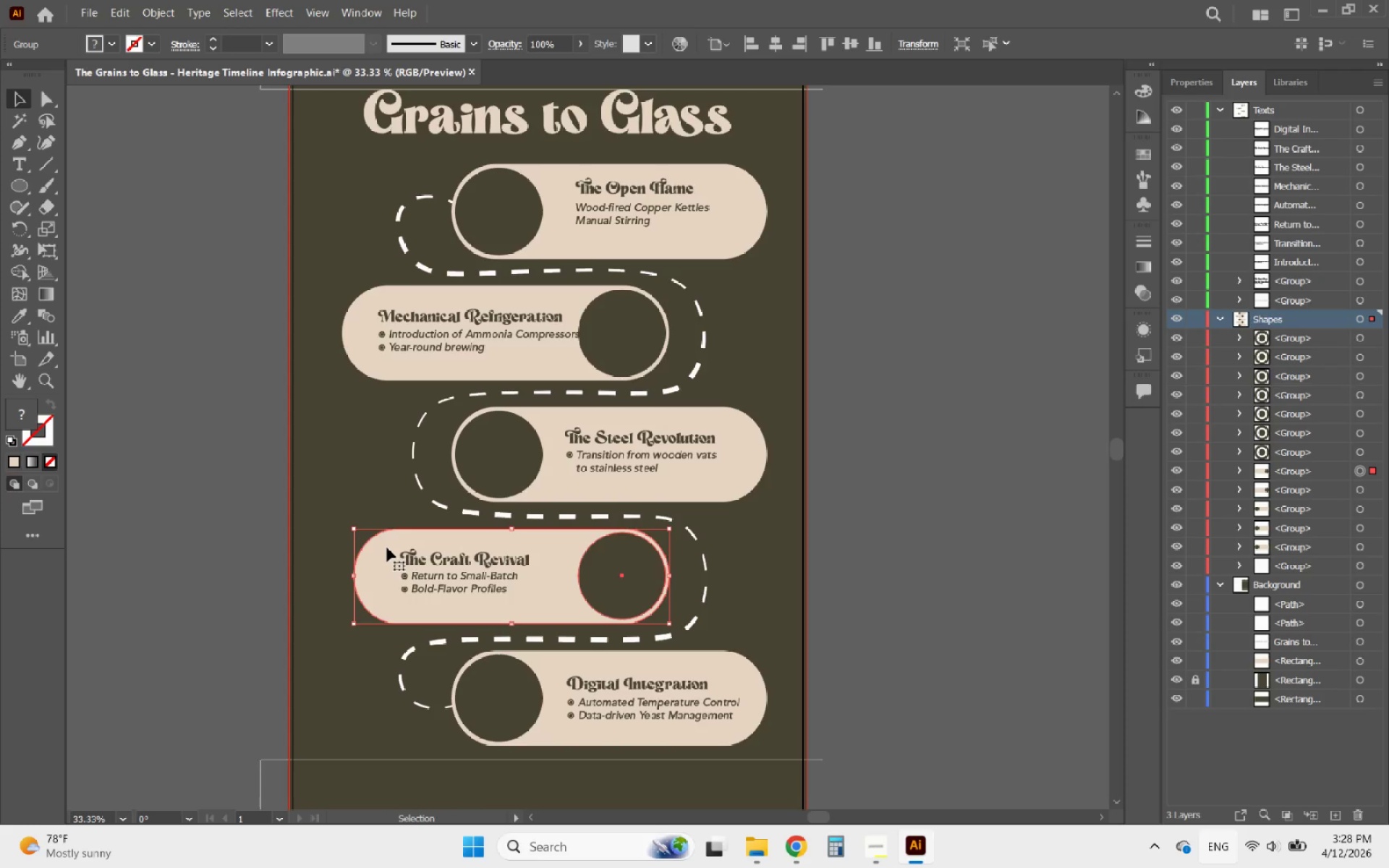 
double_click([387, 548])
 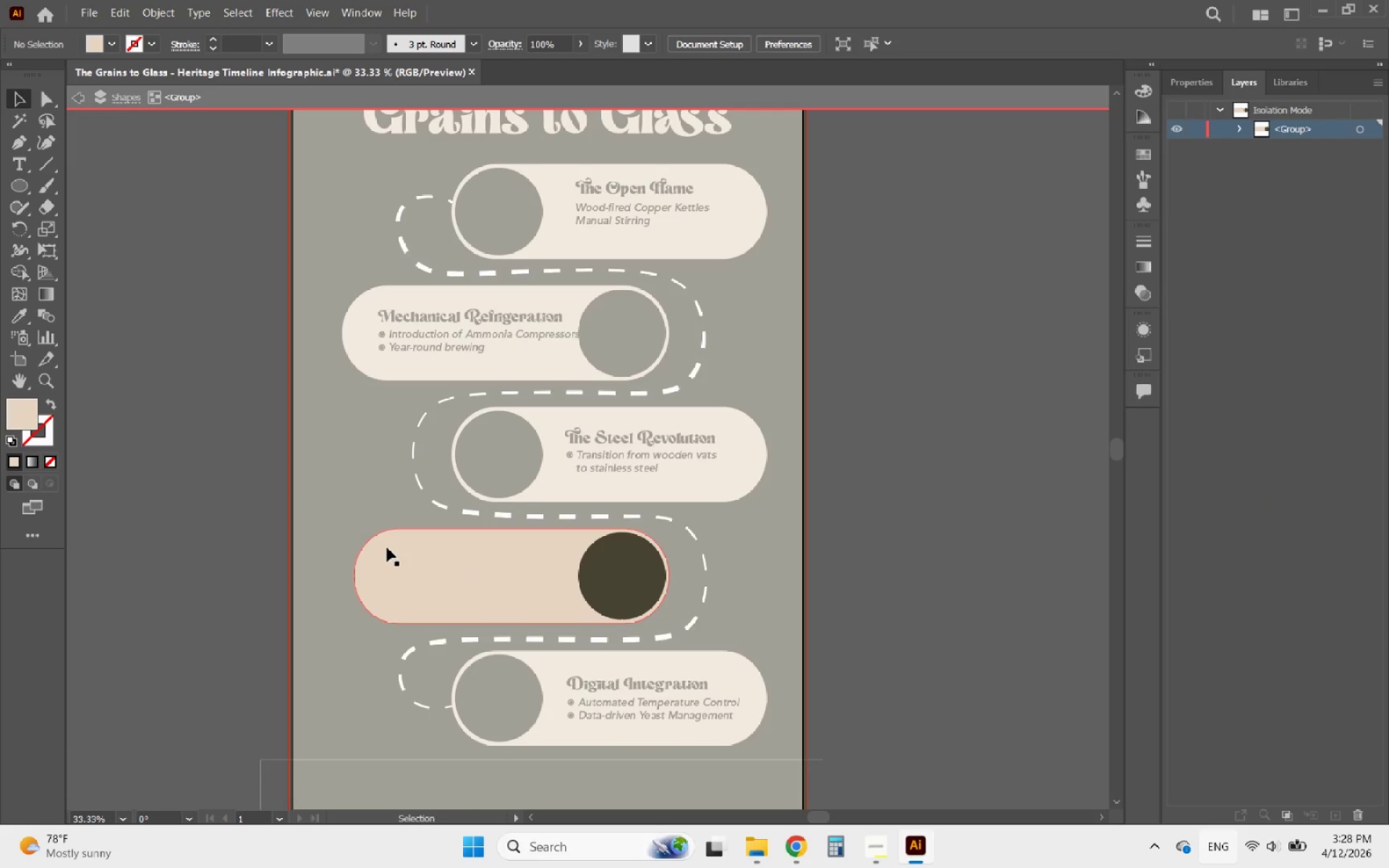 
key(Control+V)
 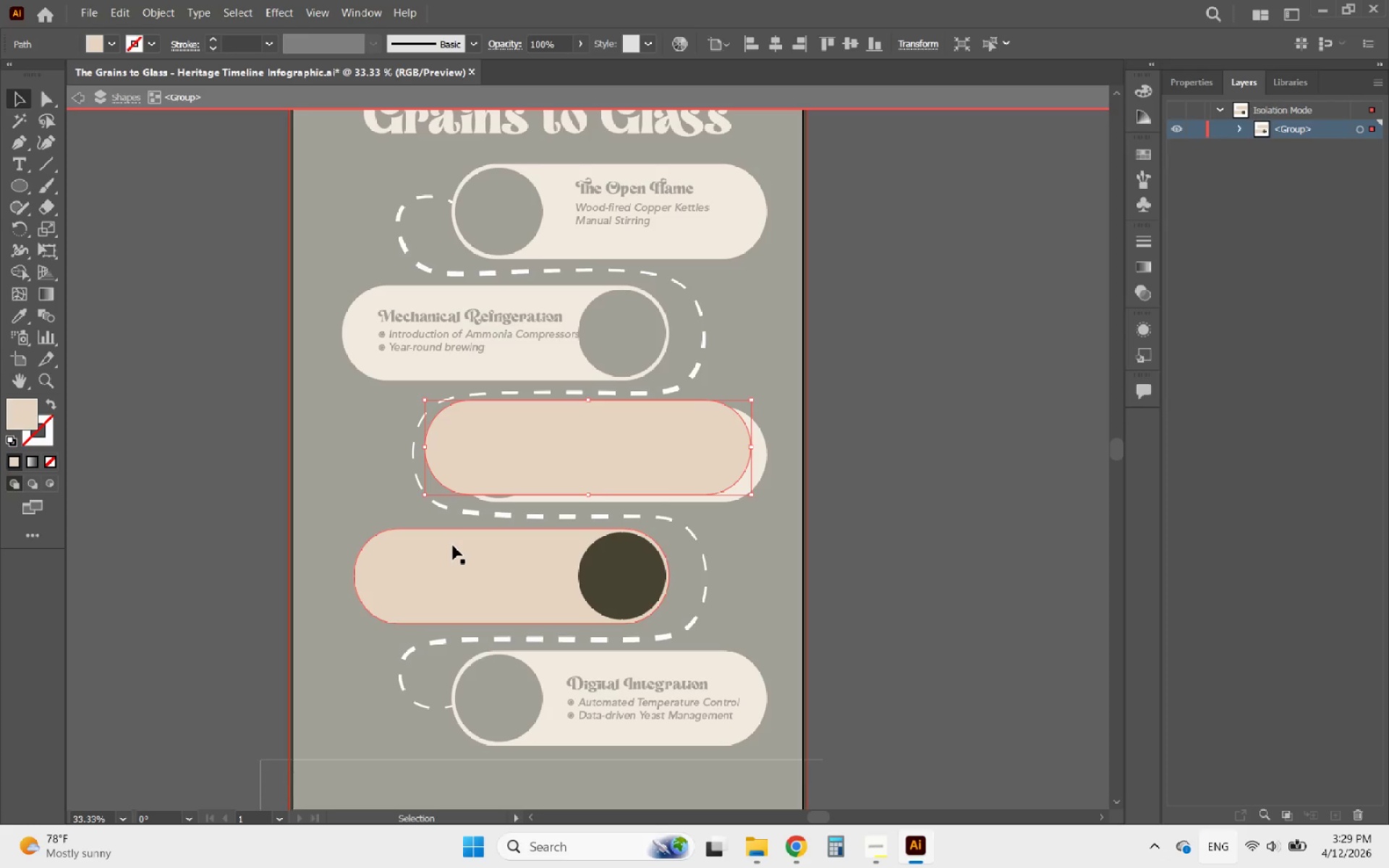 
hold_key(key=ShiftLeft, duration=0.41)
left_click([453, 545])
 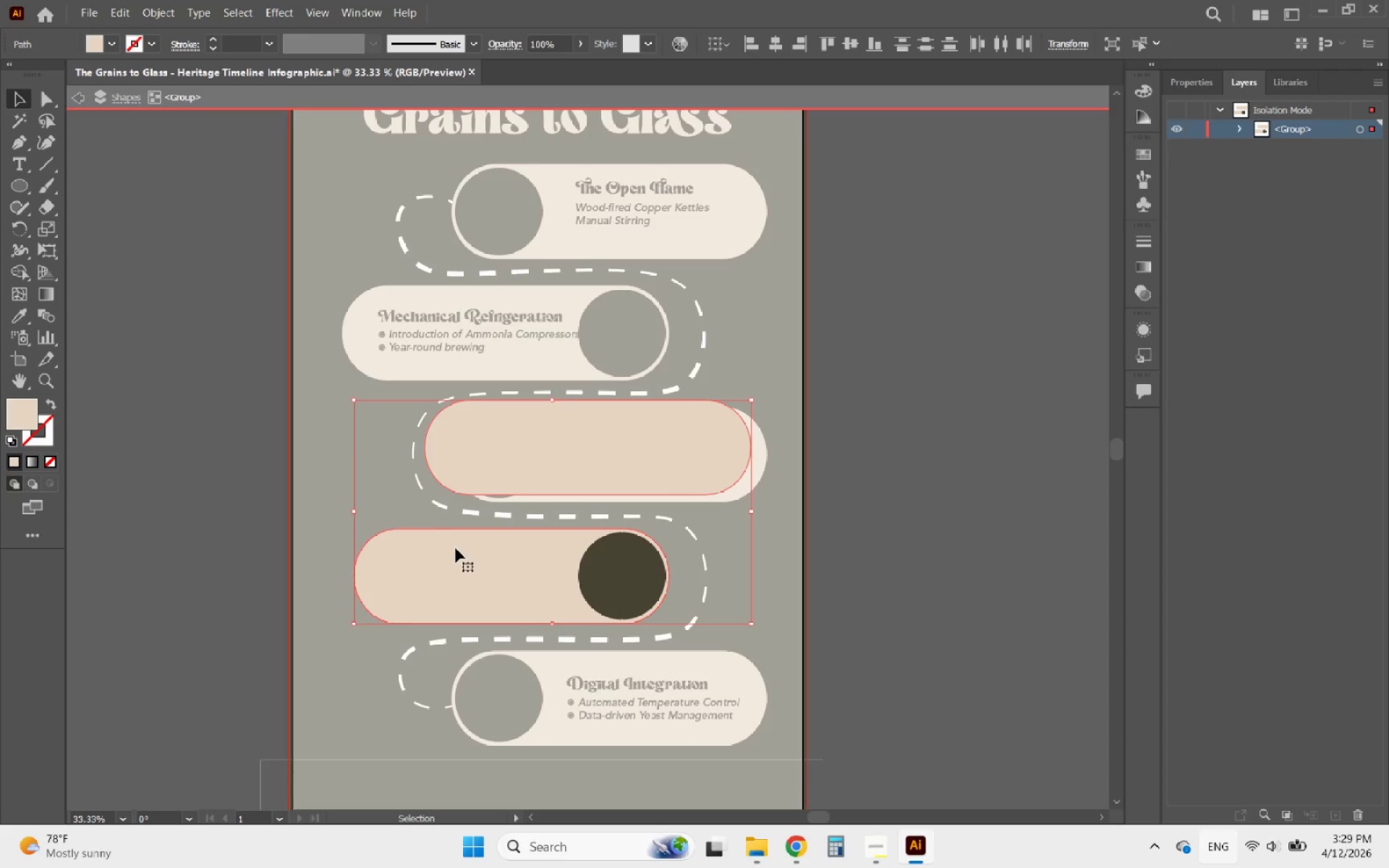 
left_click([456, 548])
 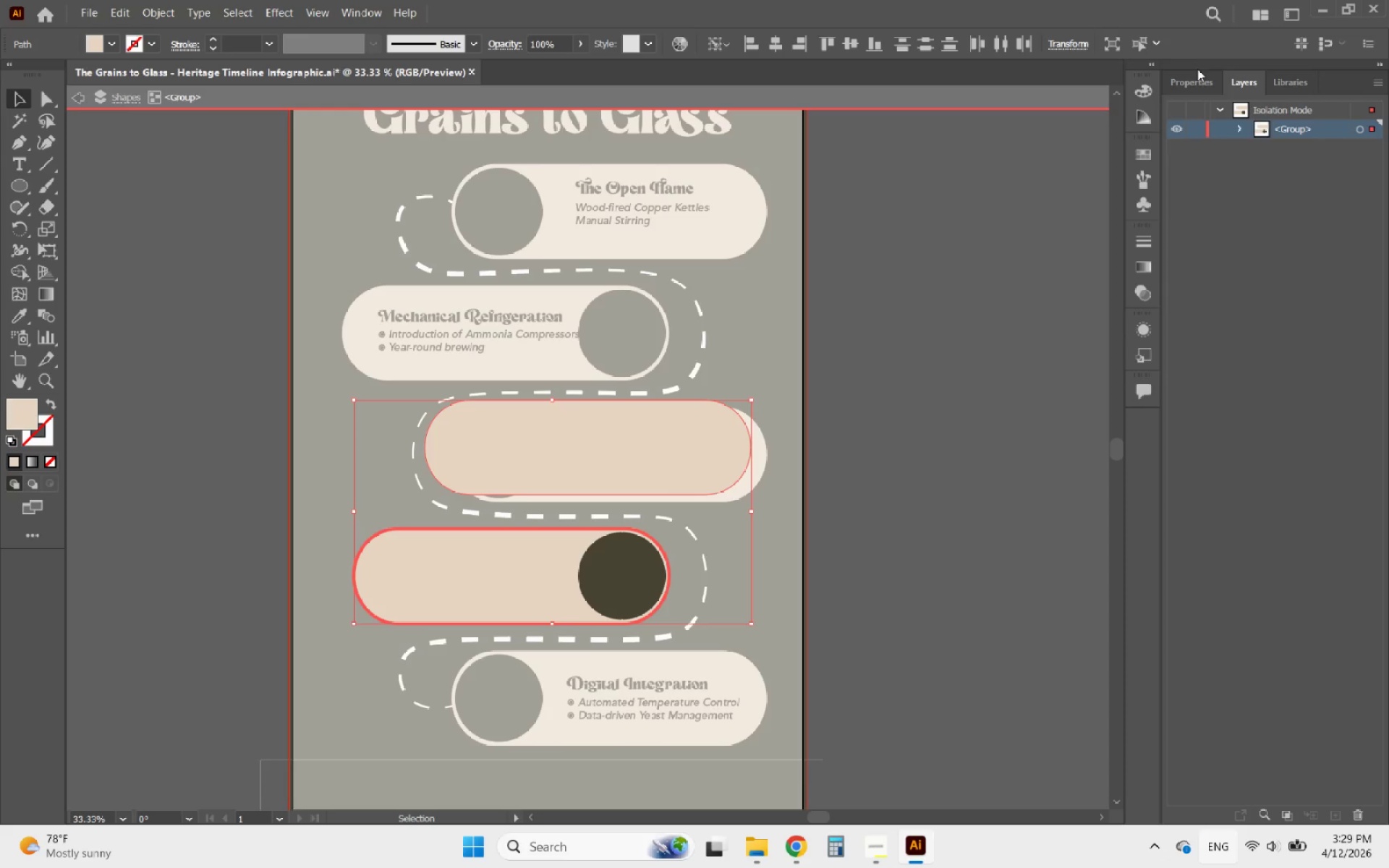 
left_click([1187, 77])
 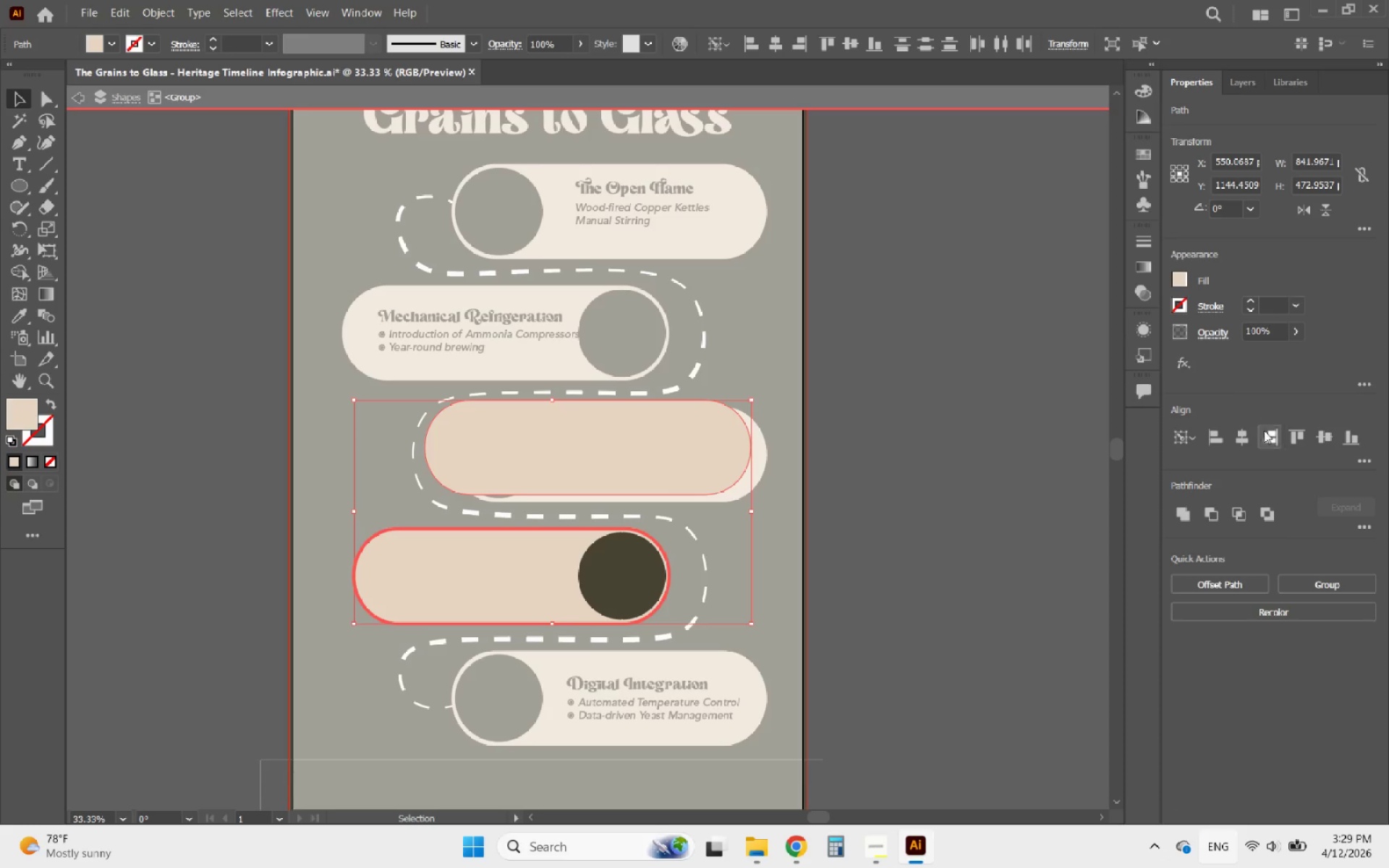 
left_click([1265, 431])
 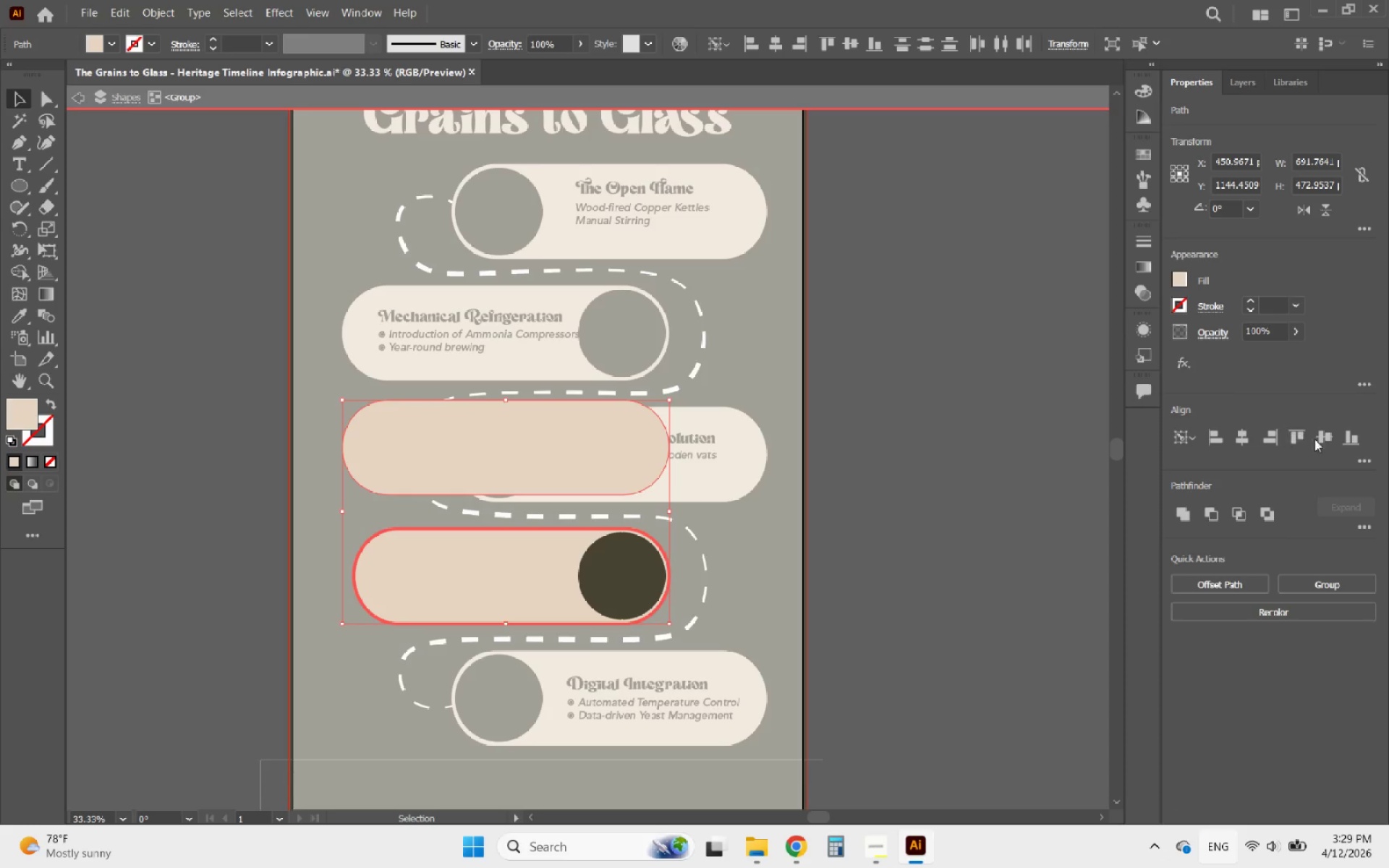 
left_click([1321, 439])
 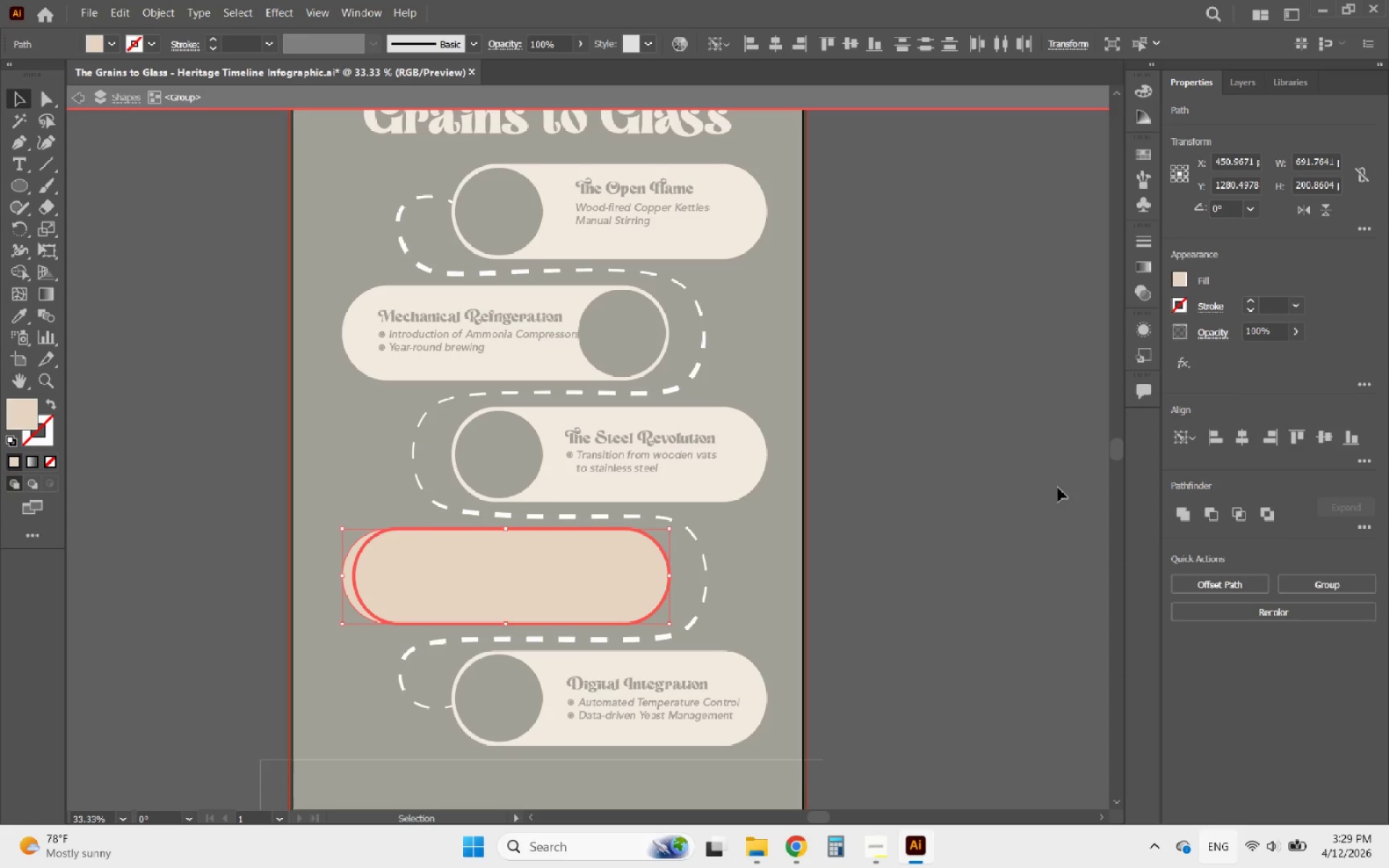 
left_click([985, 493])
 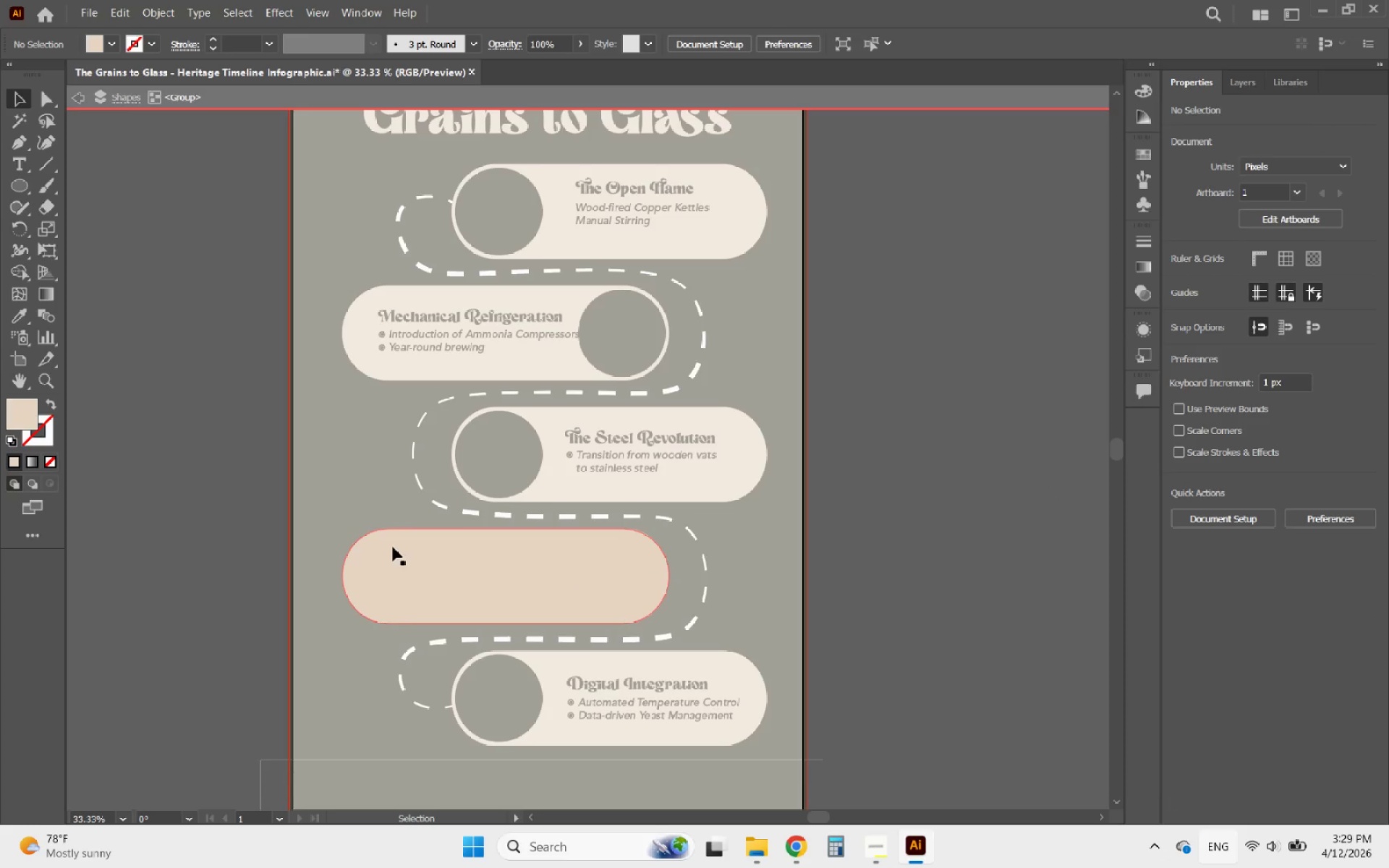 
left_click_drag(start_coordinate=[388, 640], to_coordinate=[366, 597])
 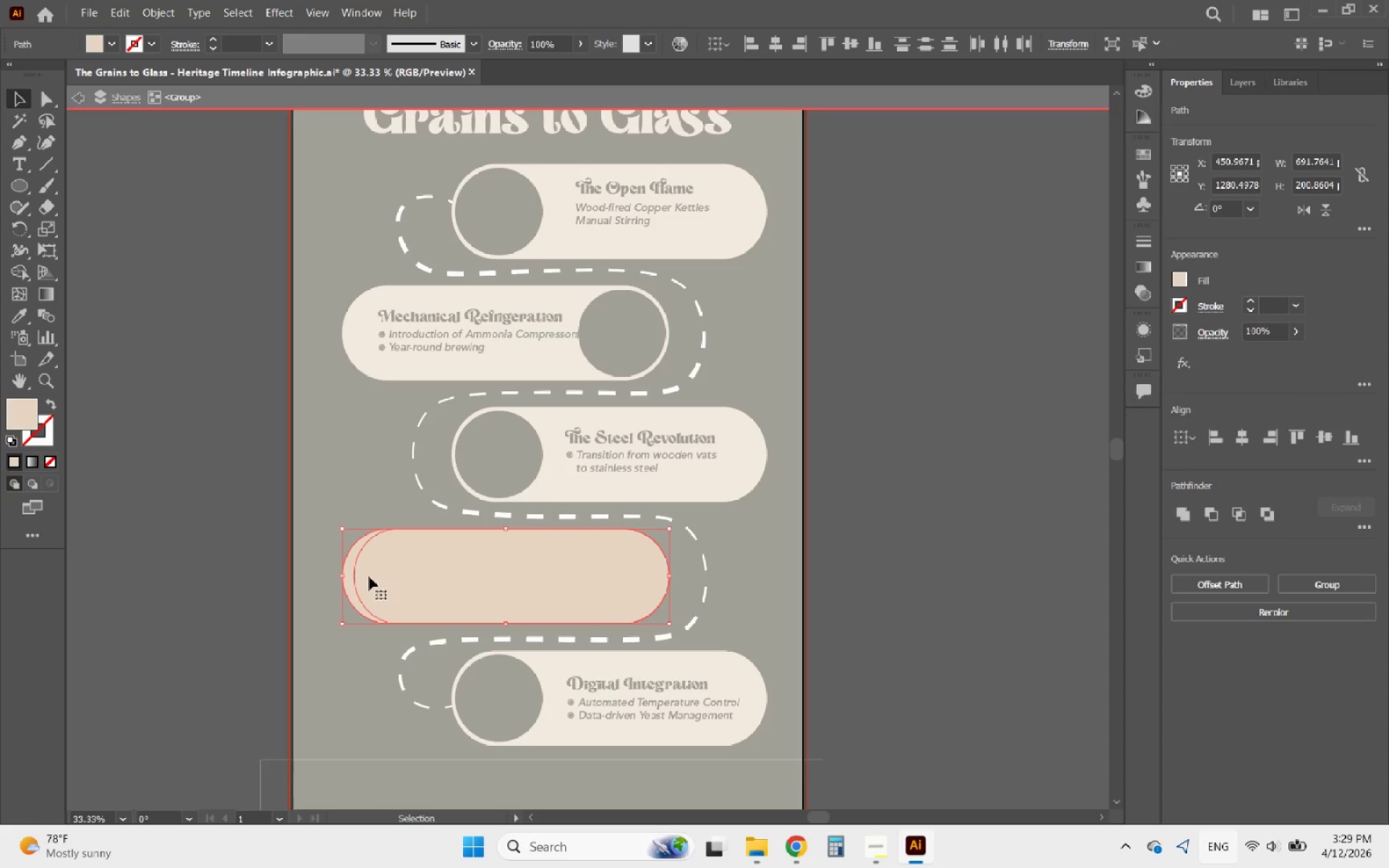 
hold_key(key=ShiftLeft, duration=0.98)
left_click([352, 550])
 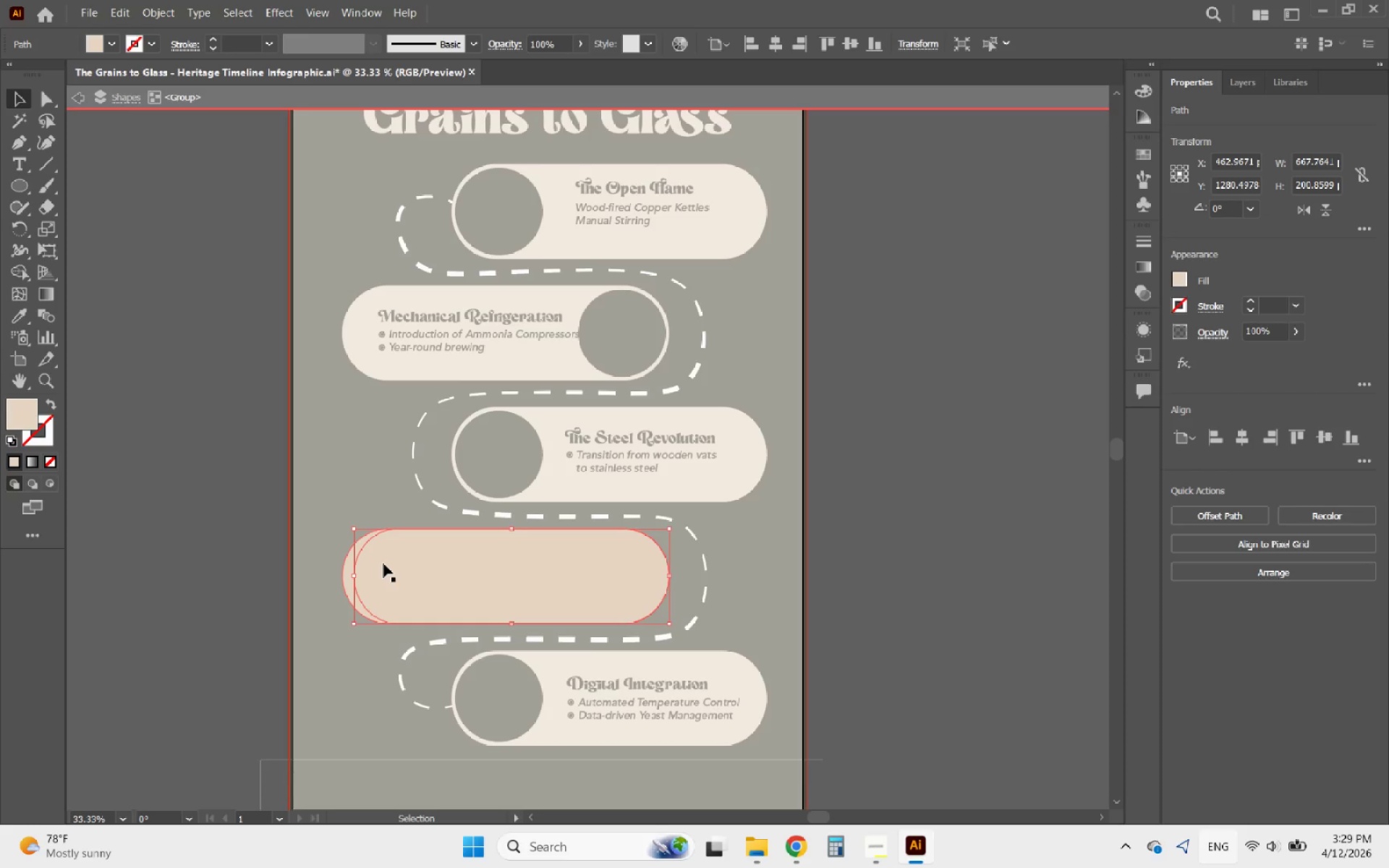 
key(Delete)
 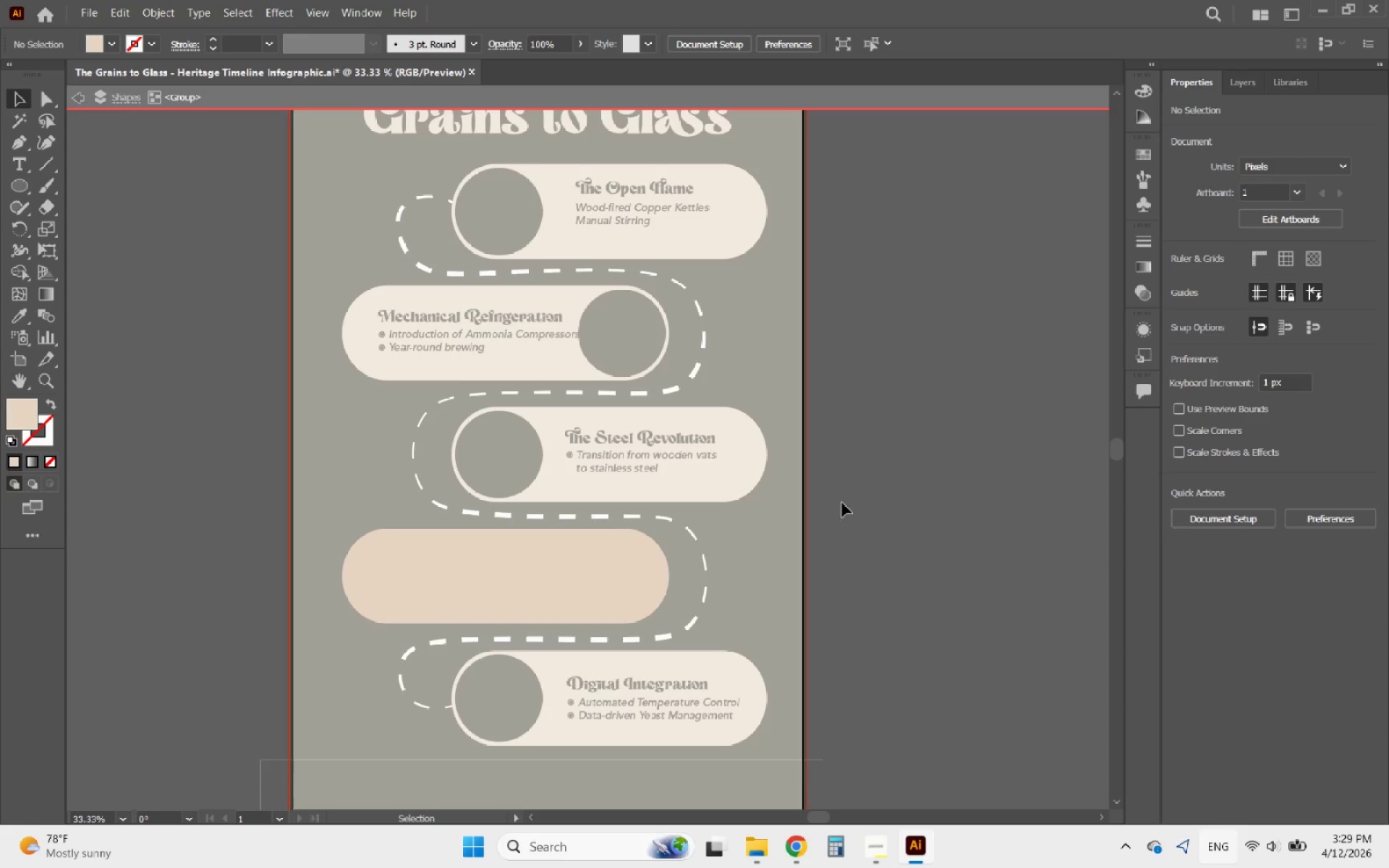 
double_click([891, 515])
 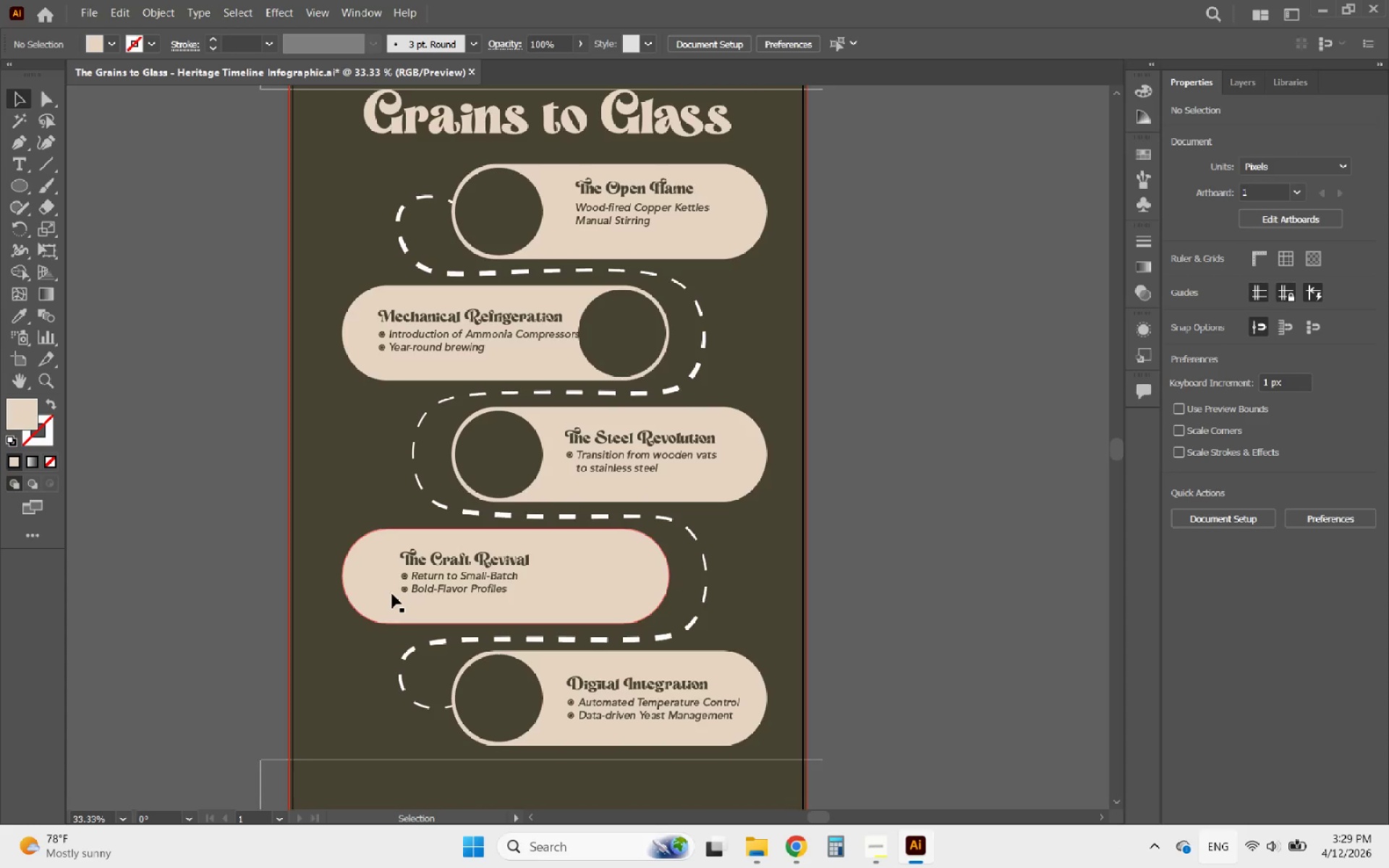 
hold_key(key=AltLeft, duration=0.81)
scroll: coordinate [394, 639], scroll_direction: none, amount: 0.0
 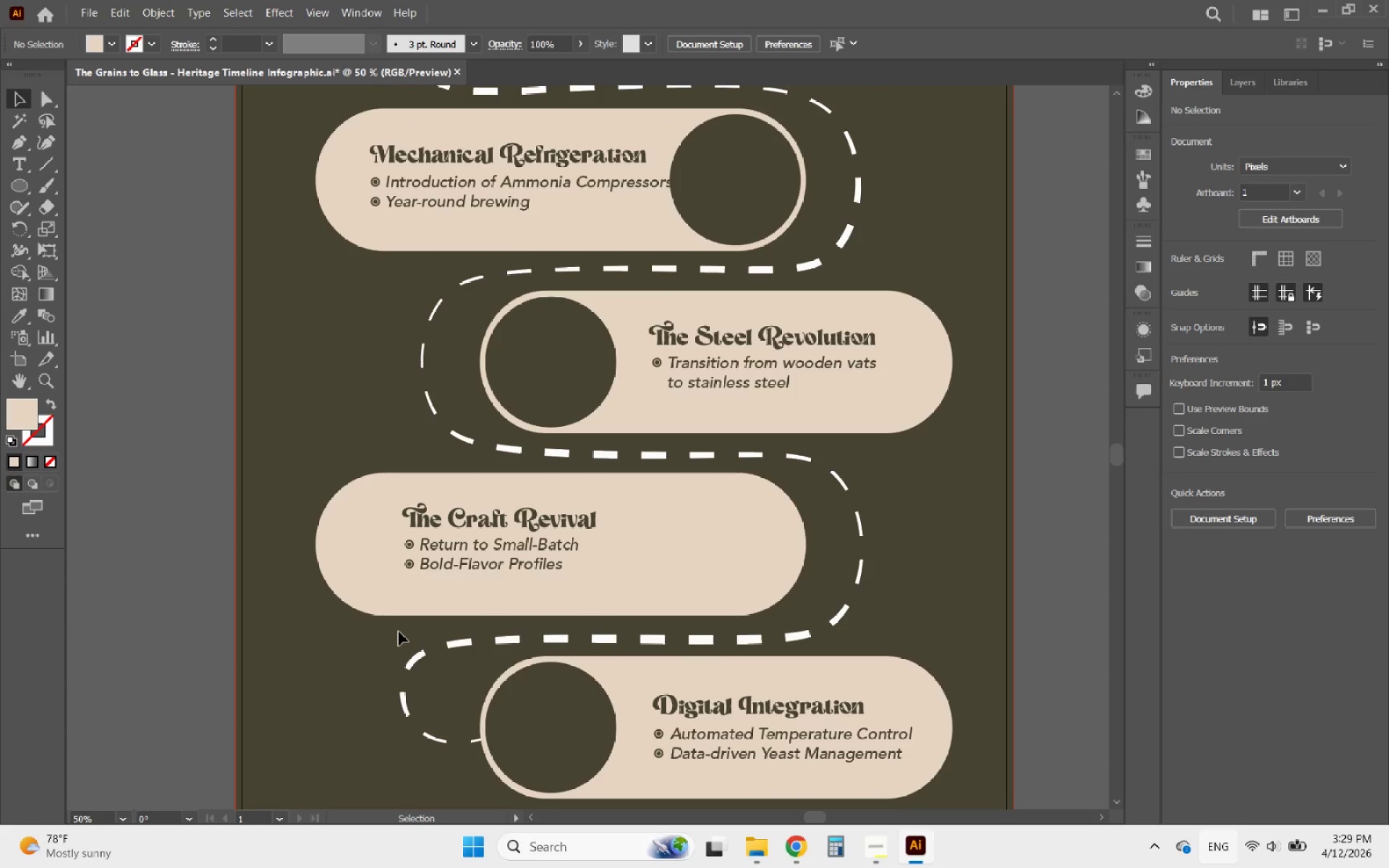 
key(Control+Z)
 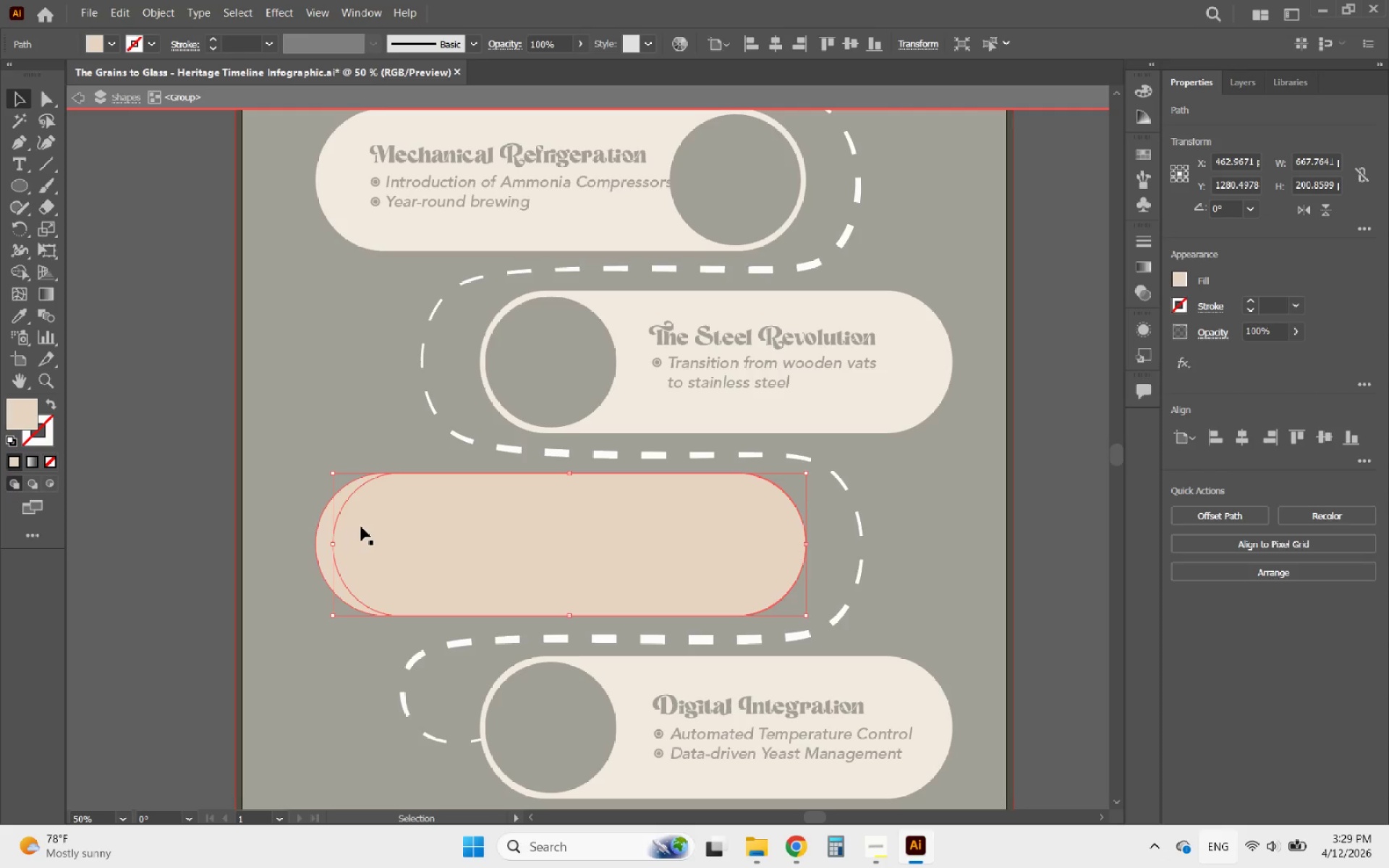 
key(Delete)
 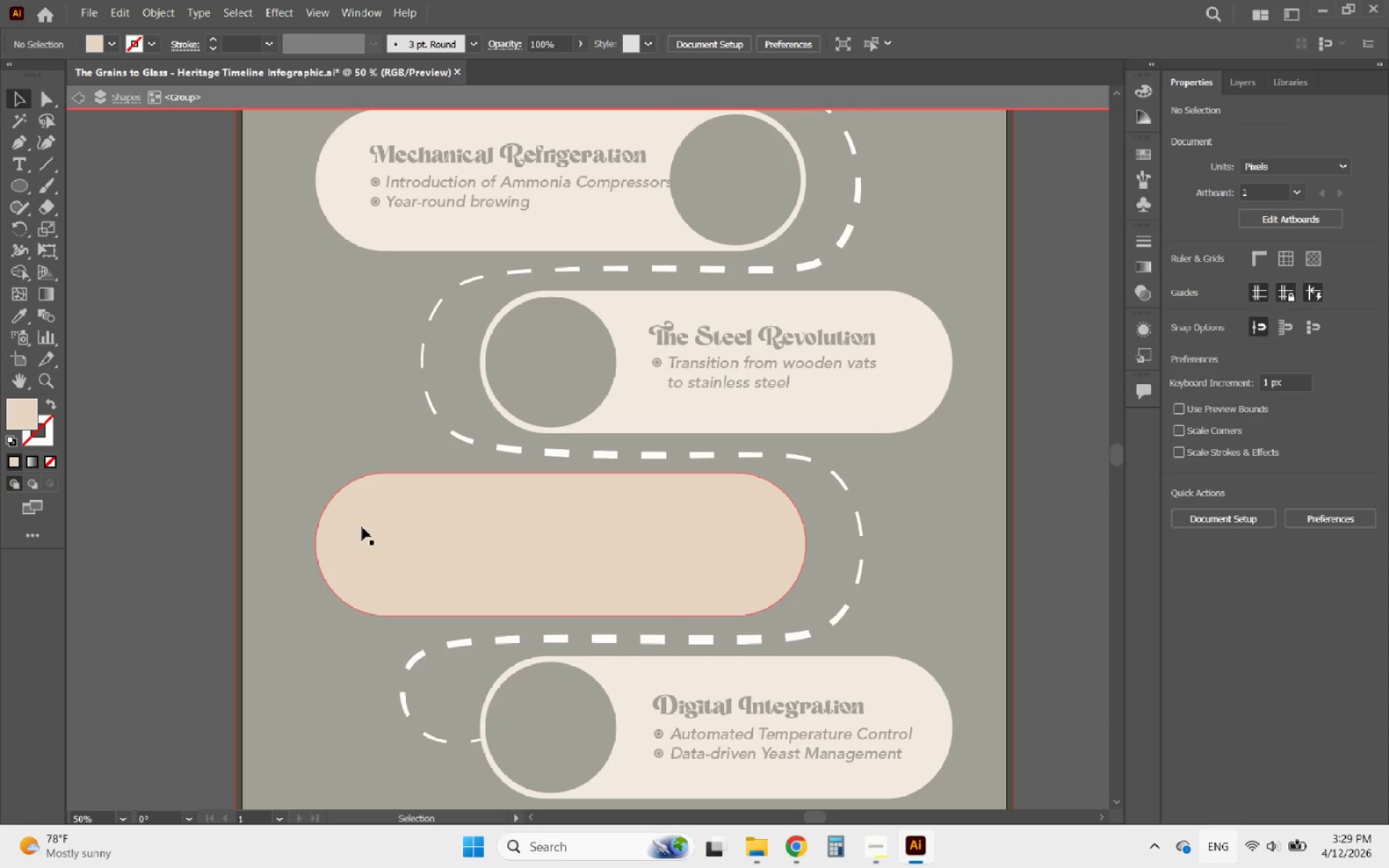 
left_click([362, 527])
 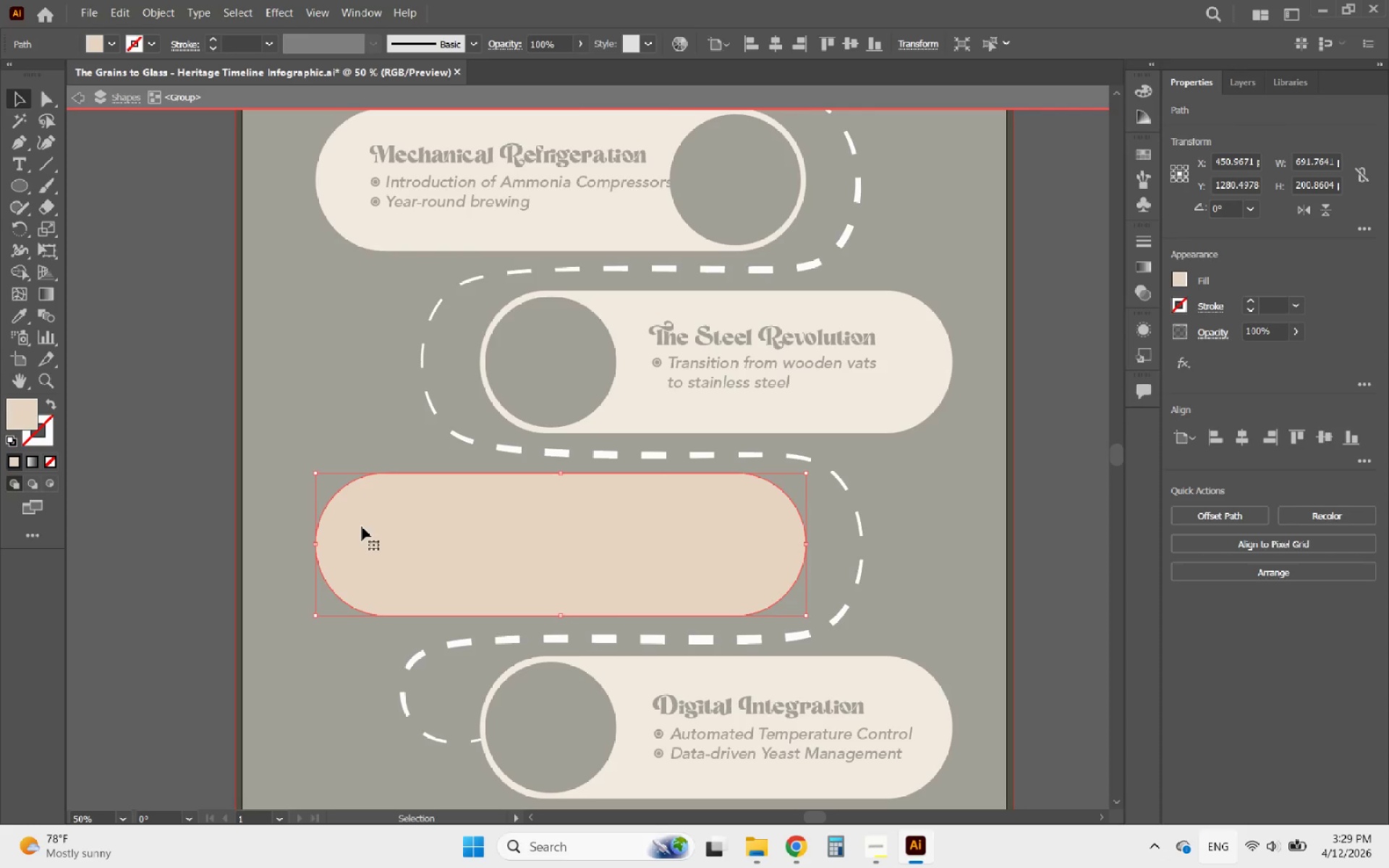 
right_click([362, 527])
 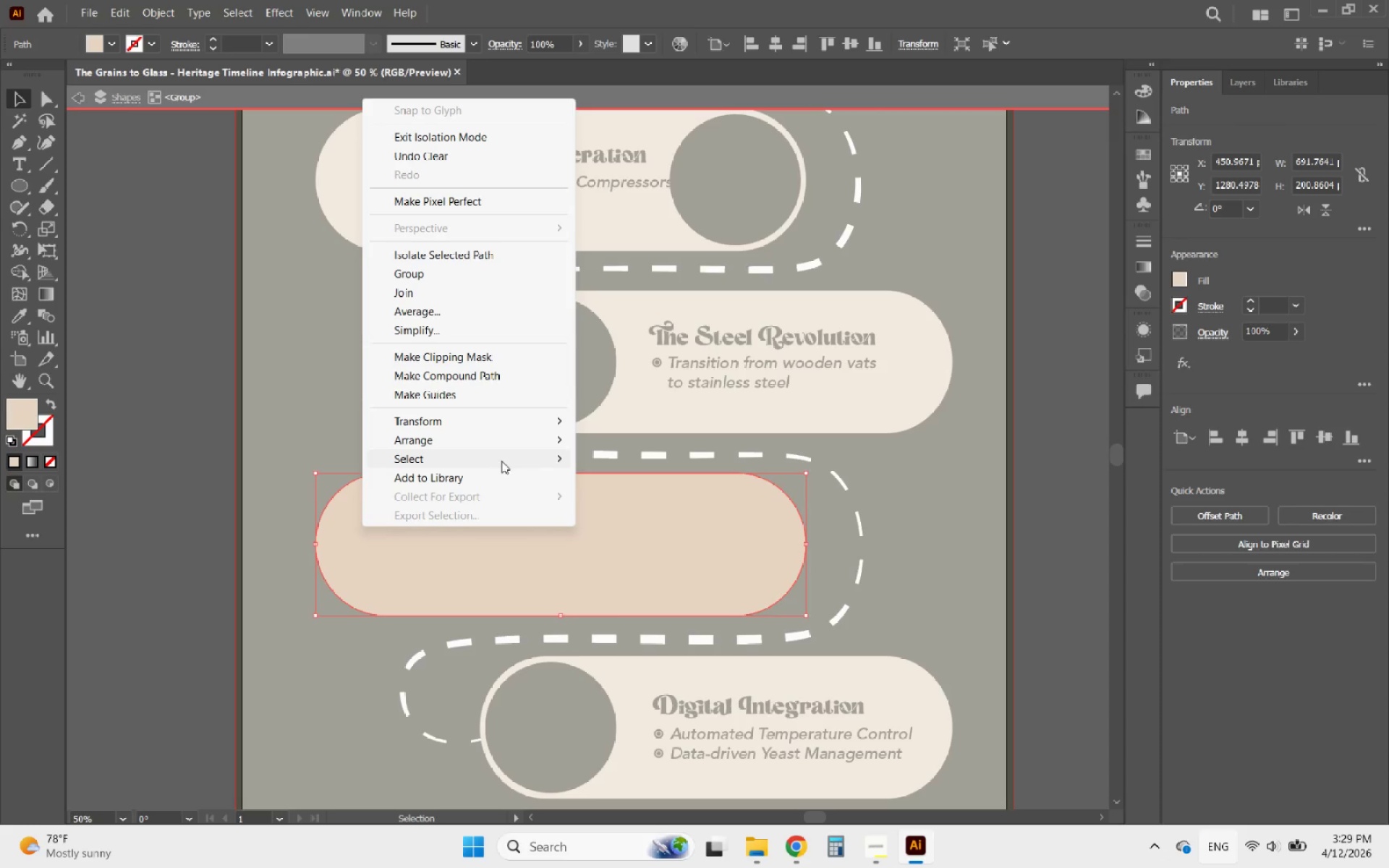 
left_click([457, 443])
 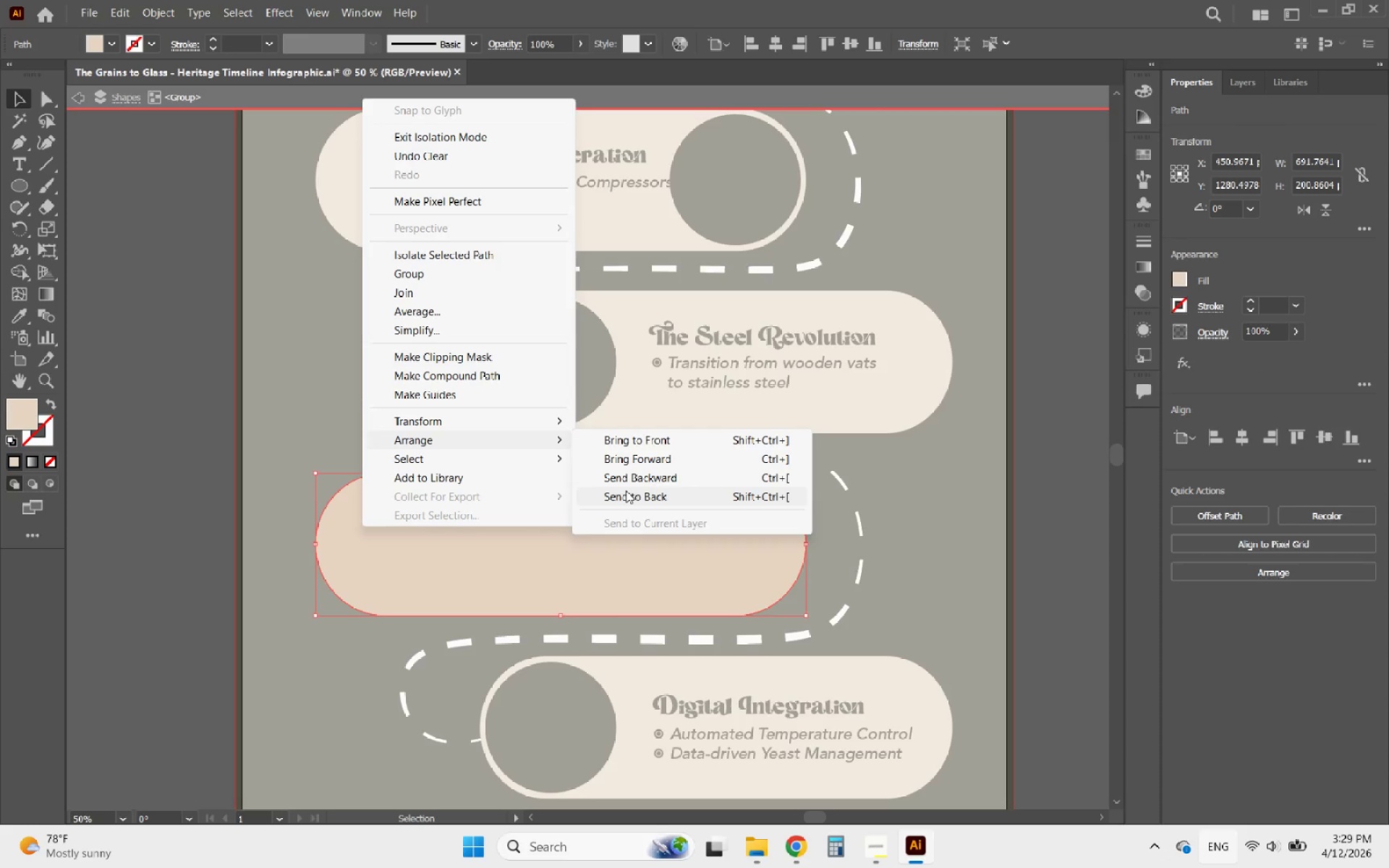 
left_click([626, 491])
 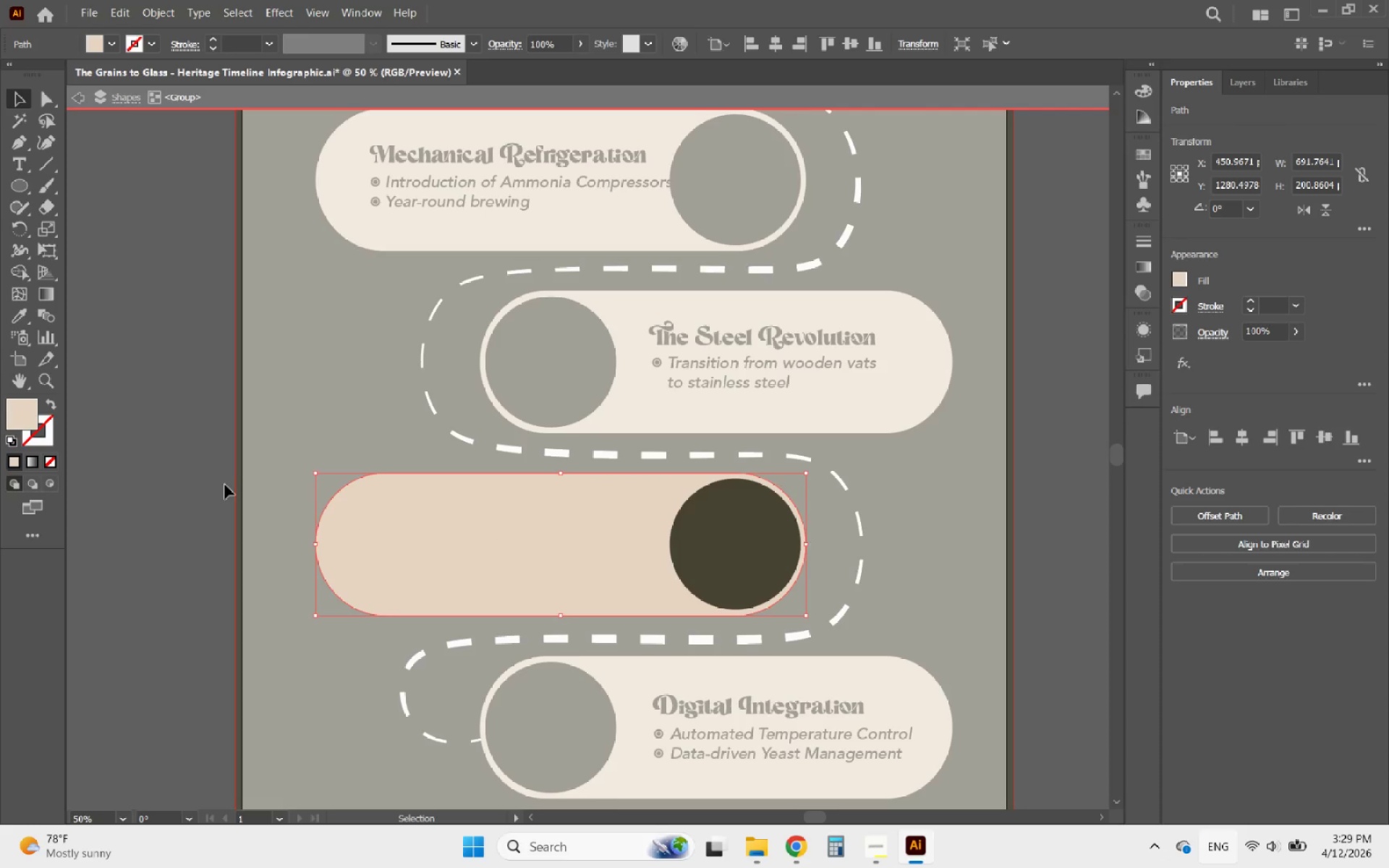 
double_click([221, 481])
 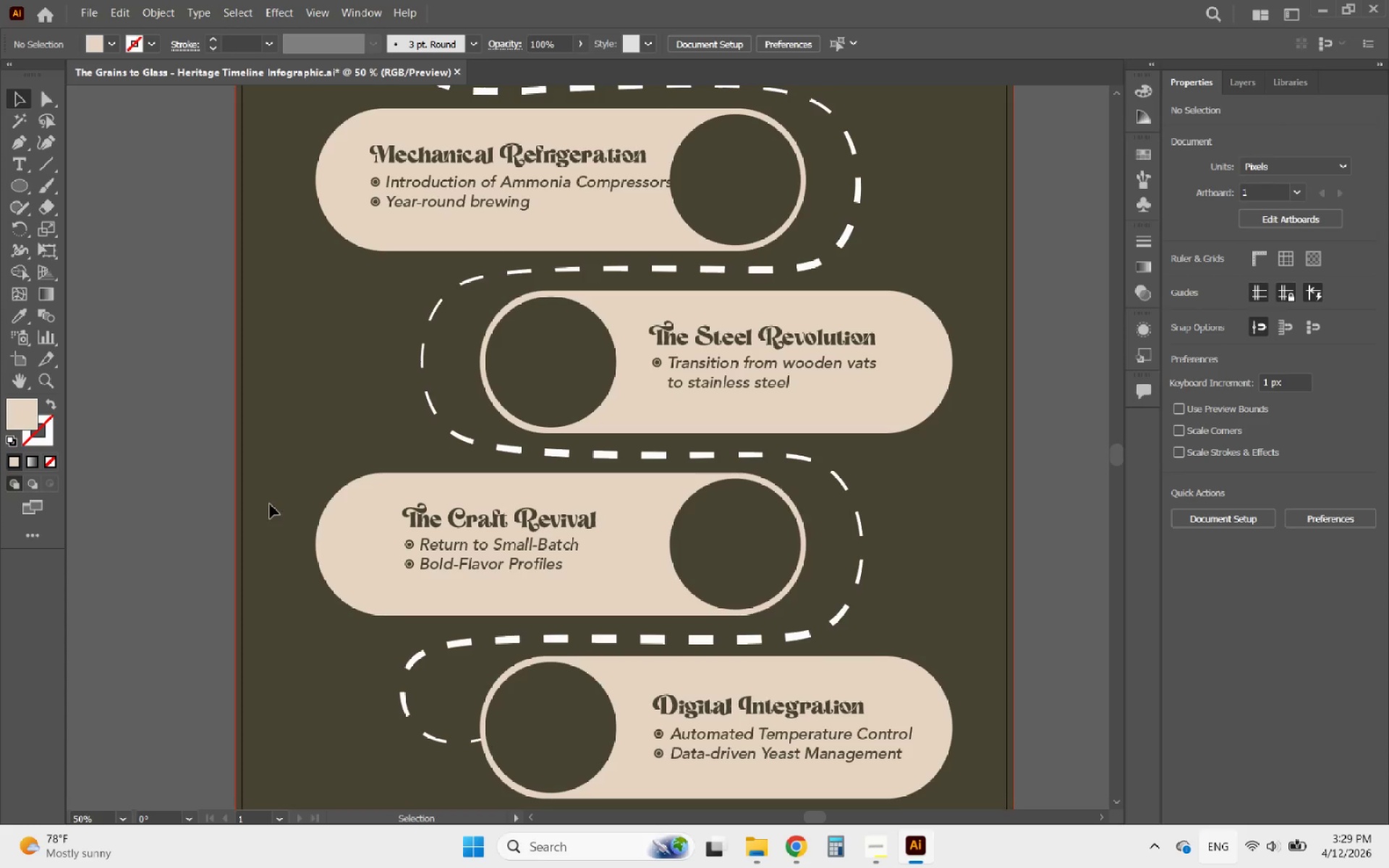 
hold_key(key=AltLeft, duration=2.81)
scroll: coordinate [519, 490], scroll_direction: down, amount: 1.0
 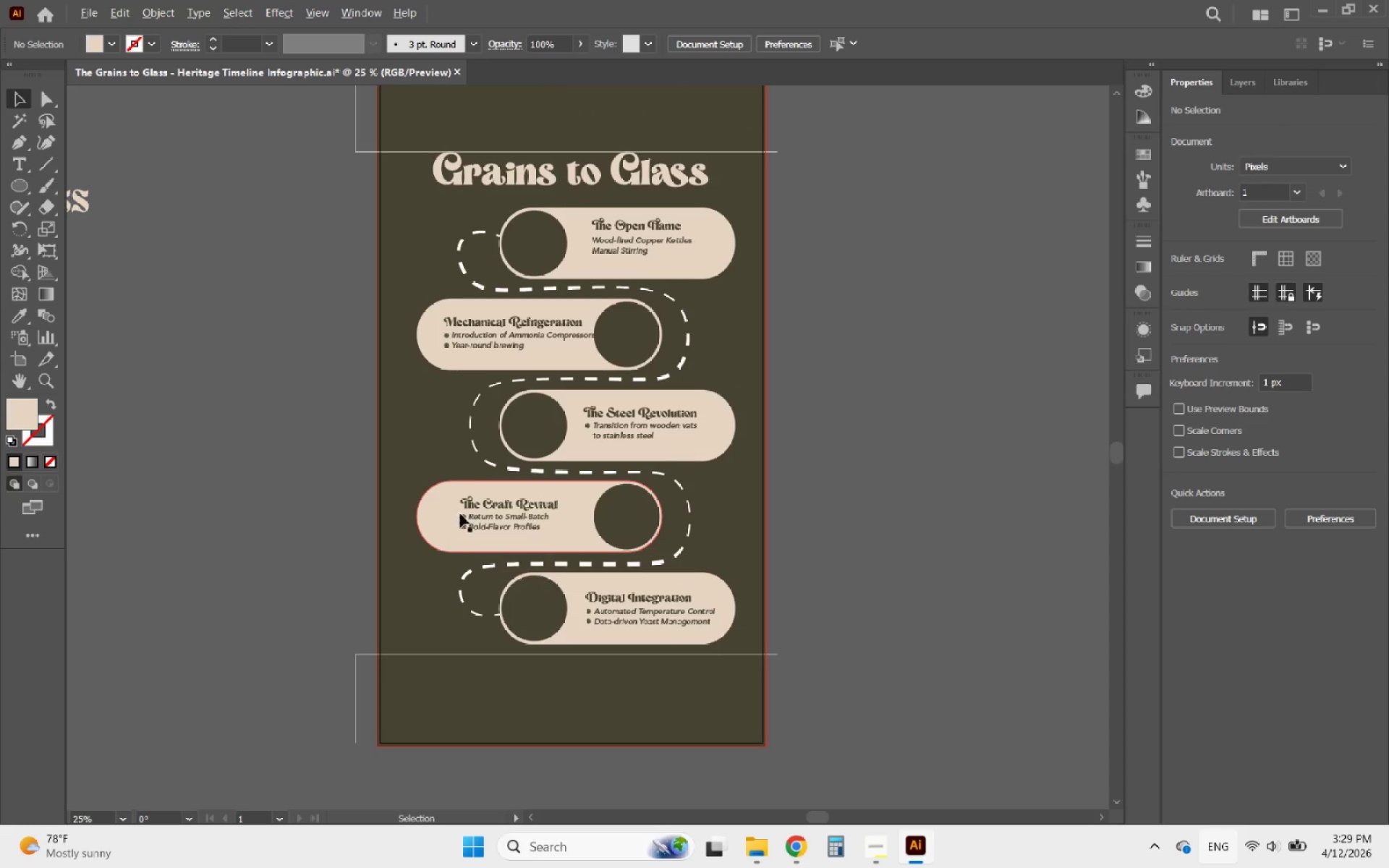 
scroll: coordinate [485, 320], scroll_direction: up, amount: 1.0
 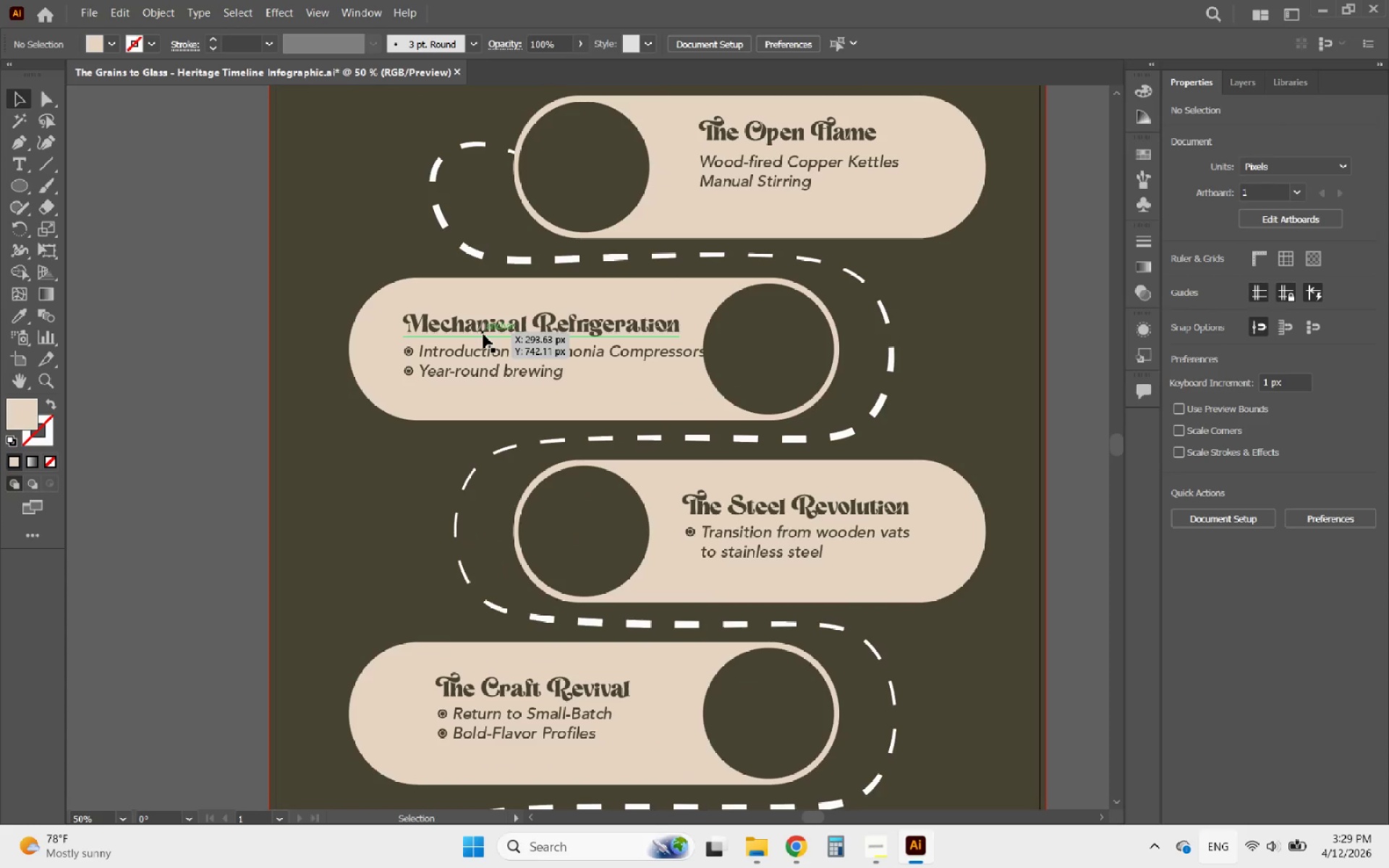 
left_click([483, 334])
 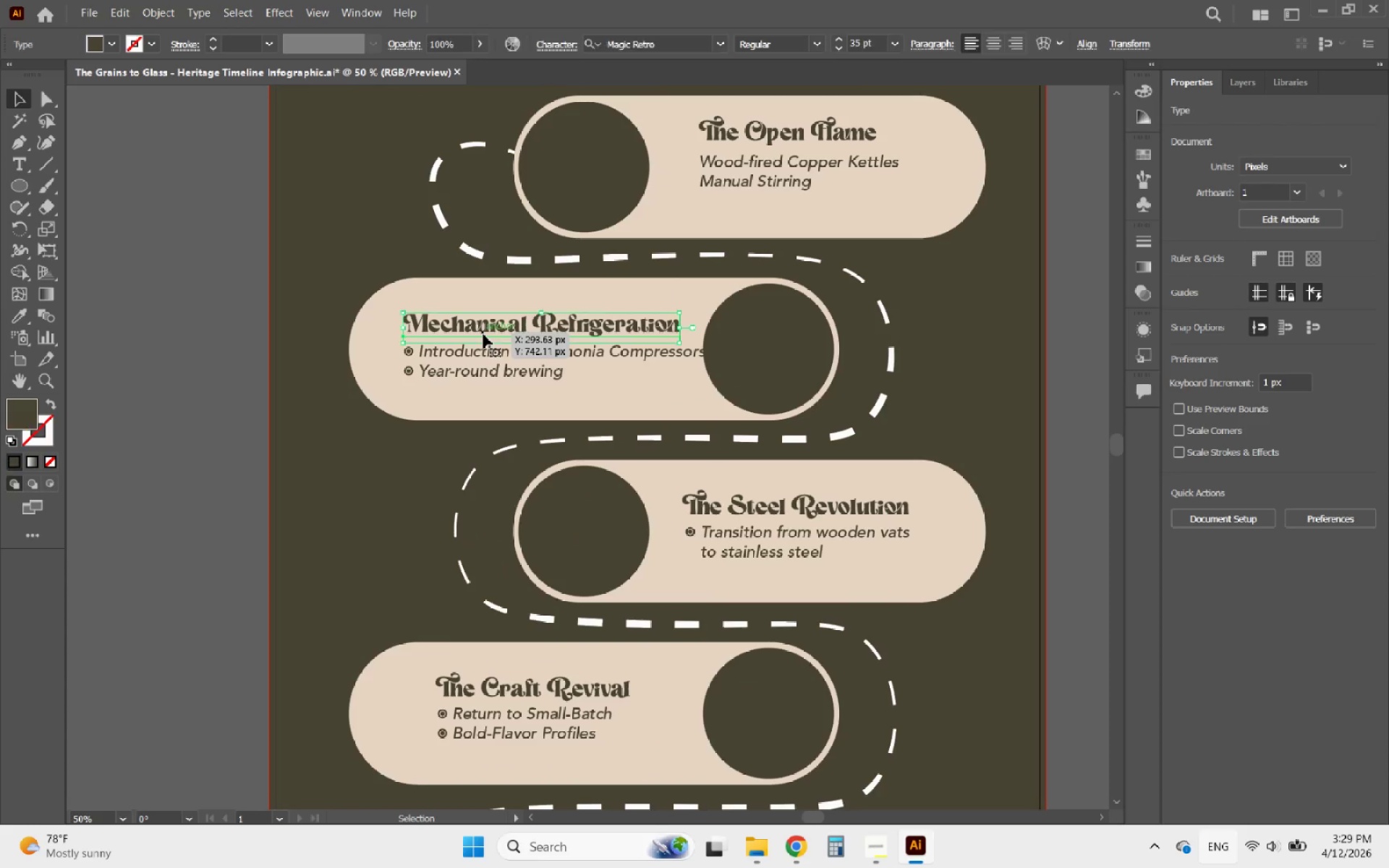 
hold_key(key=ShiftLeft, duration=2.44)
left_click([467, 353])
 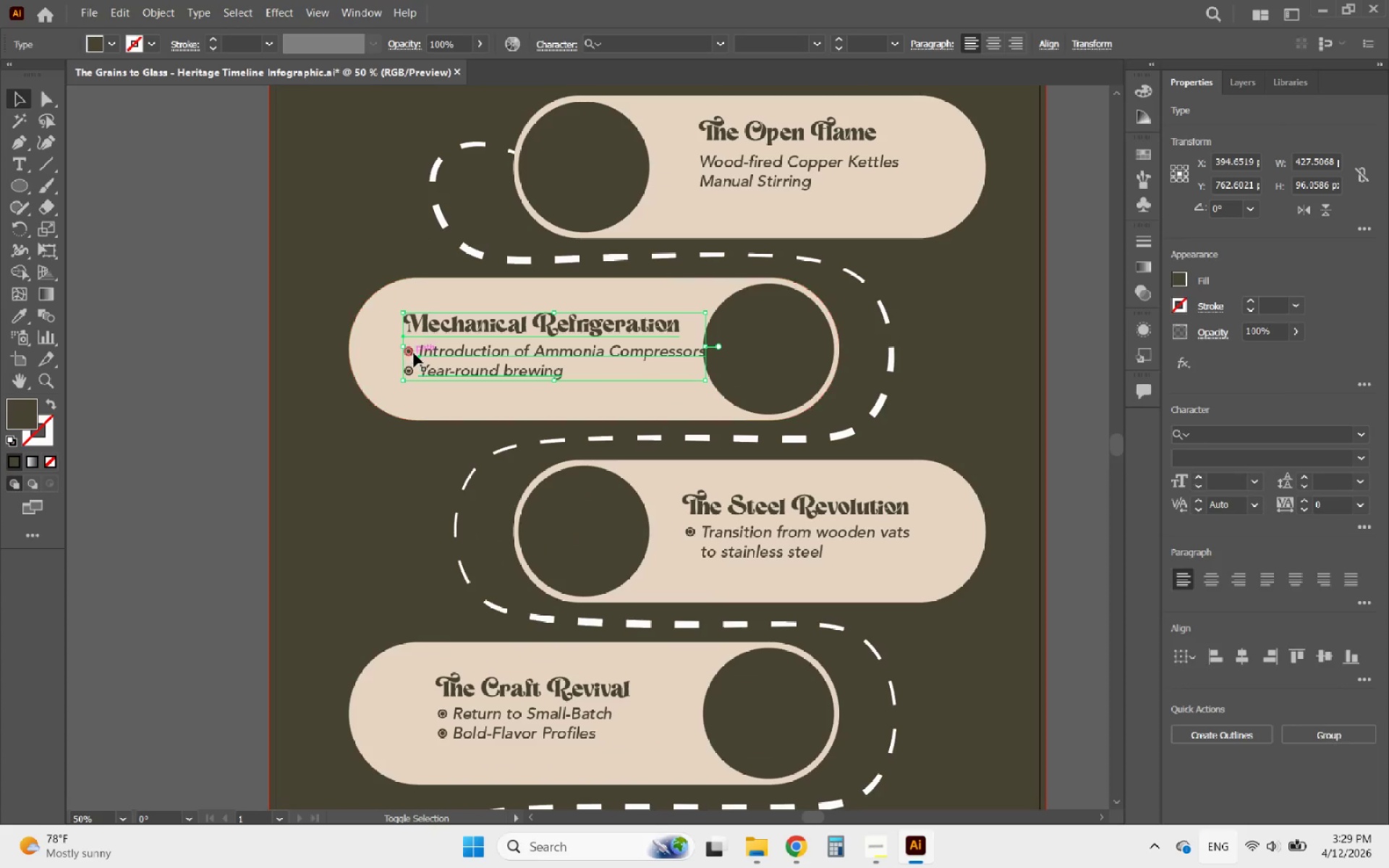 
left_click([409, 351])
 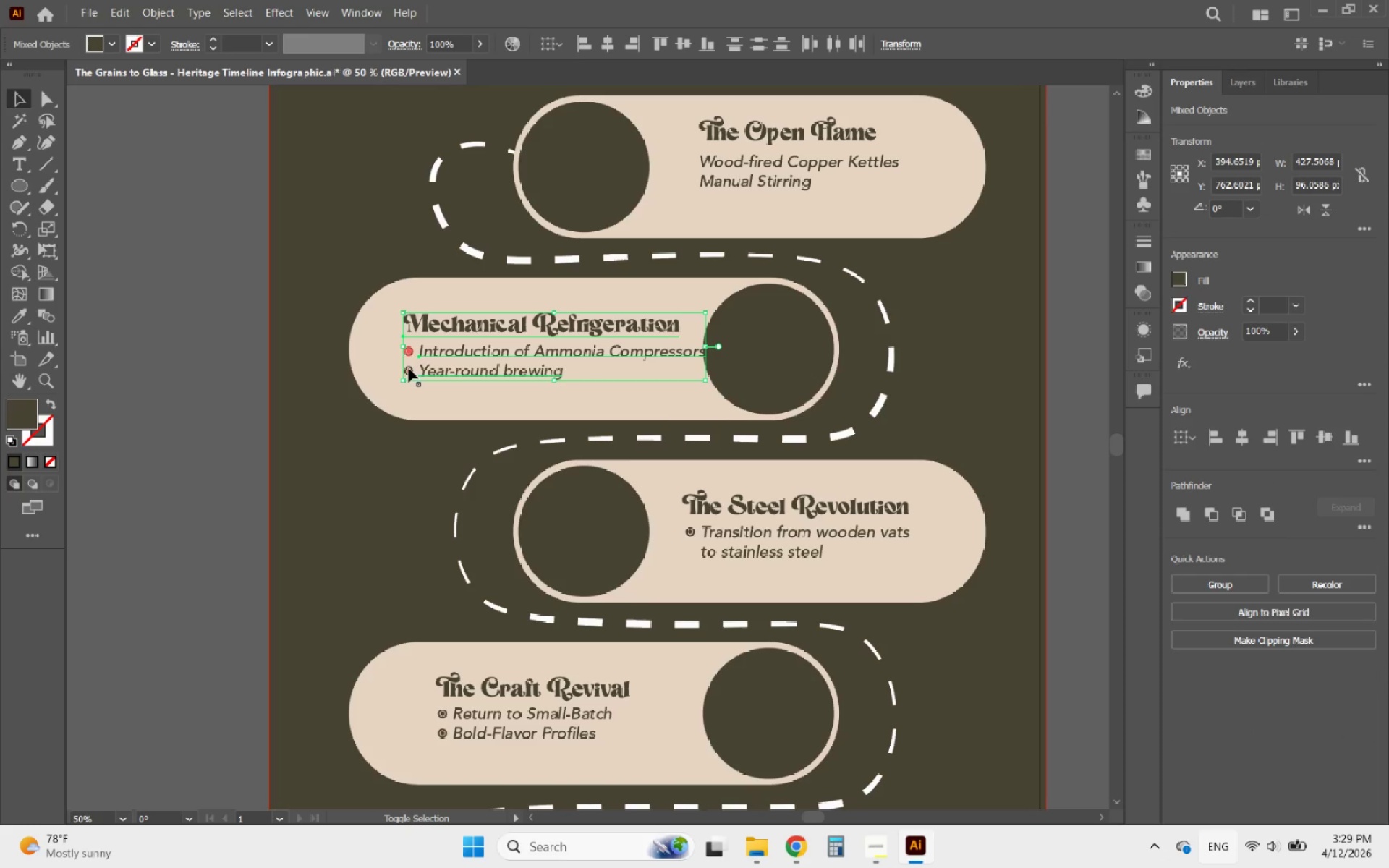 
left_click([409, 369])
 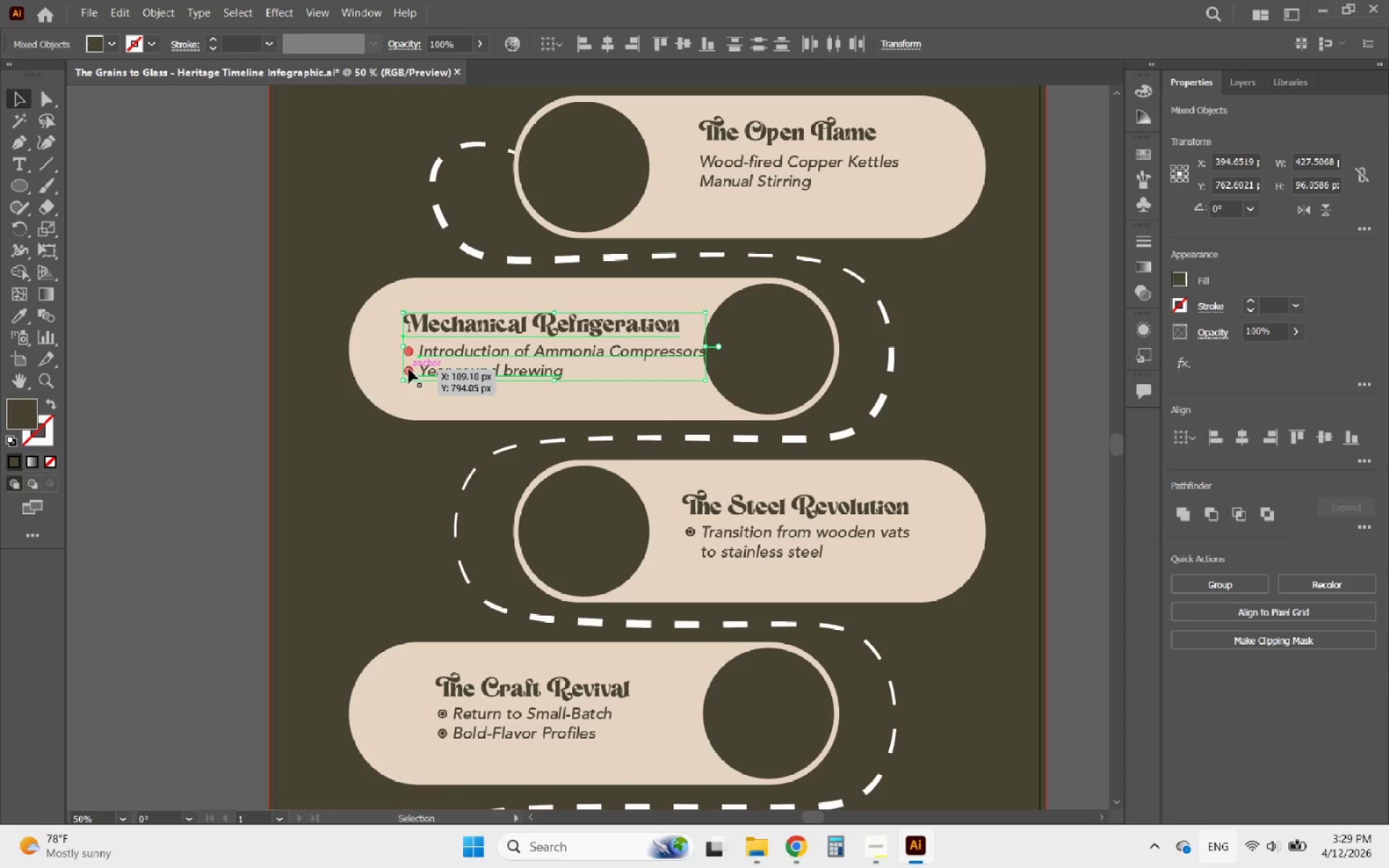 
hold_key(key=ArrowLeft, duration=0.97)
 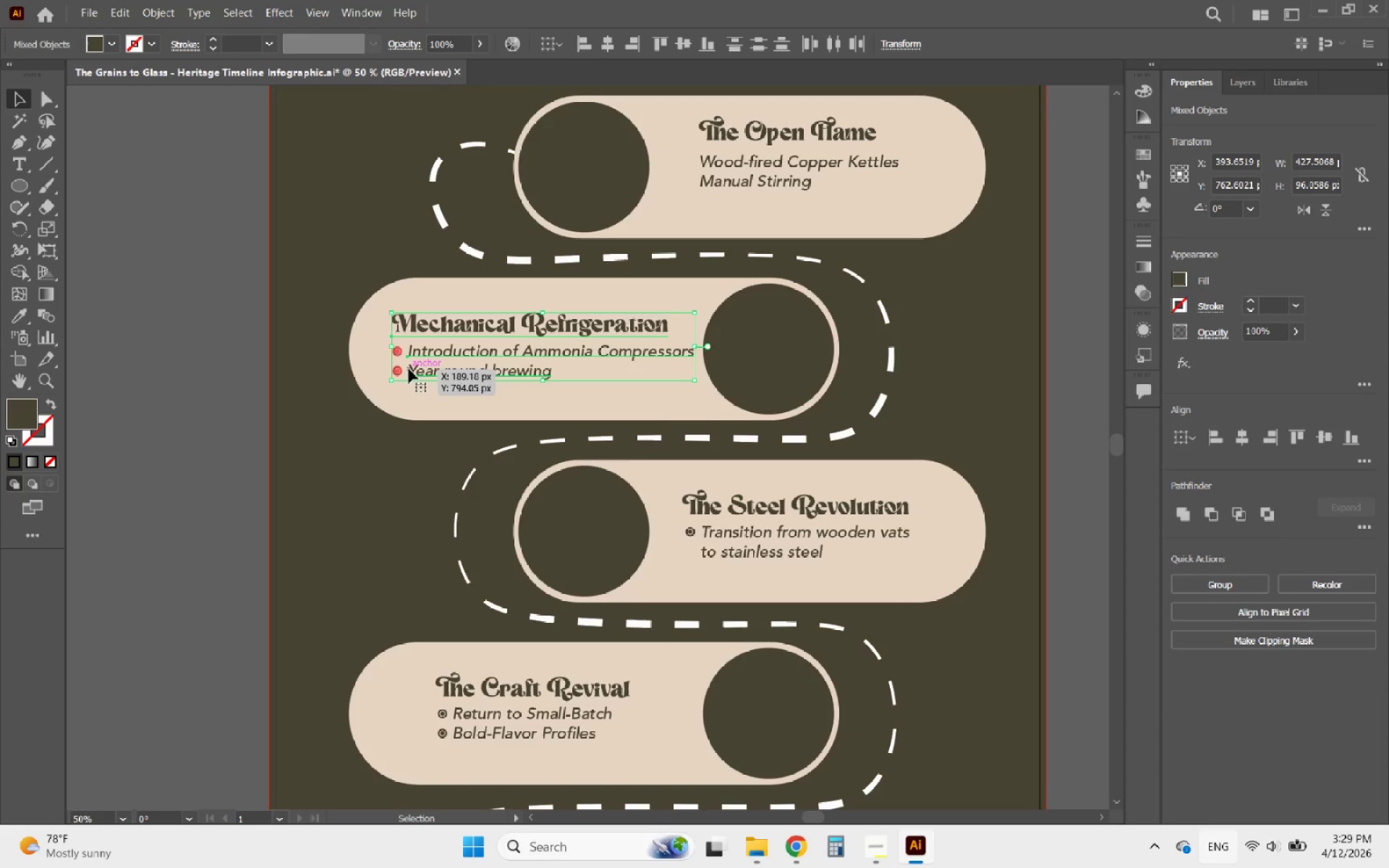 
key(ArrowLeft)
 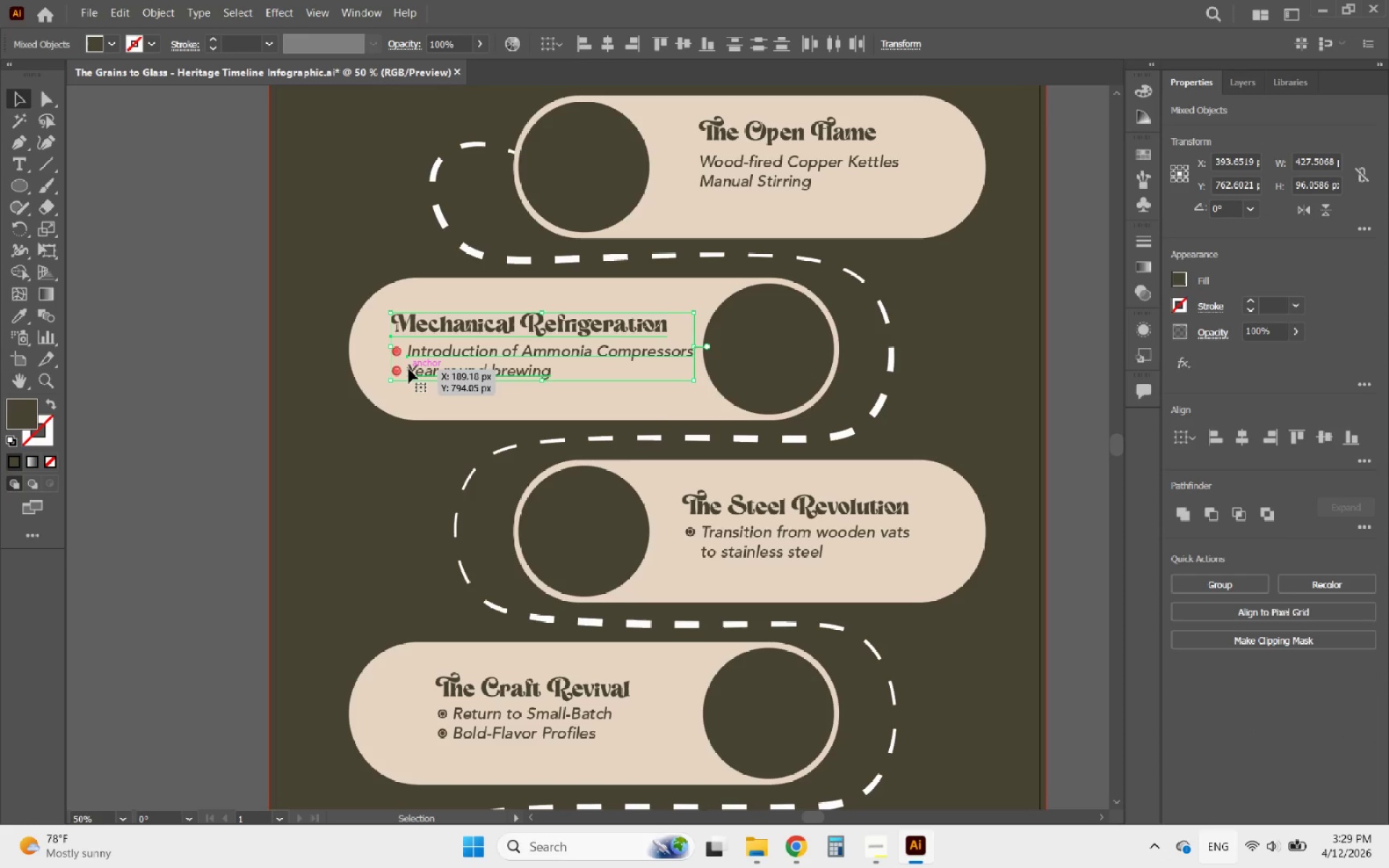 
key(ArrowLeft)
 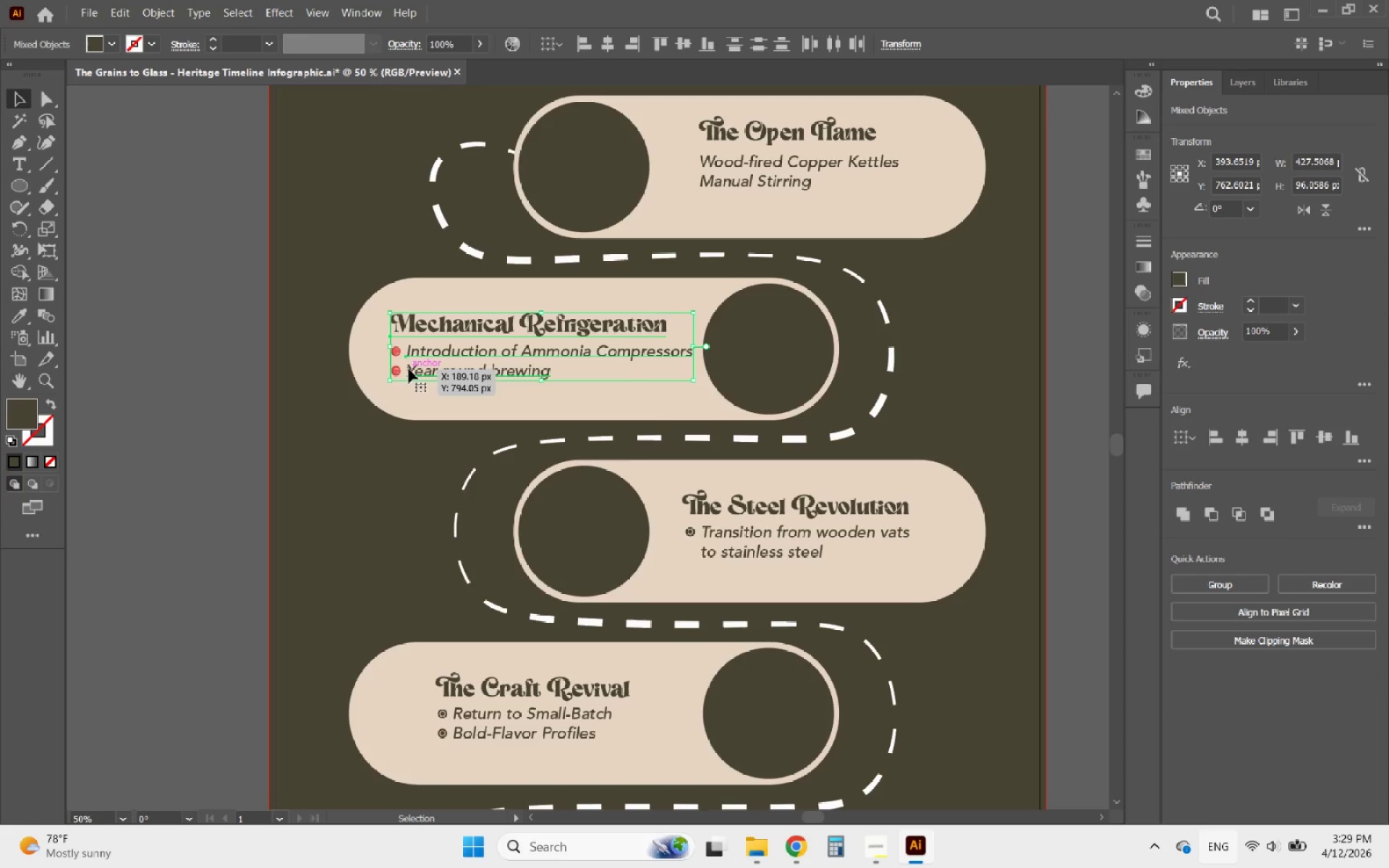 
key(ArrowLeft)
 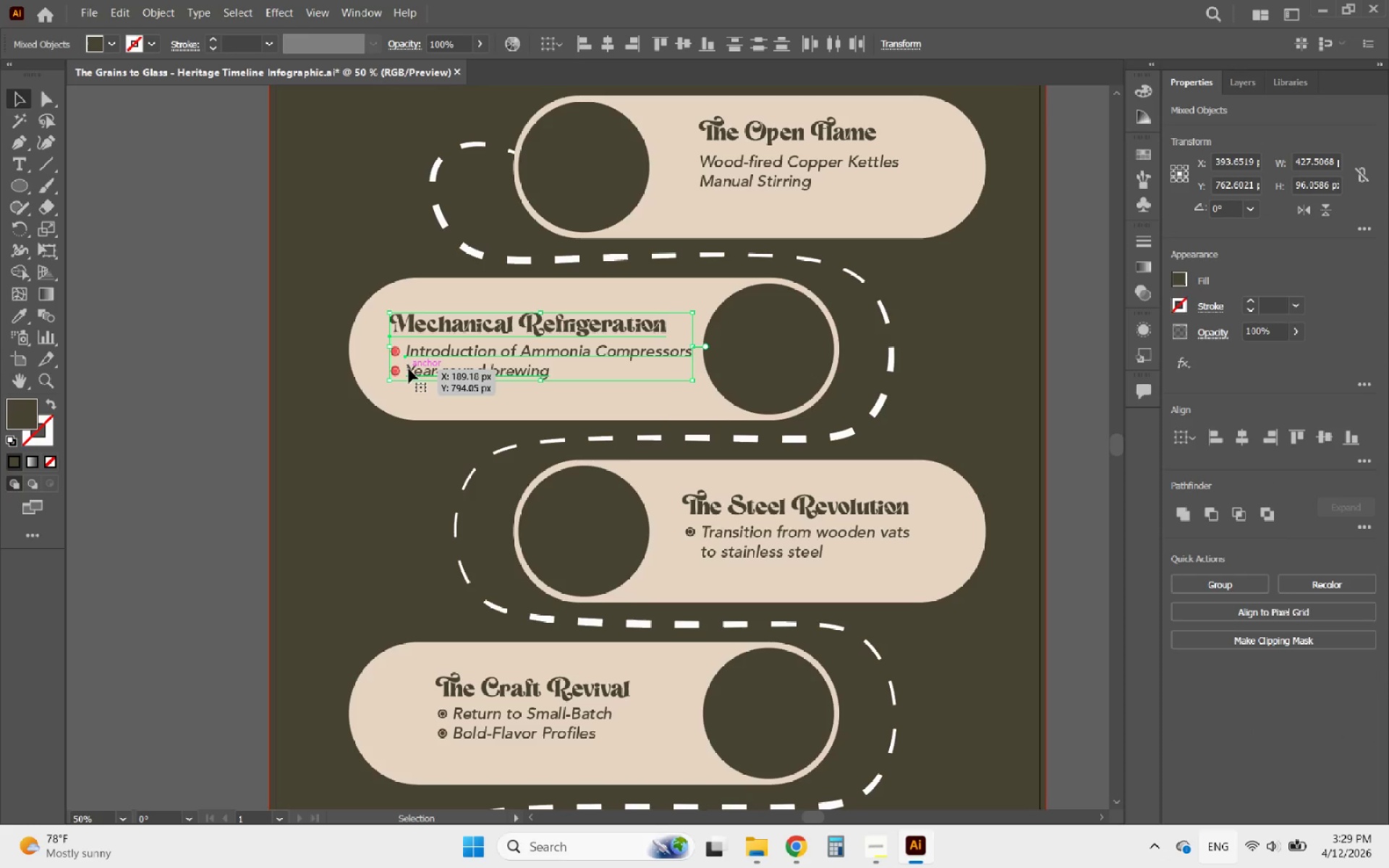 
key(ArrowLeft)
 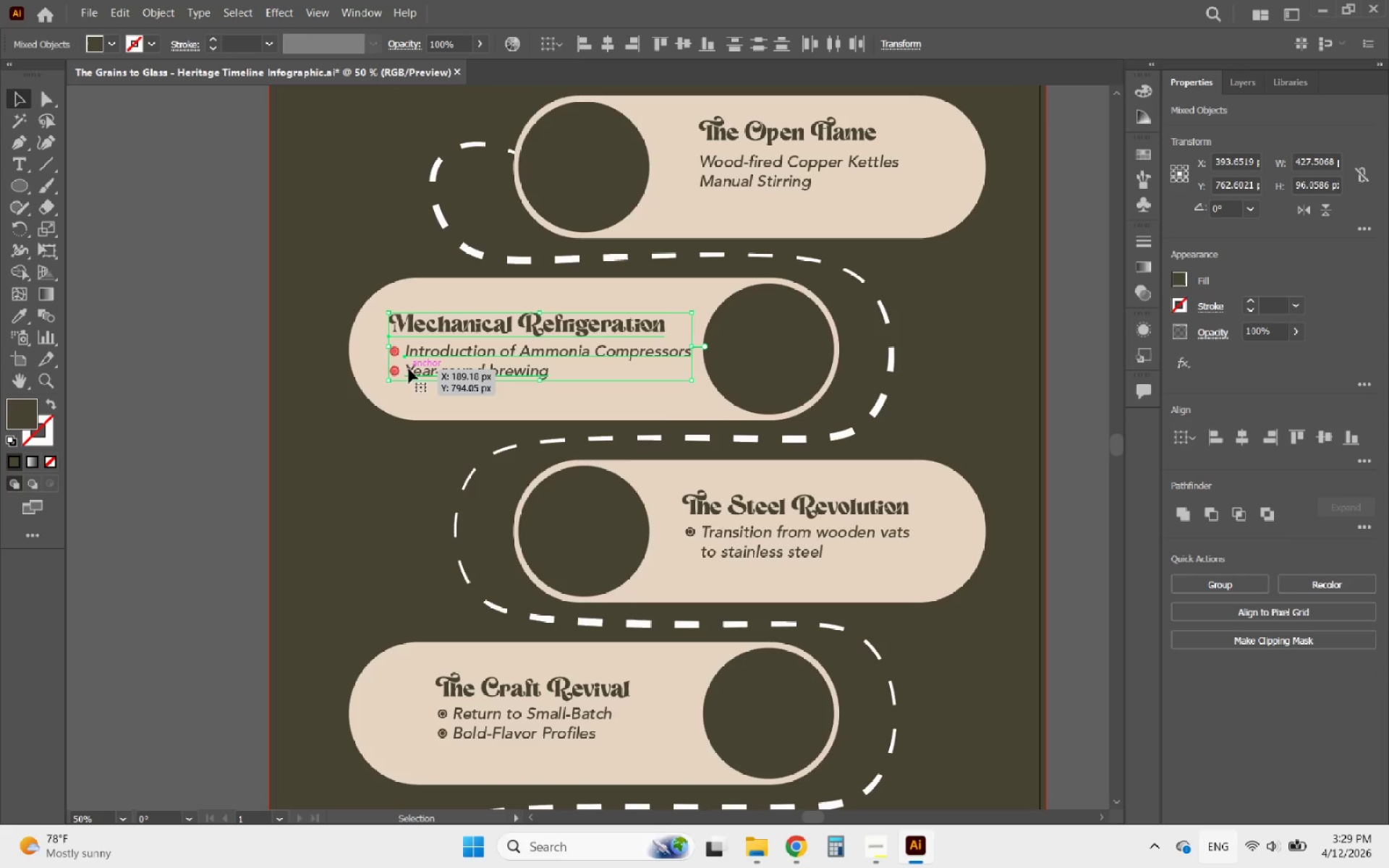 
key(ArrowLeft)
 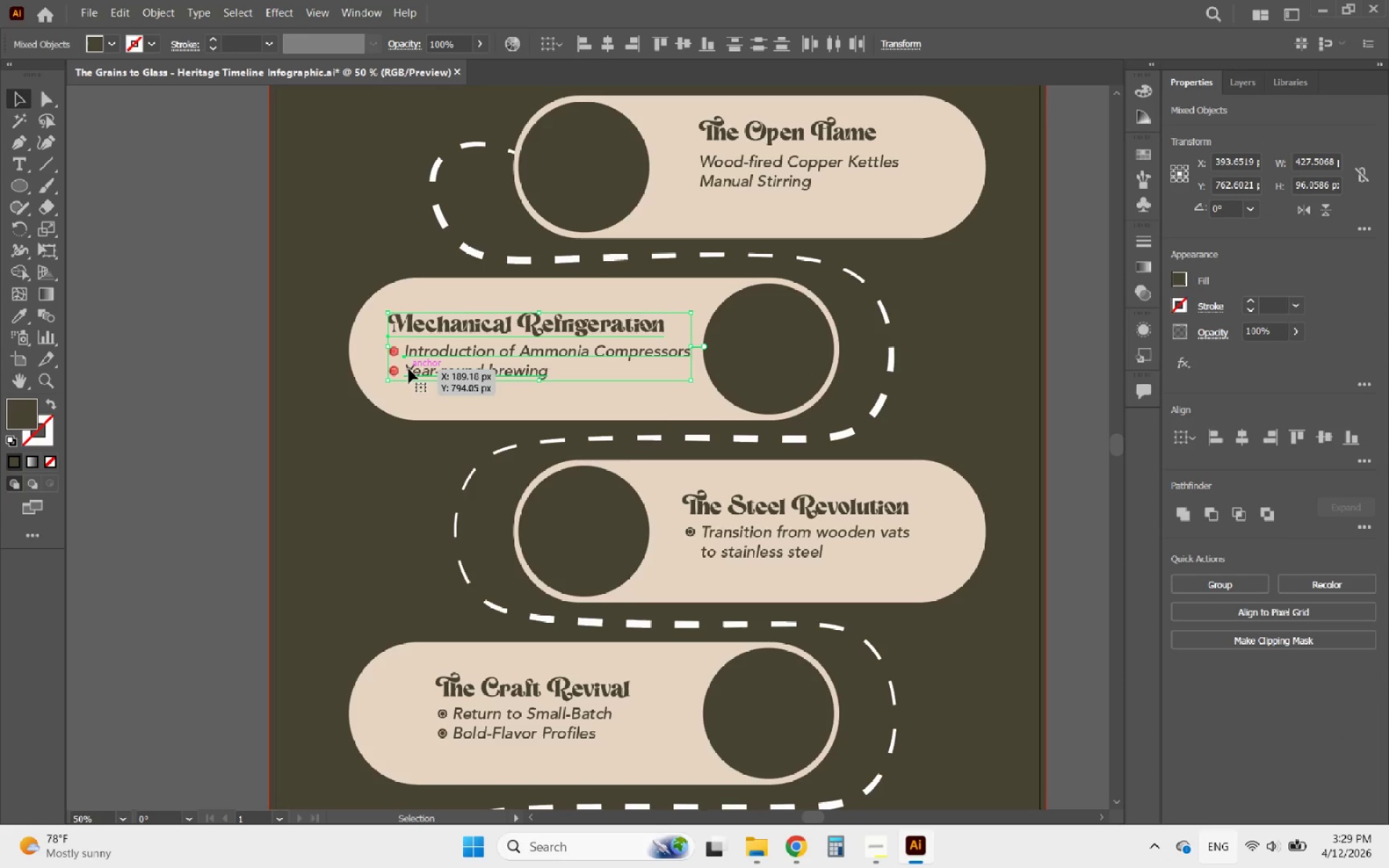 
key(ArrowLeft)
 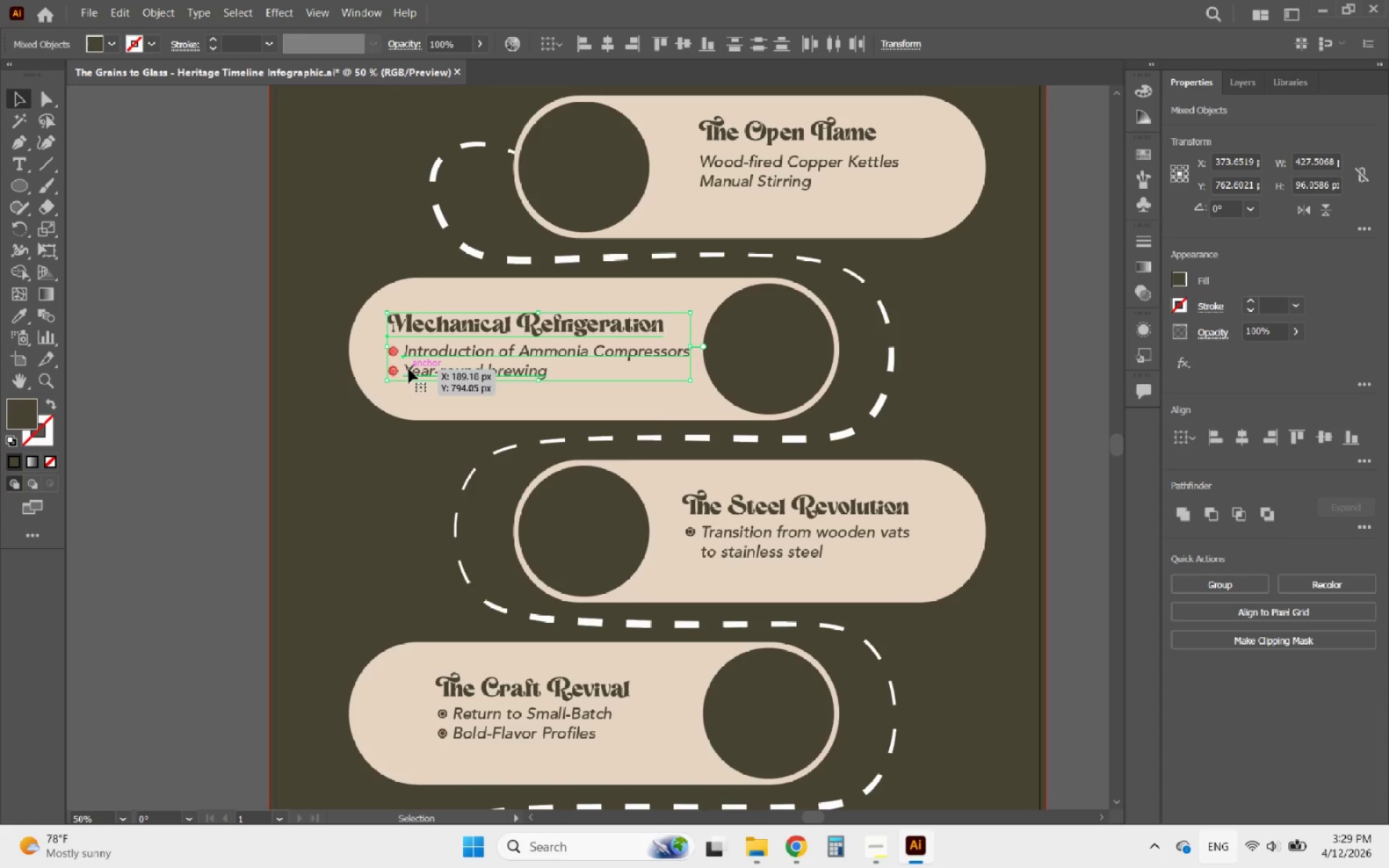 
key(ArrowLeft)
 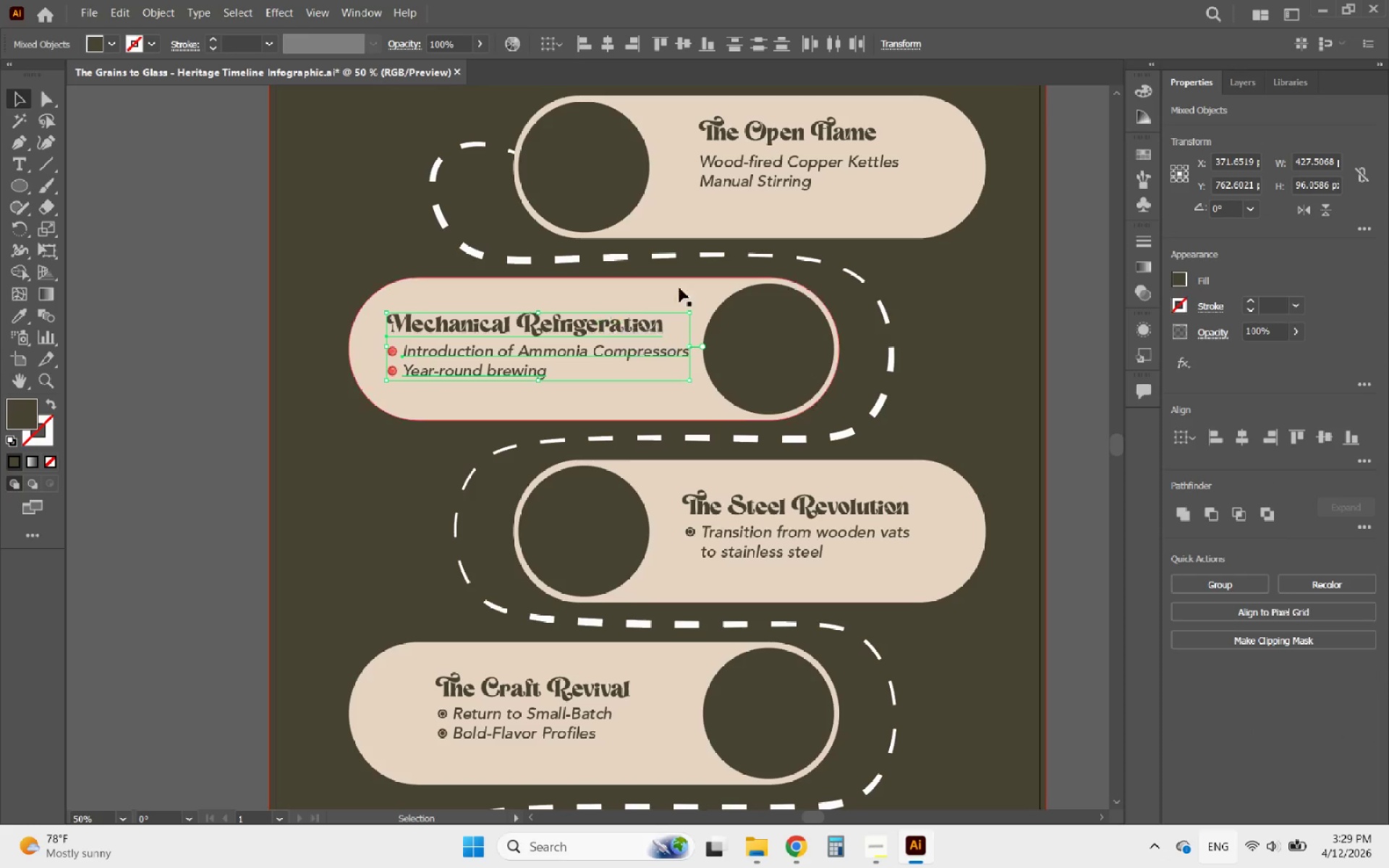 
left_click([755, 183])
 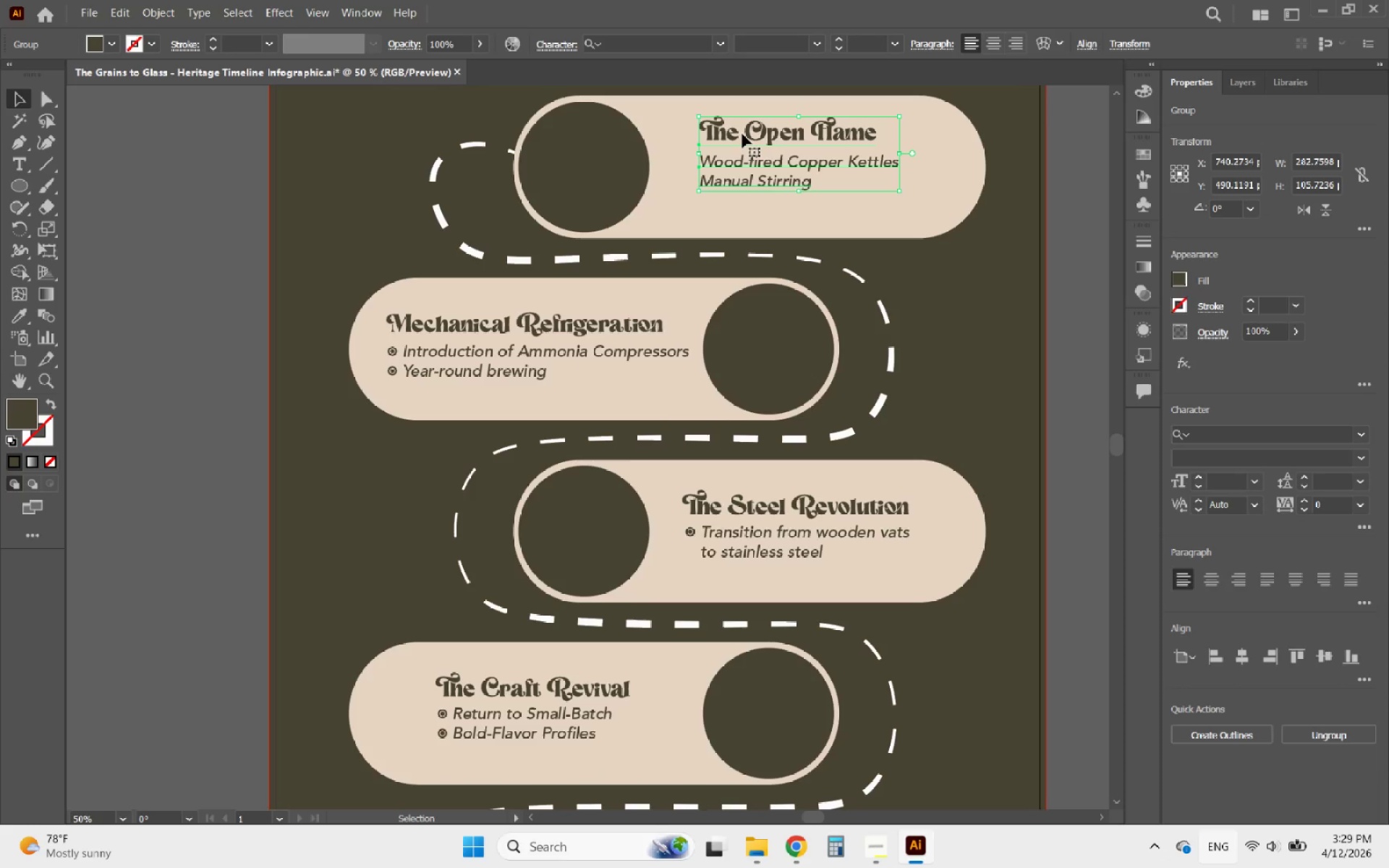 
left_click_drag(start_coordinate=[742, 134], to_coordinate=[744, 142])
 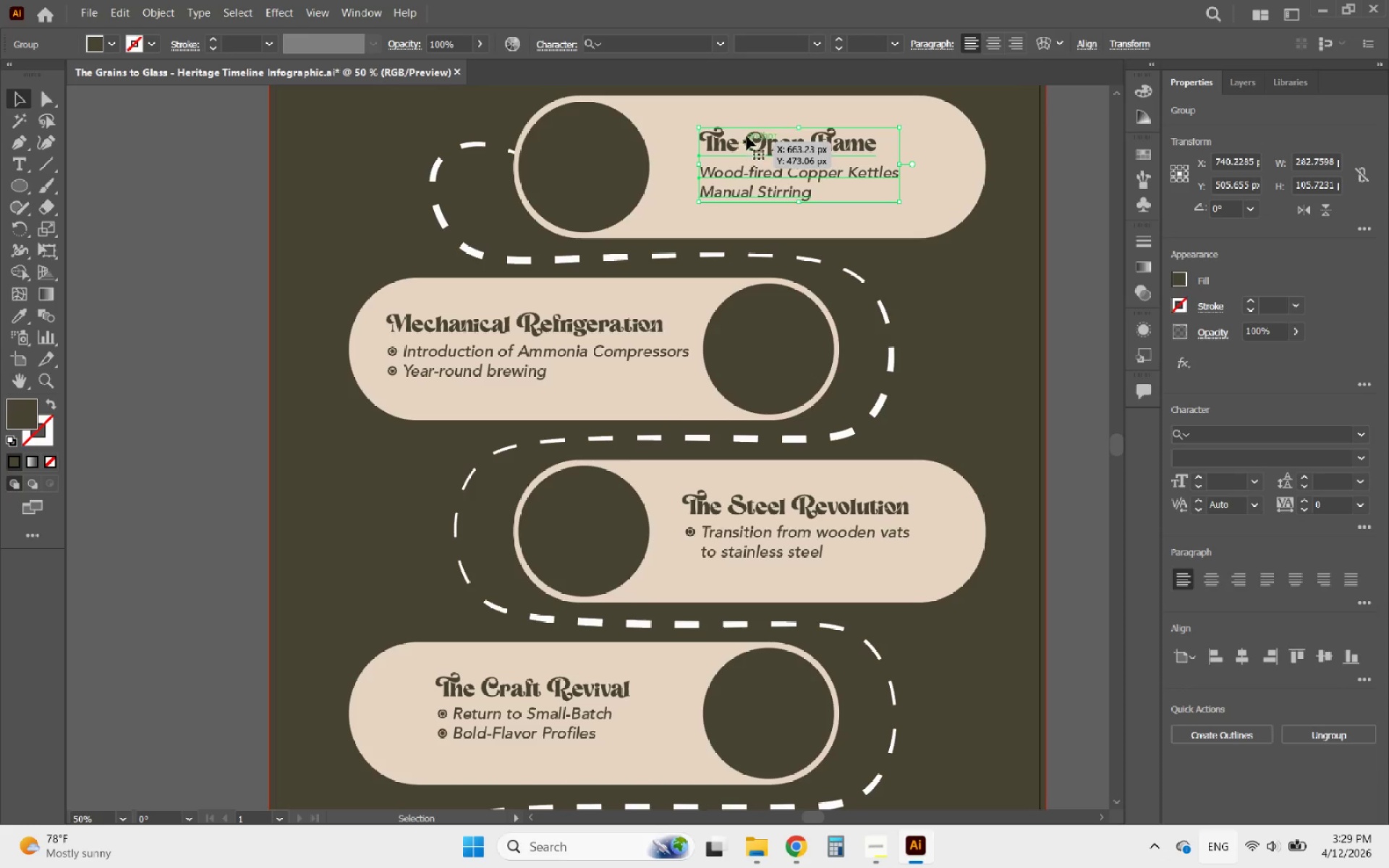 
hold_key(key=ShiftLeft, duration=0.52)
left_click([749, 111])
 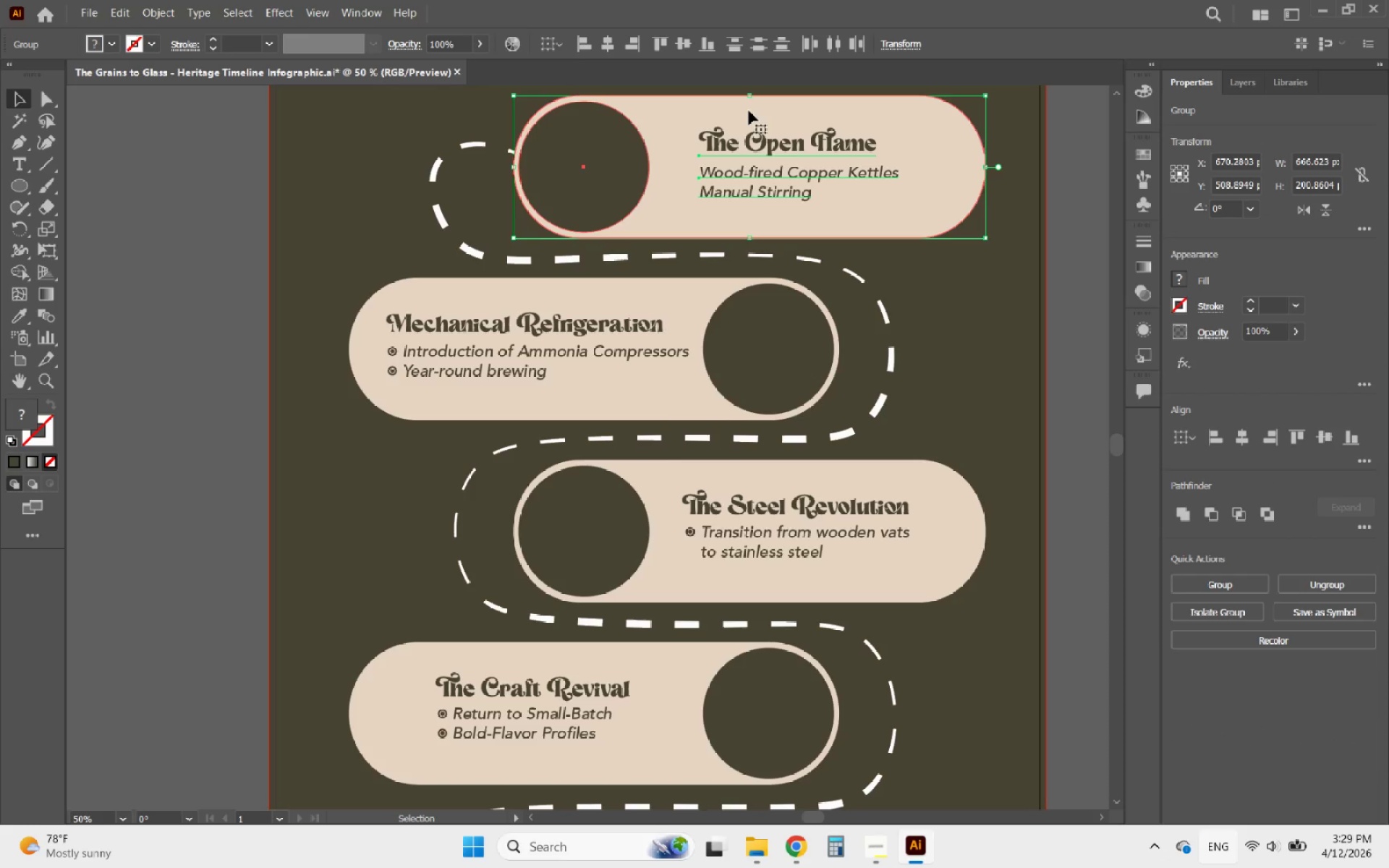 
hold_key(key=AltLeft, duration=0.56)
scroll: coordinate [514, 276], scroll_direction: down, amount: 2.0
 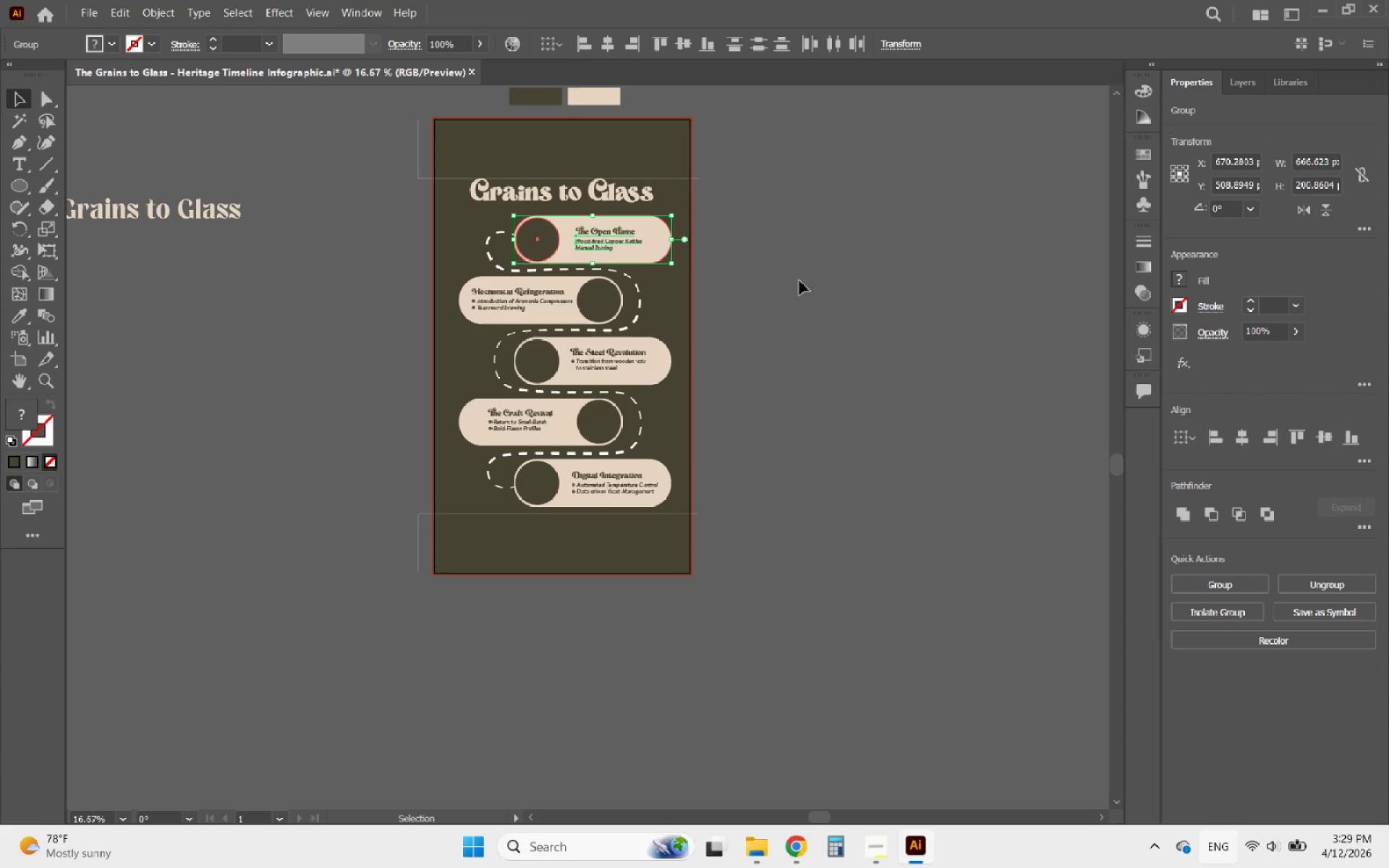 
left_click([815, 284])
 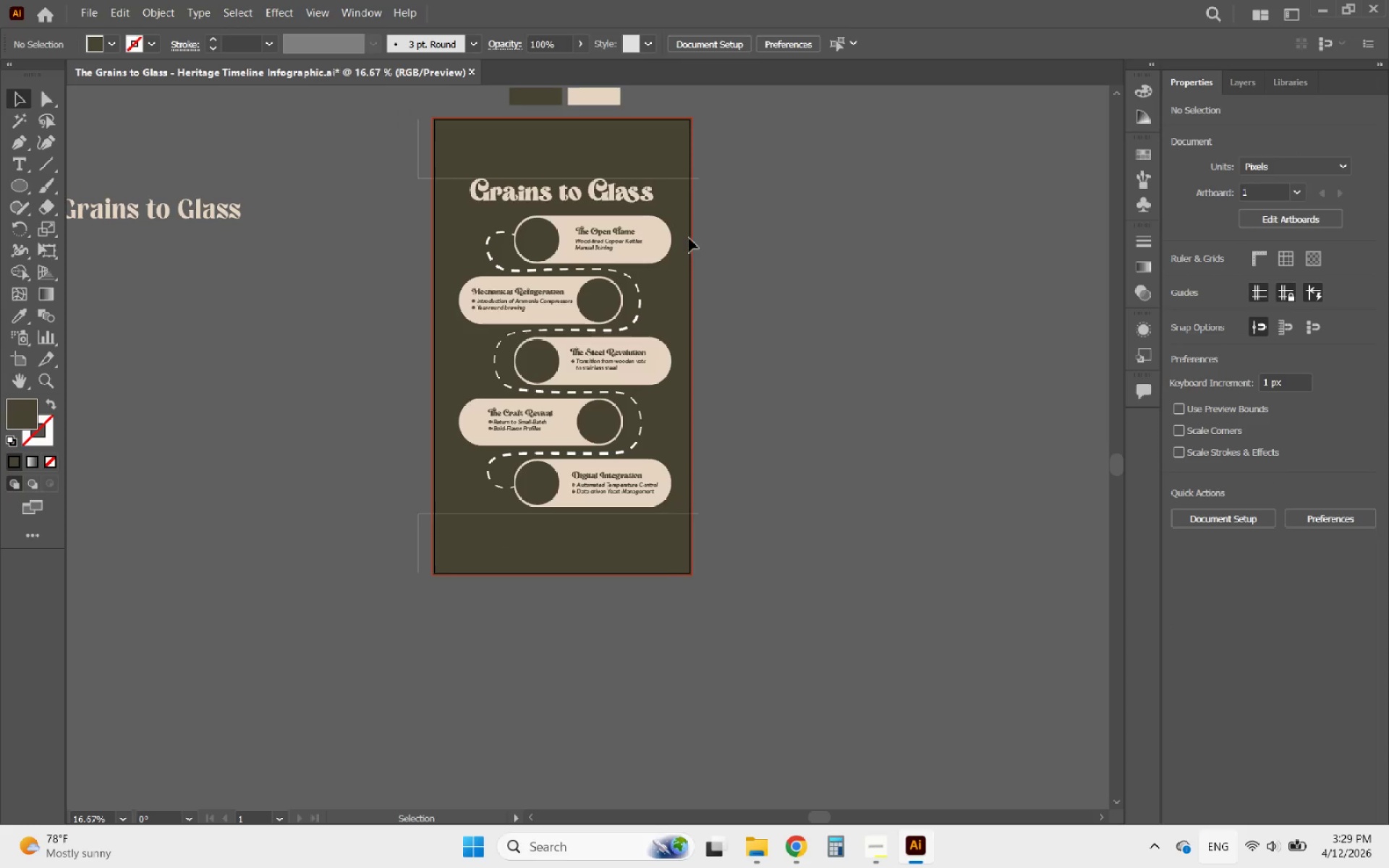 
hold_key(key=AltLeft, duration=0.64)
scroll: coordinate [627, 226], scroll_direction: up, amount: 3.0
 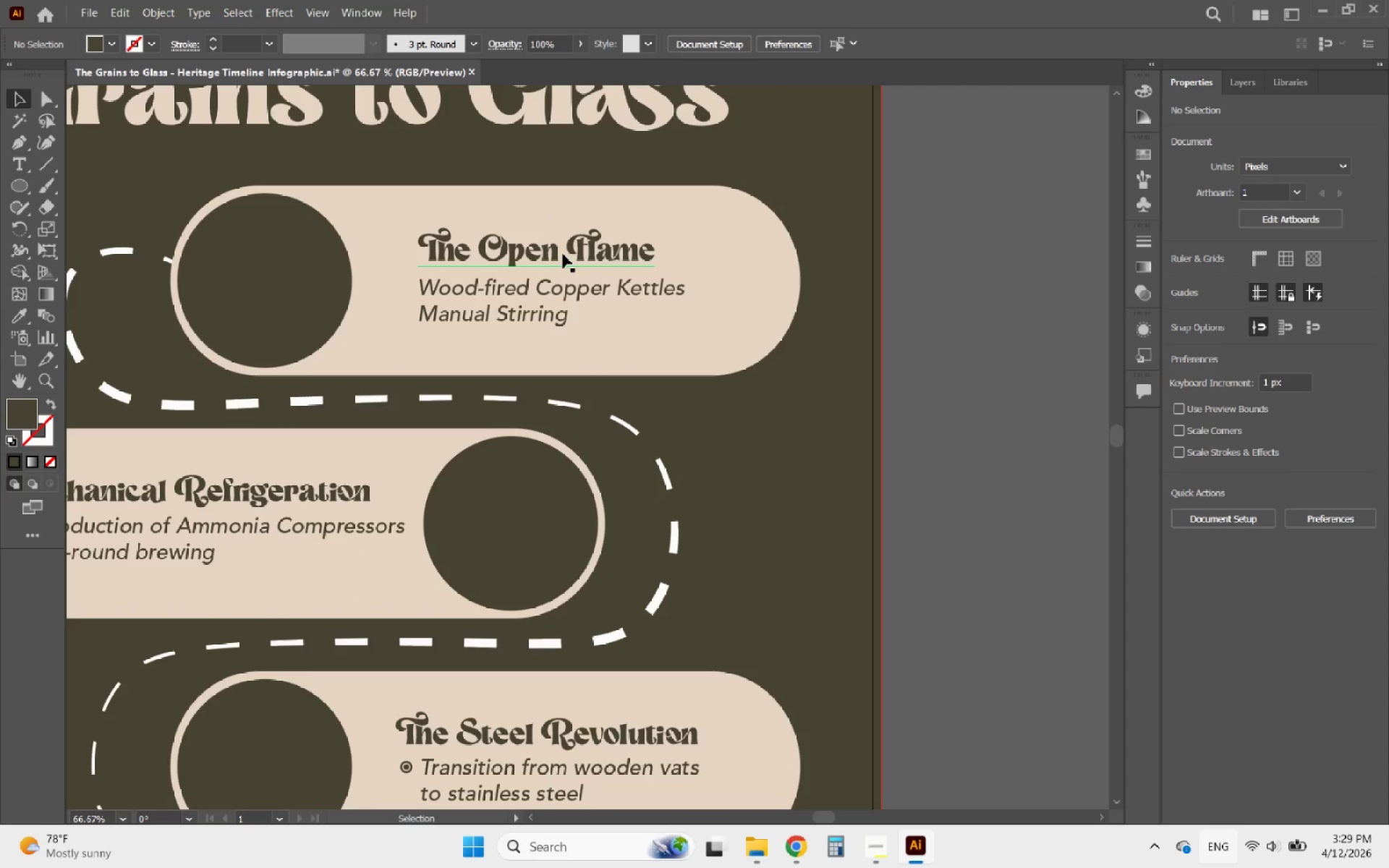 
left_click([563, 254])
 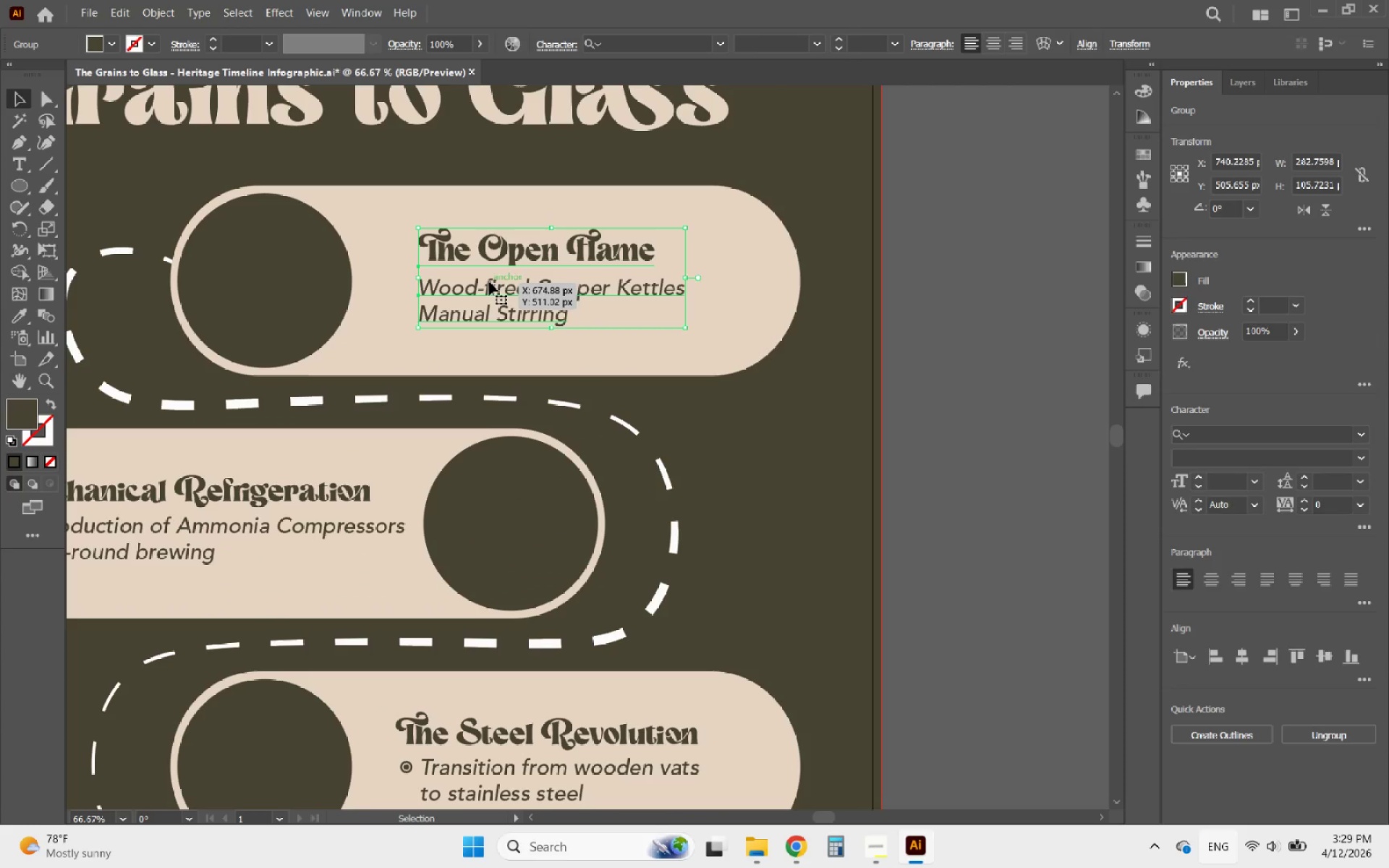 
double_click([488, 282])
 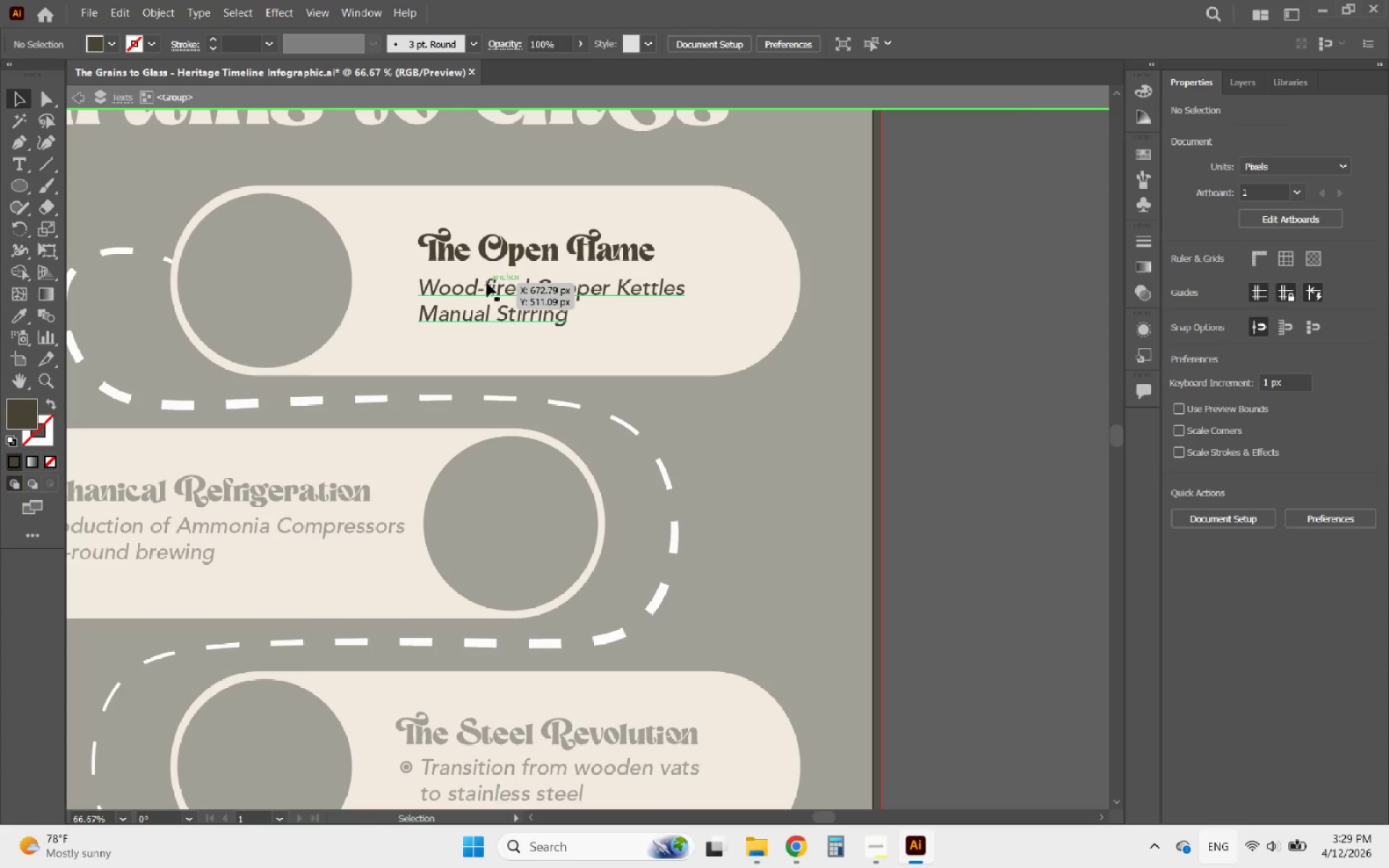 
left_click_drag(start_coordinate=[483, 283], to_coordinate=[506, 281])
 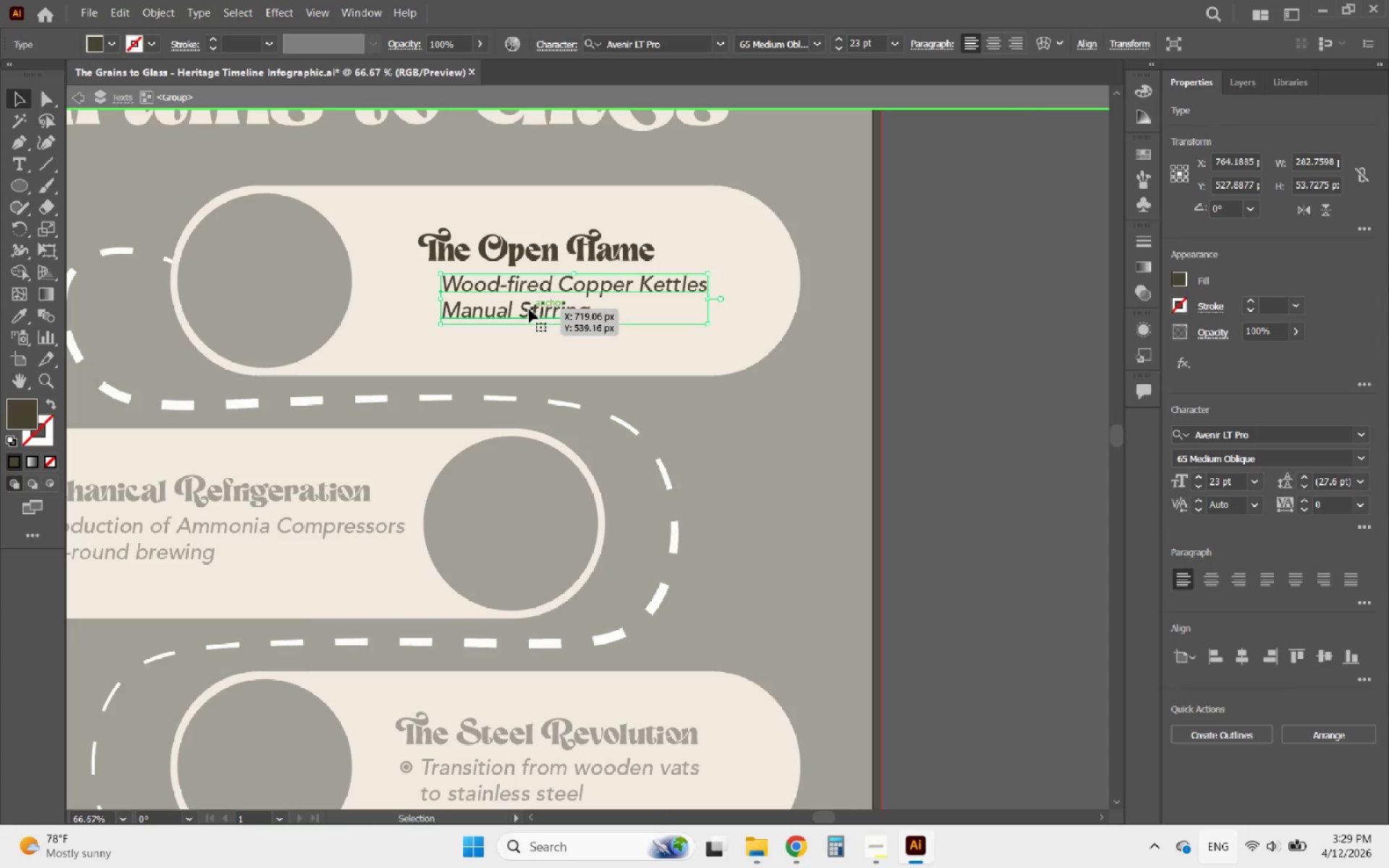 
key(ArrowDown)
 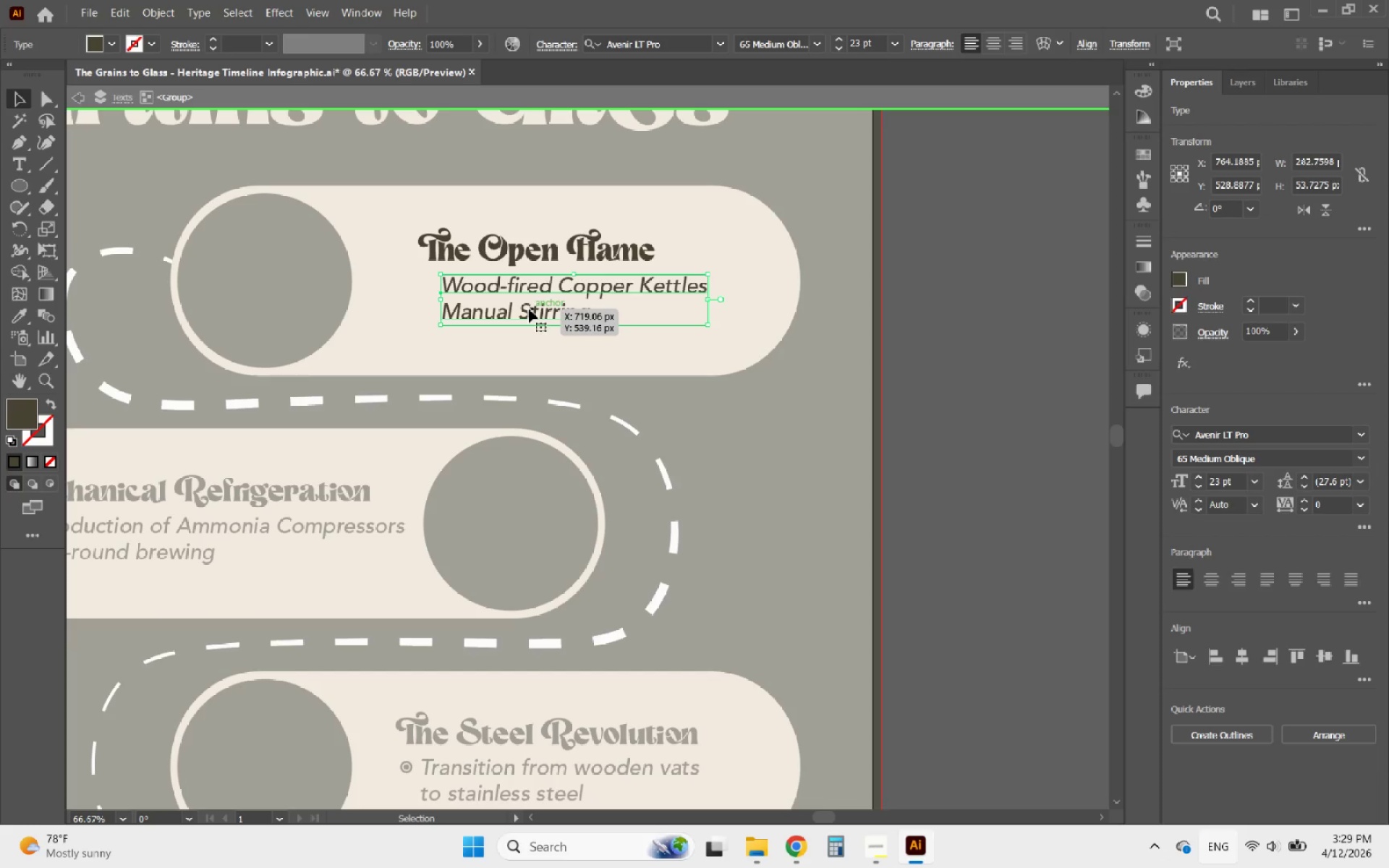 
key(ArrowDown)
 